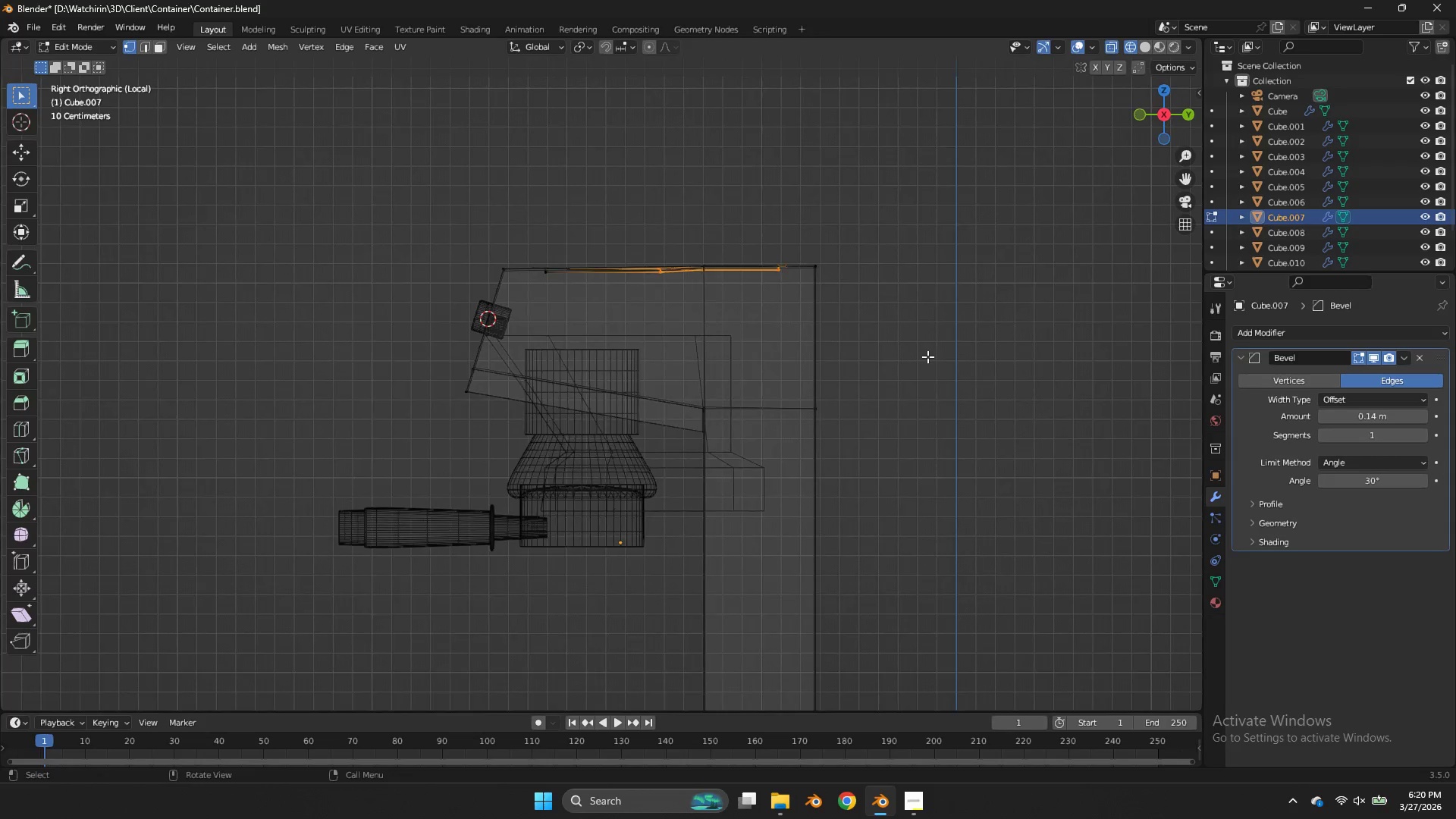 
hold_key(key=ControlLeft, duration=2.0)
 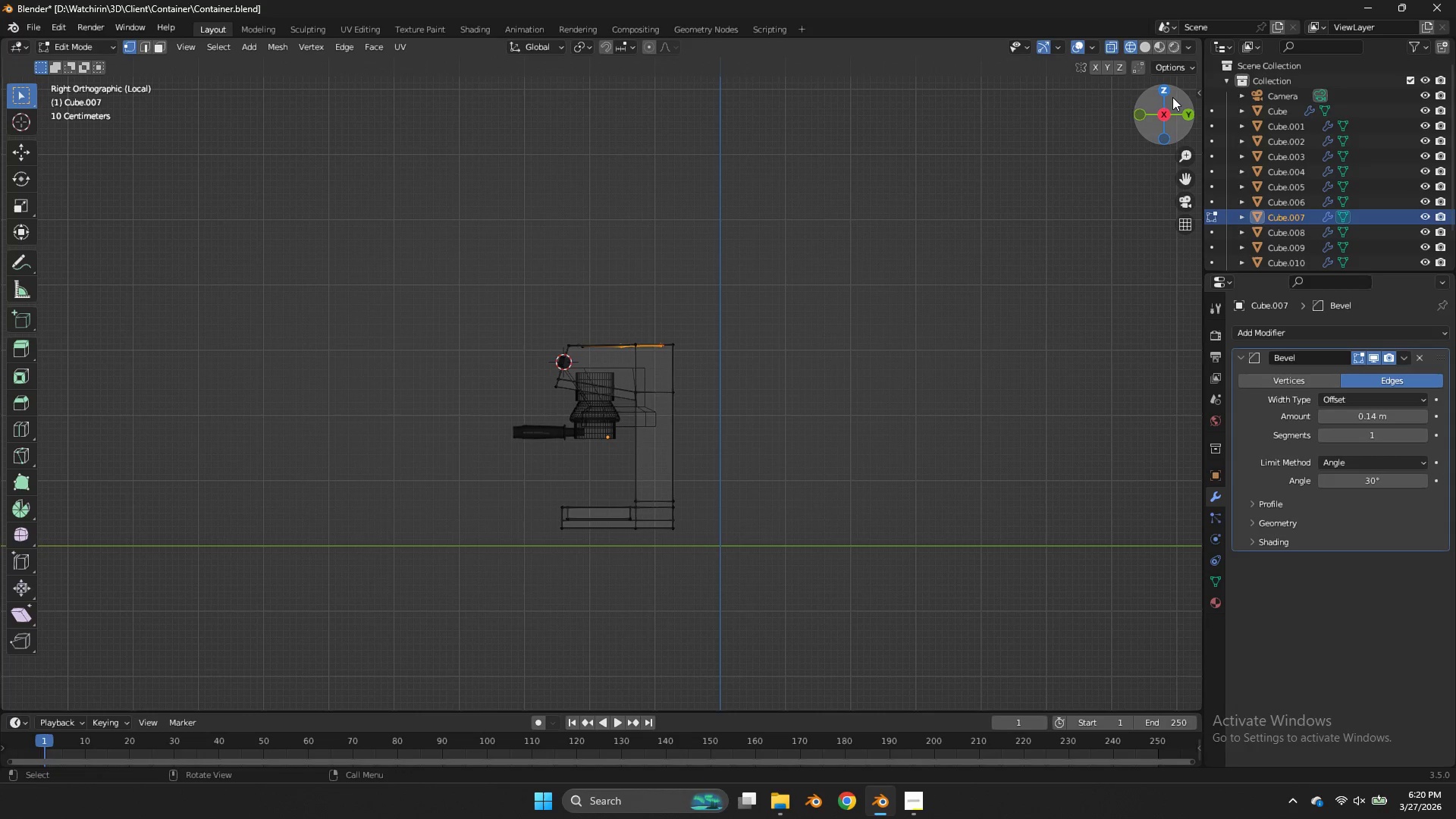 
scroll: coordinate [930, 359], scroll_direction: down, amount: 6.0
 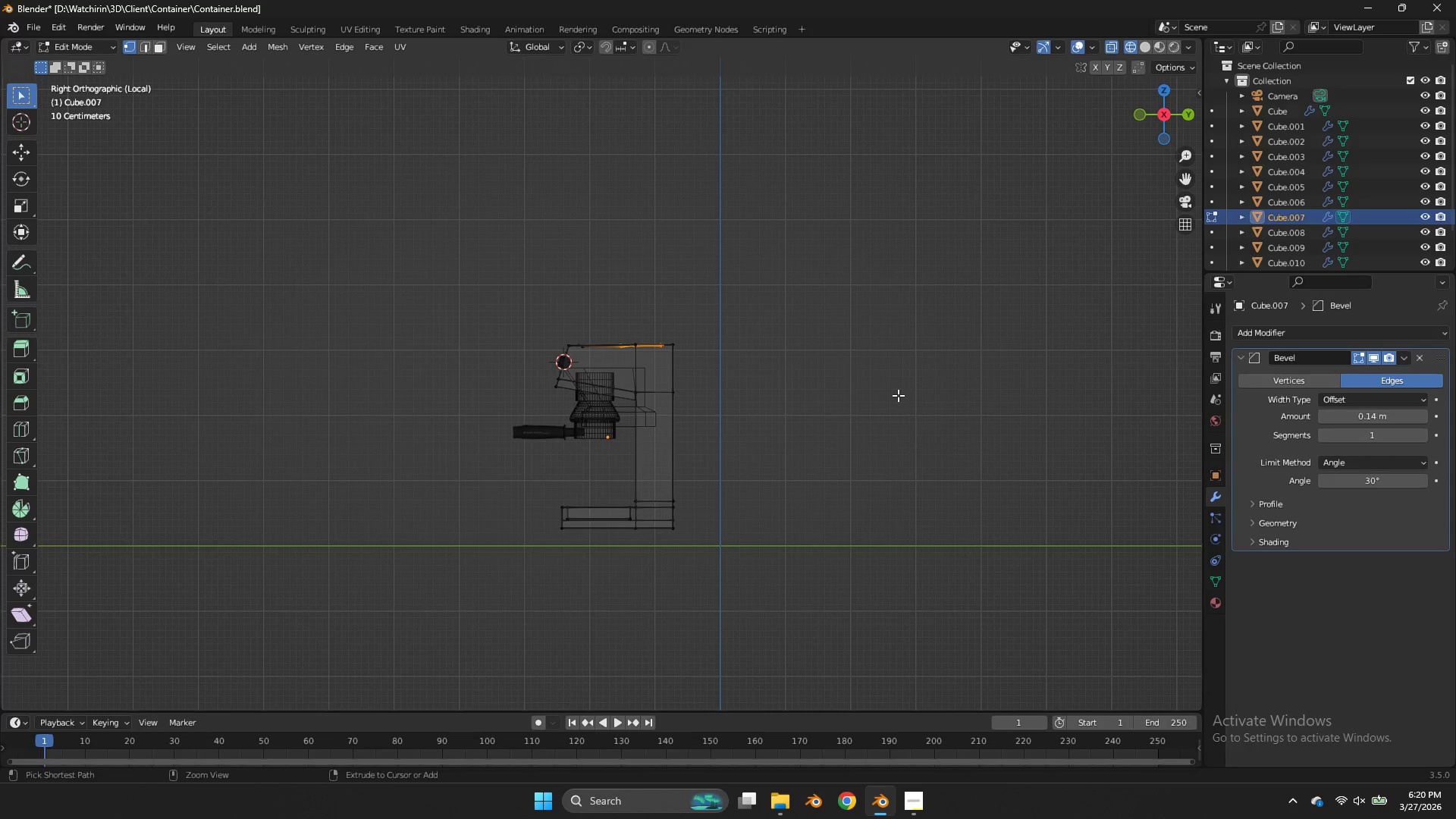 
left_click_drag(start_coordinate=[565, 535], to_coordinate=[443, 596])
 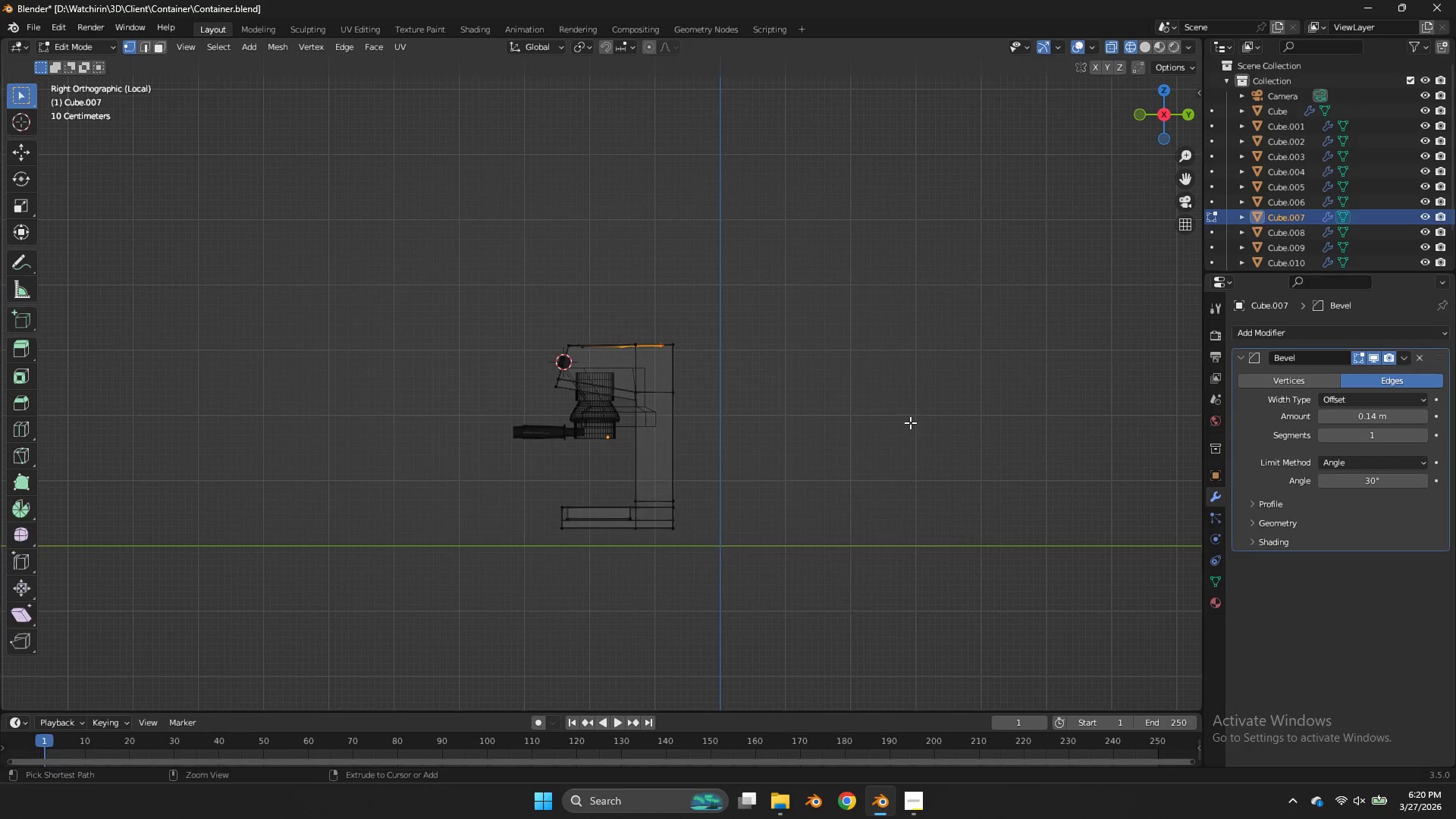 
left_click_drag(start_coordinate=[910, 422], to_coordinate=[206, 646])
 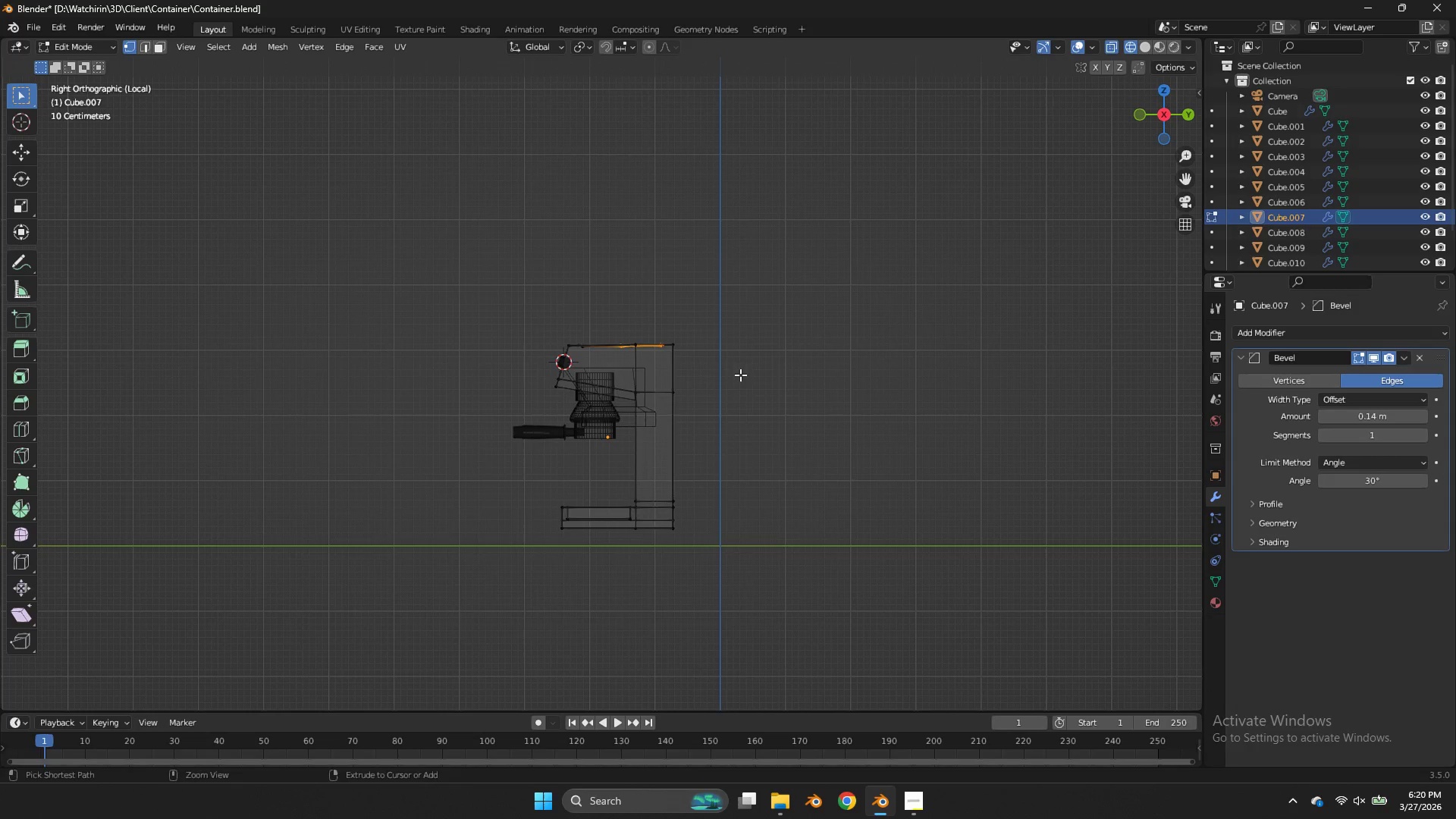 
left_click_drag(start_coordinate=[740, 374], to_coordinate=[74, 659])
 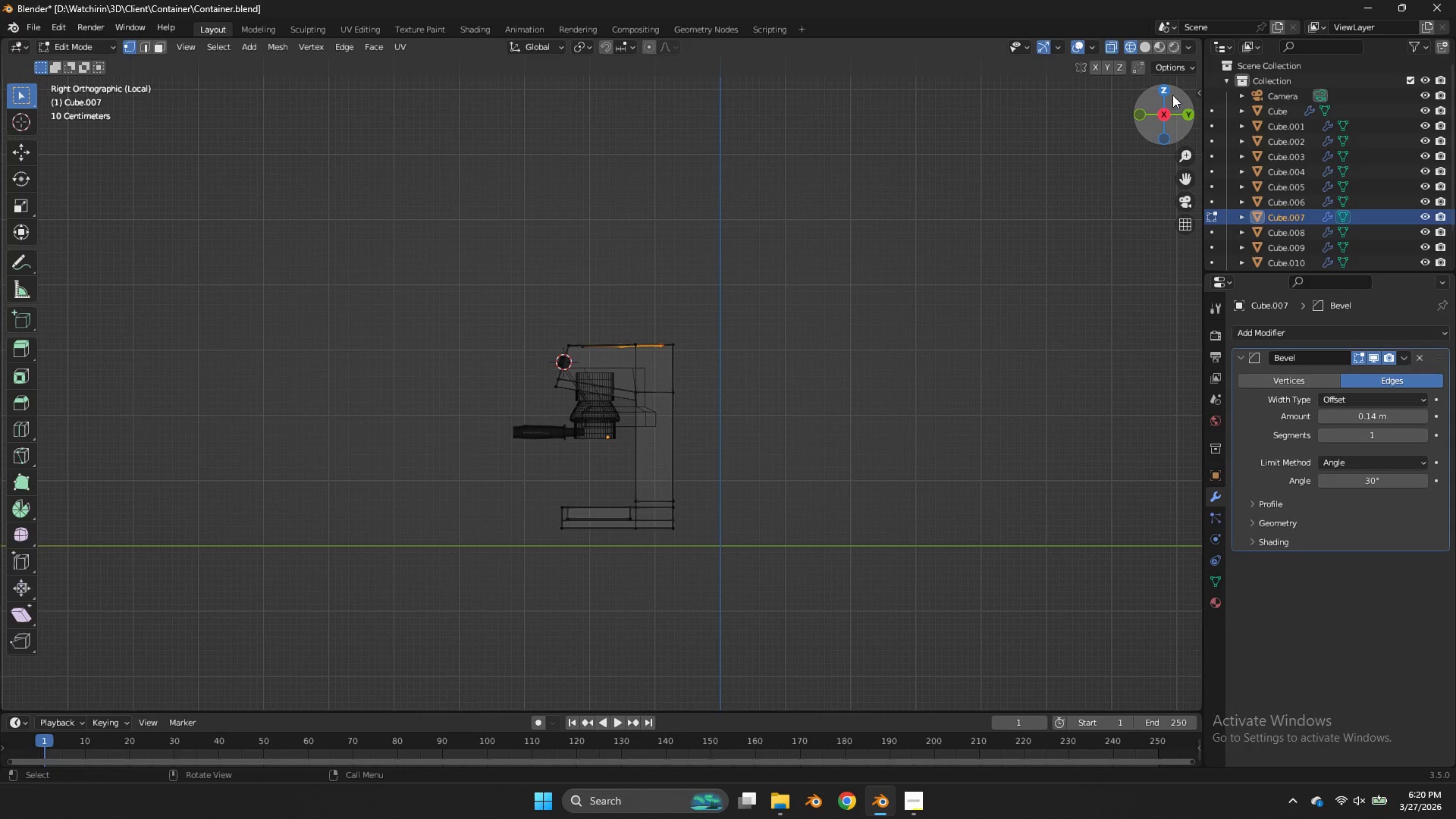 
left_click([1172, 92])
 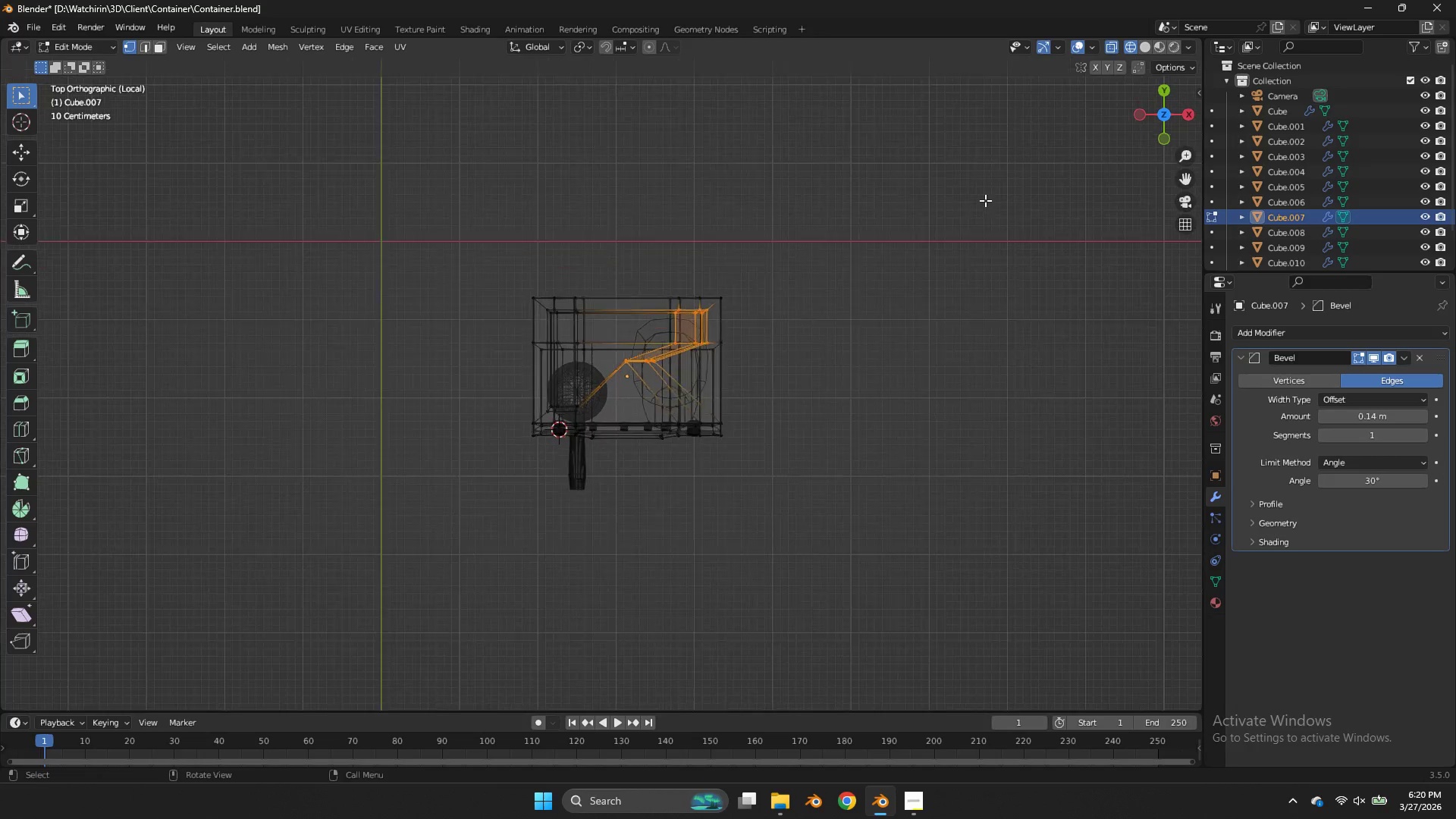 
key(Z)
 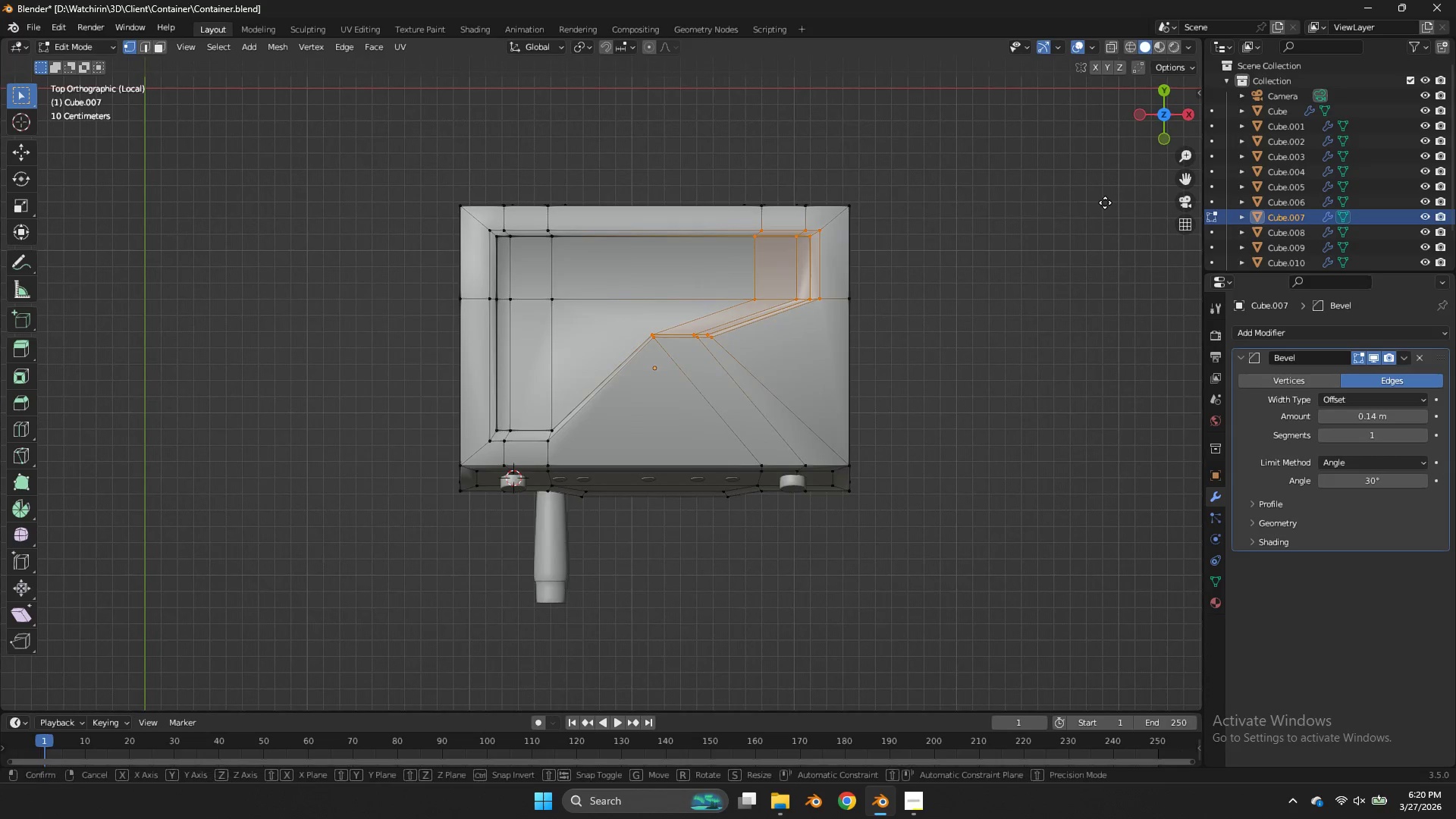 
scroll: coordinate [996, 202], scroll_direction: up, amount: 5.0
 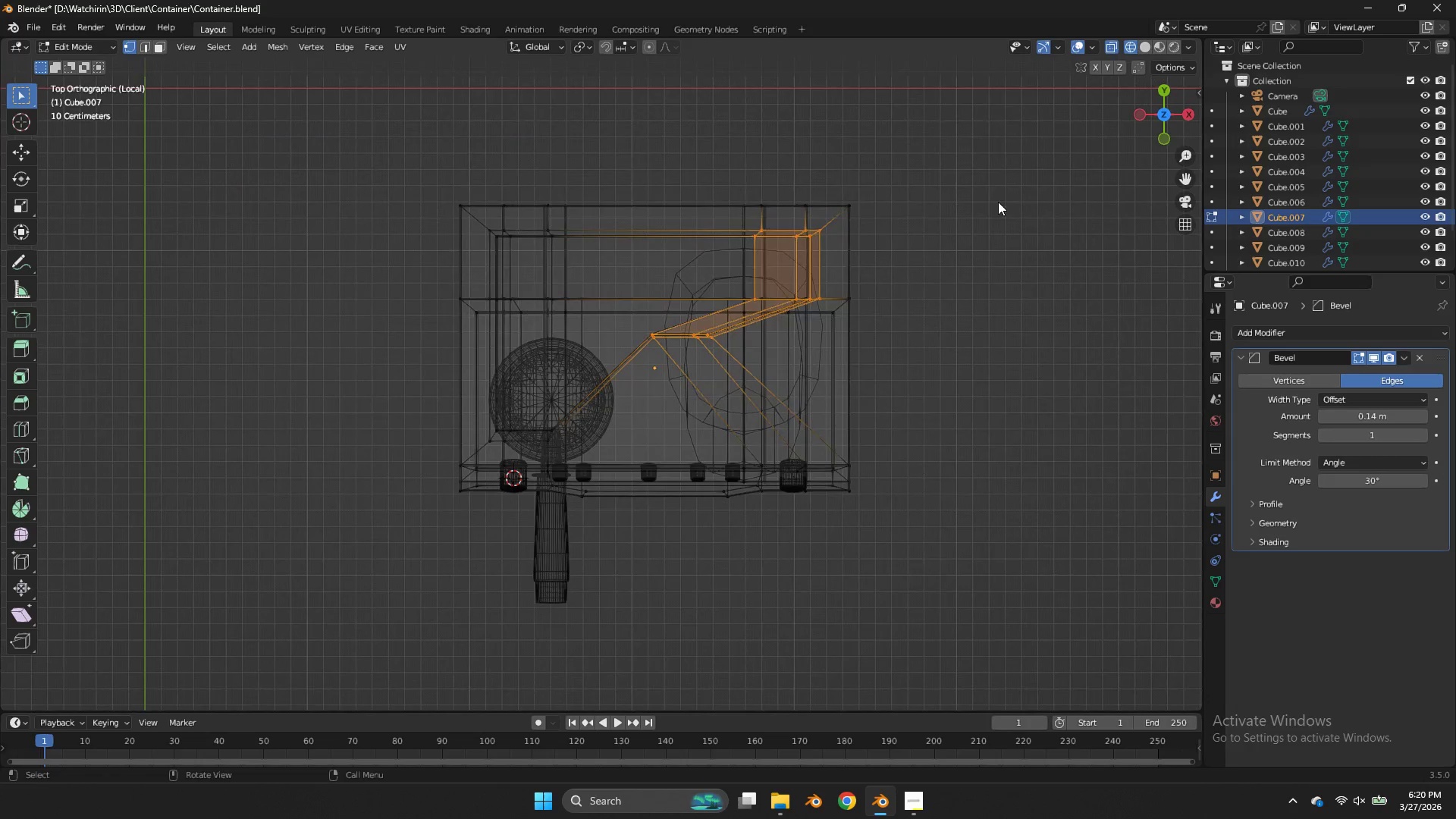 
type(gx)
 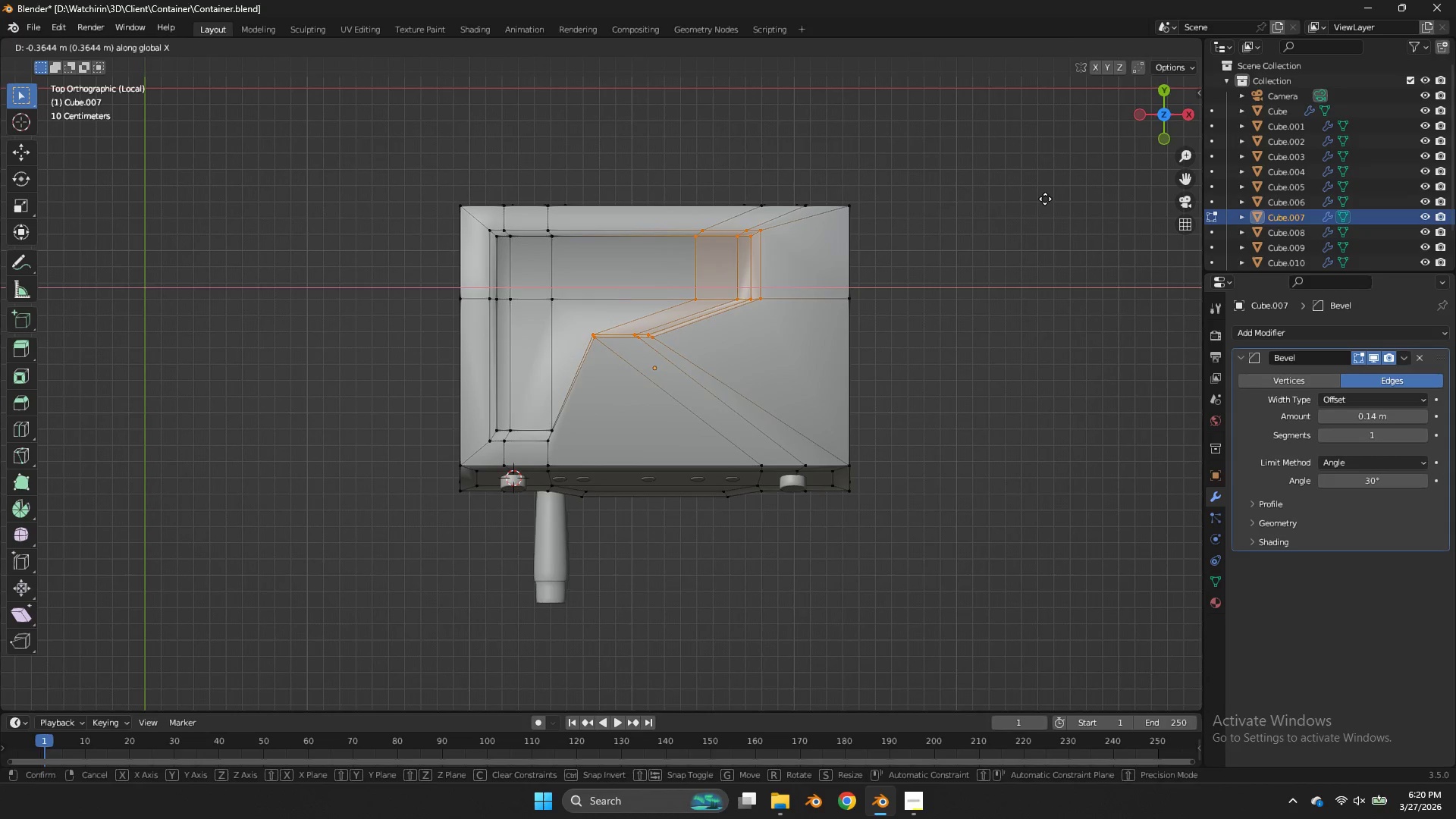 
left_click([1045, 199])
 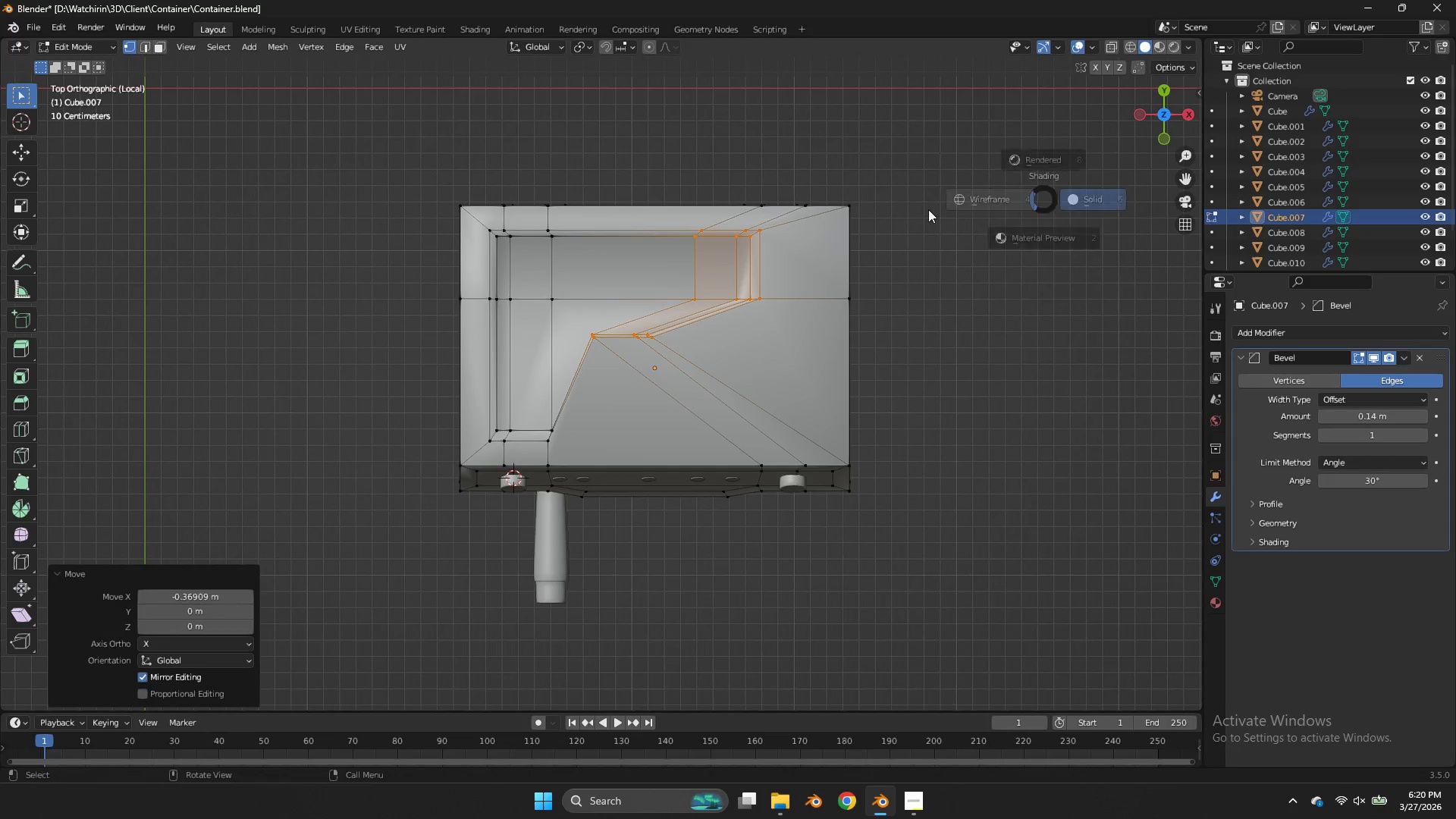 
key(Z)
 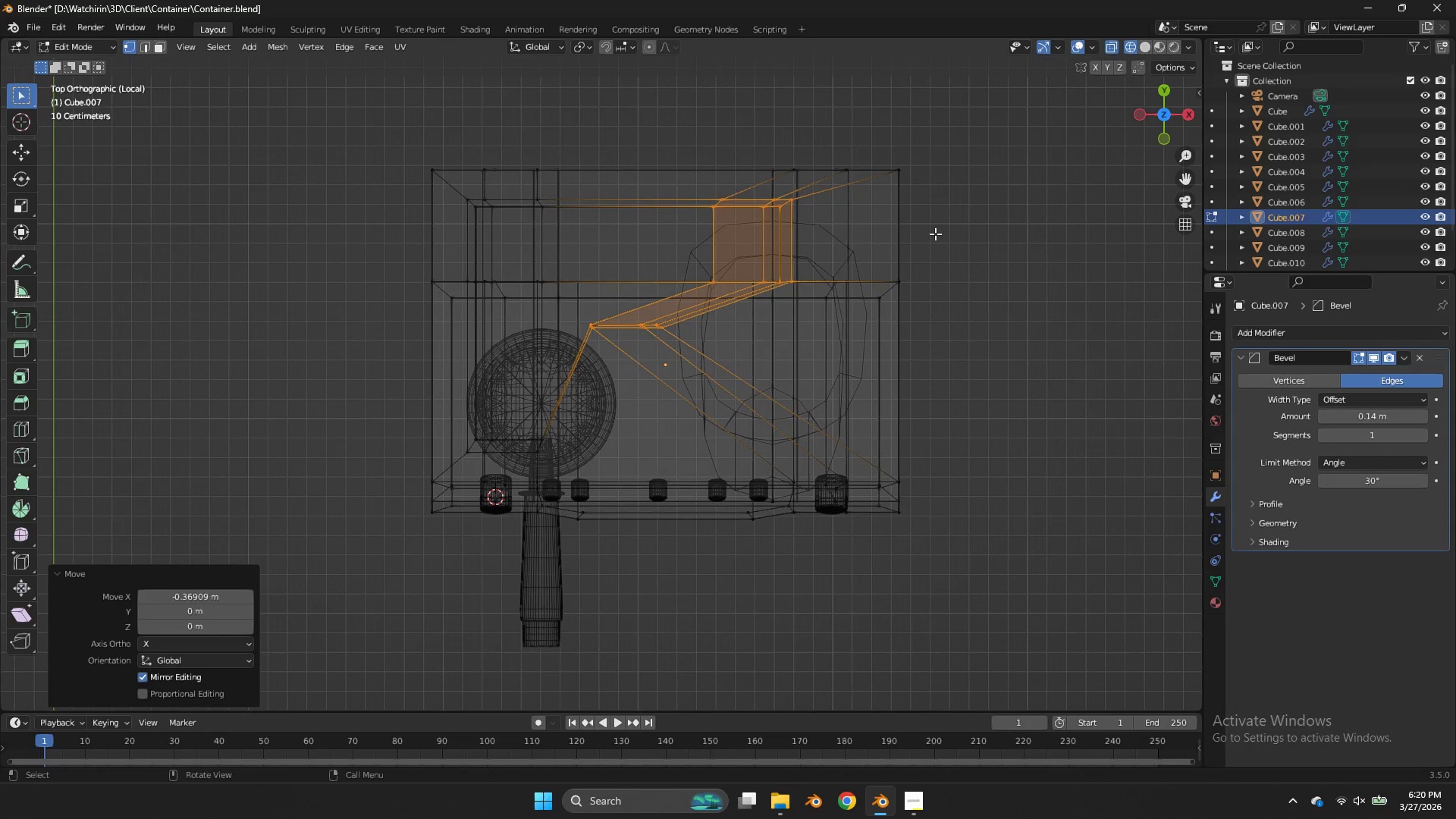 
scroll: coordinate [935, 234], scroll_direction: up, amount: 1.0
 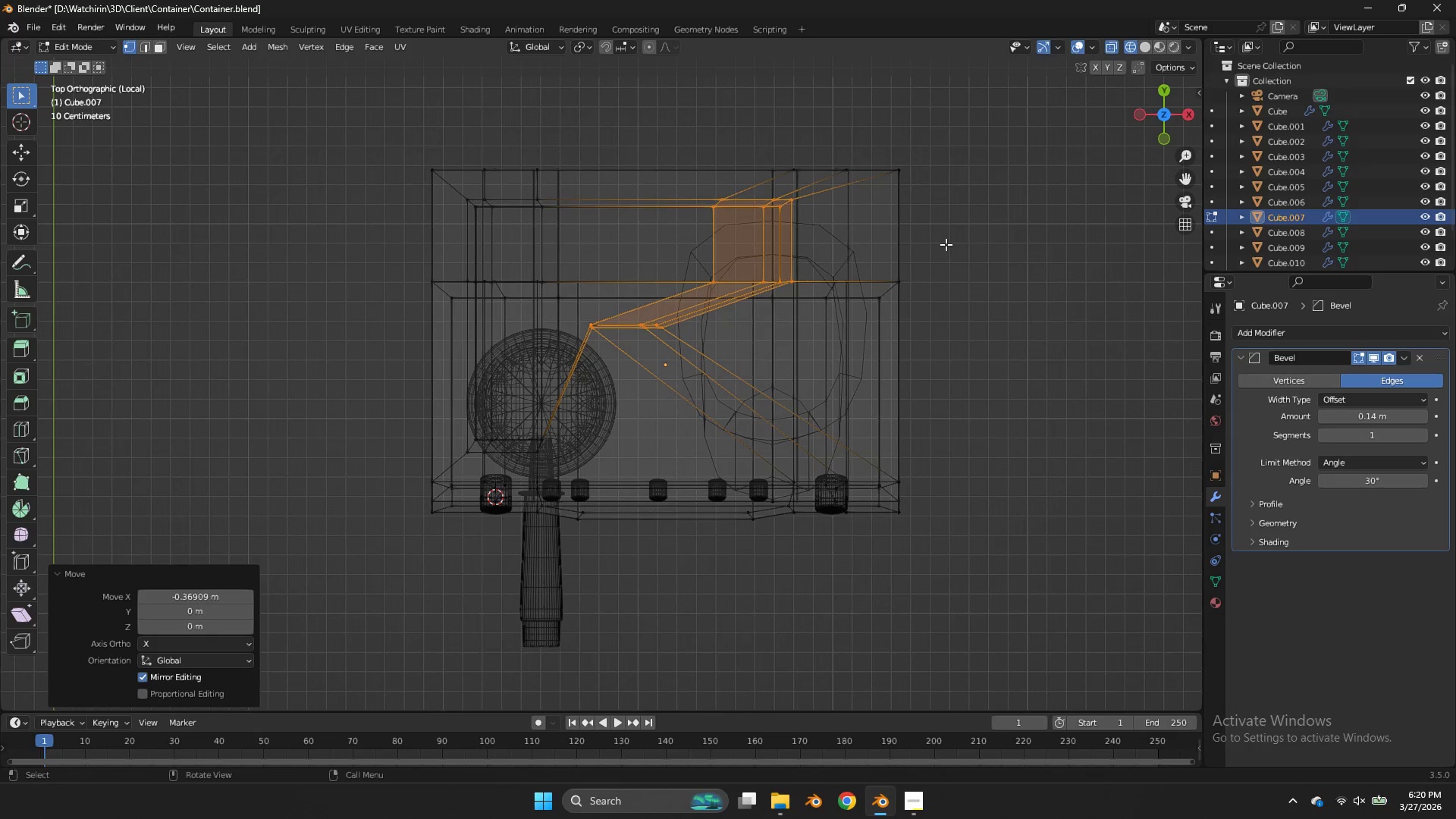 
type(sy)
 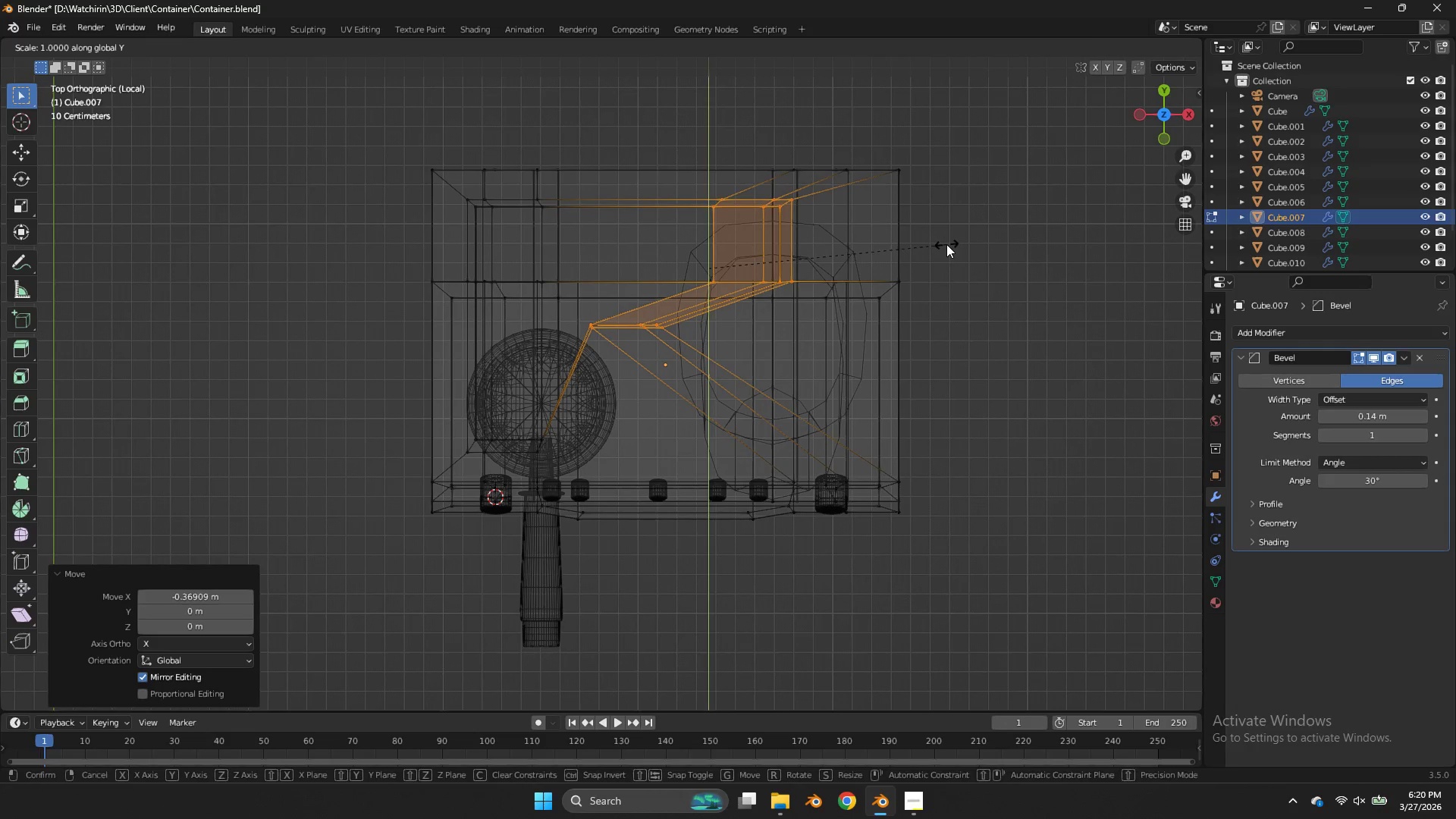 
right_click([946, 244])
 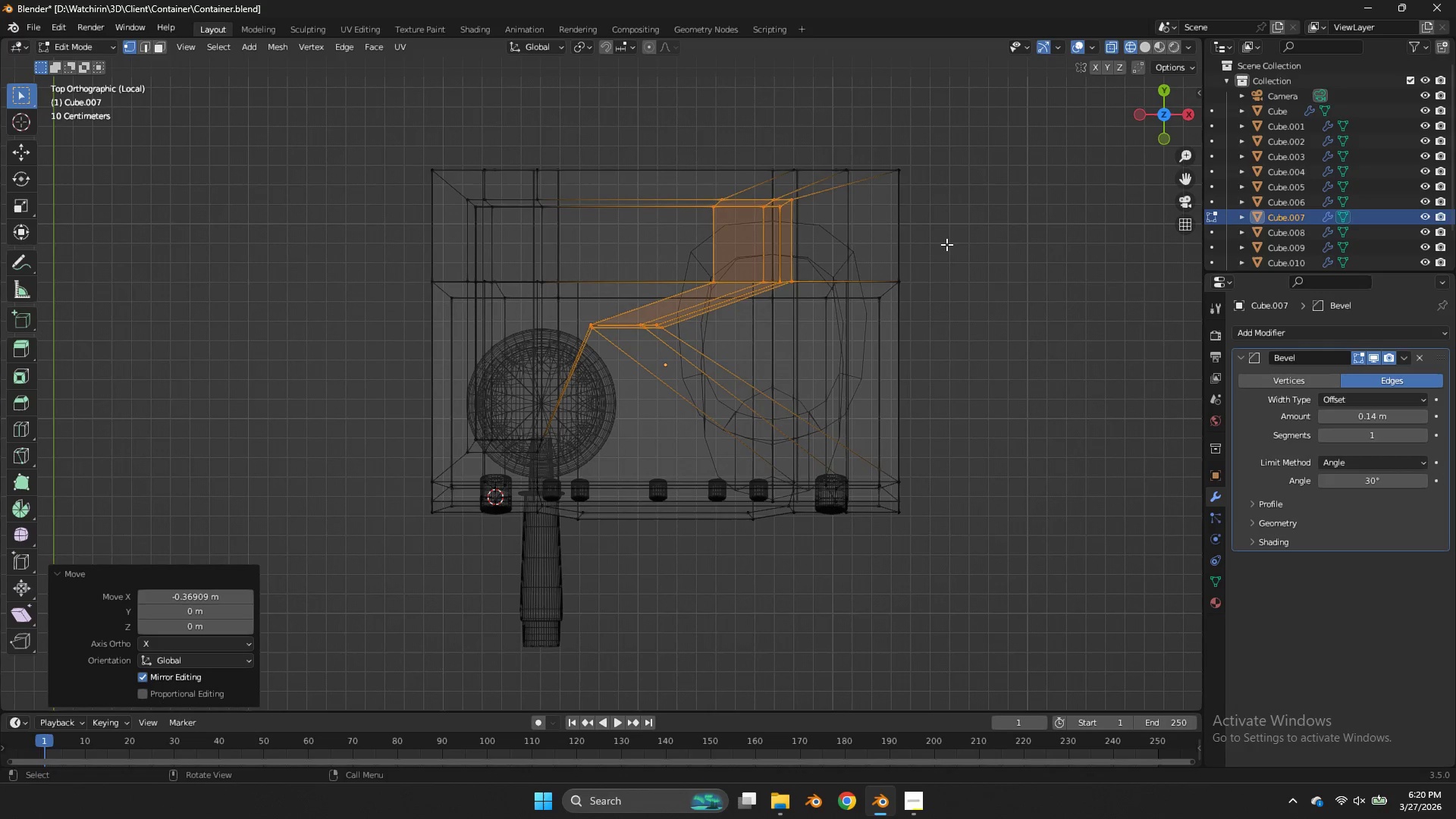 
type(gx)
 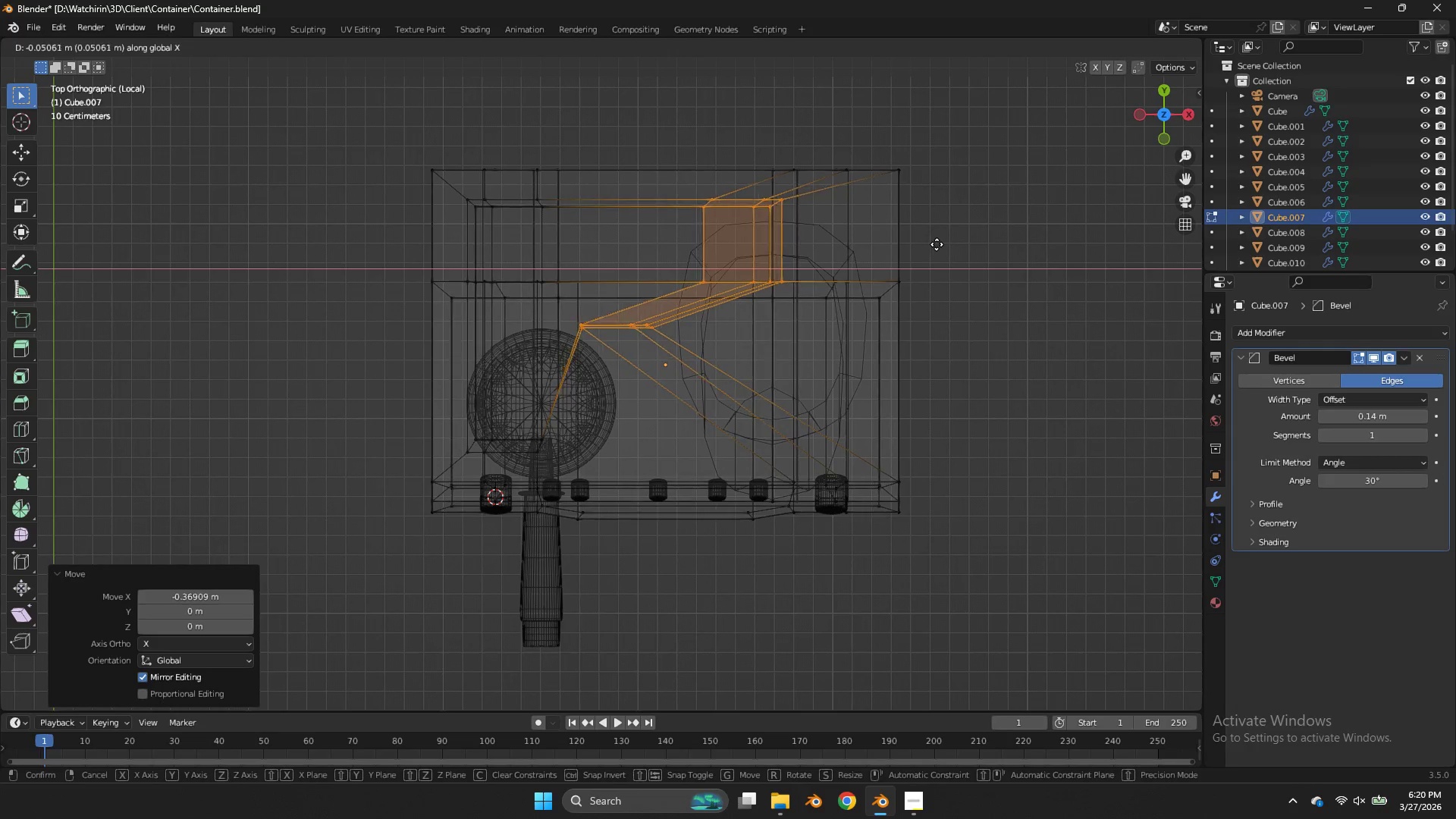 
right_click([1015, 241])
 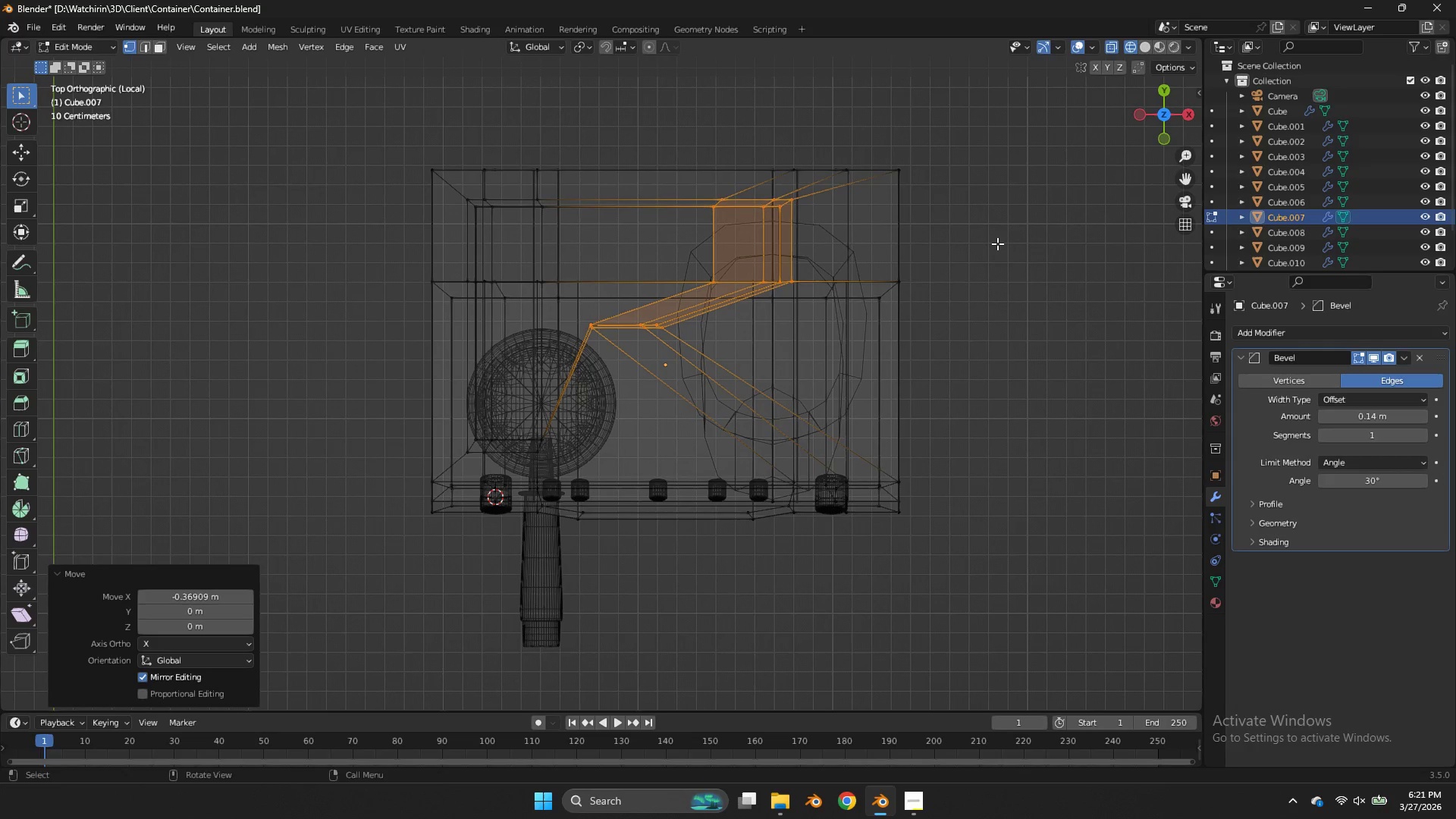 
key(Control+Z)
 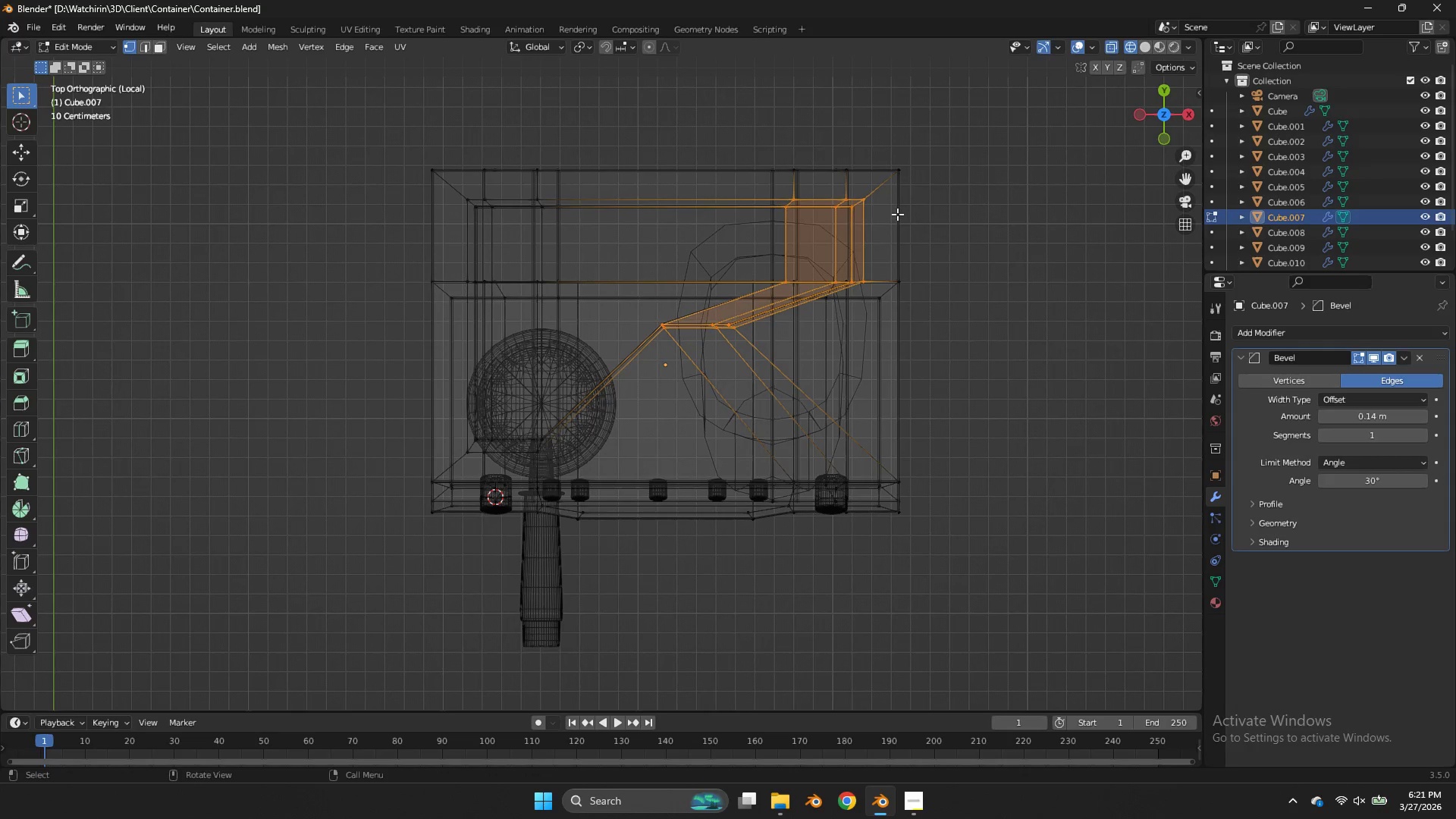 
hold_key(key=ControlLeft, duration=0.64)
left_click_drag(start_coordinate=[902, 186], to_coordinate=[740, 239])
 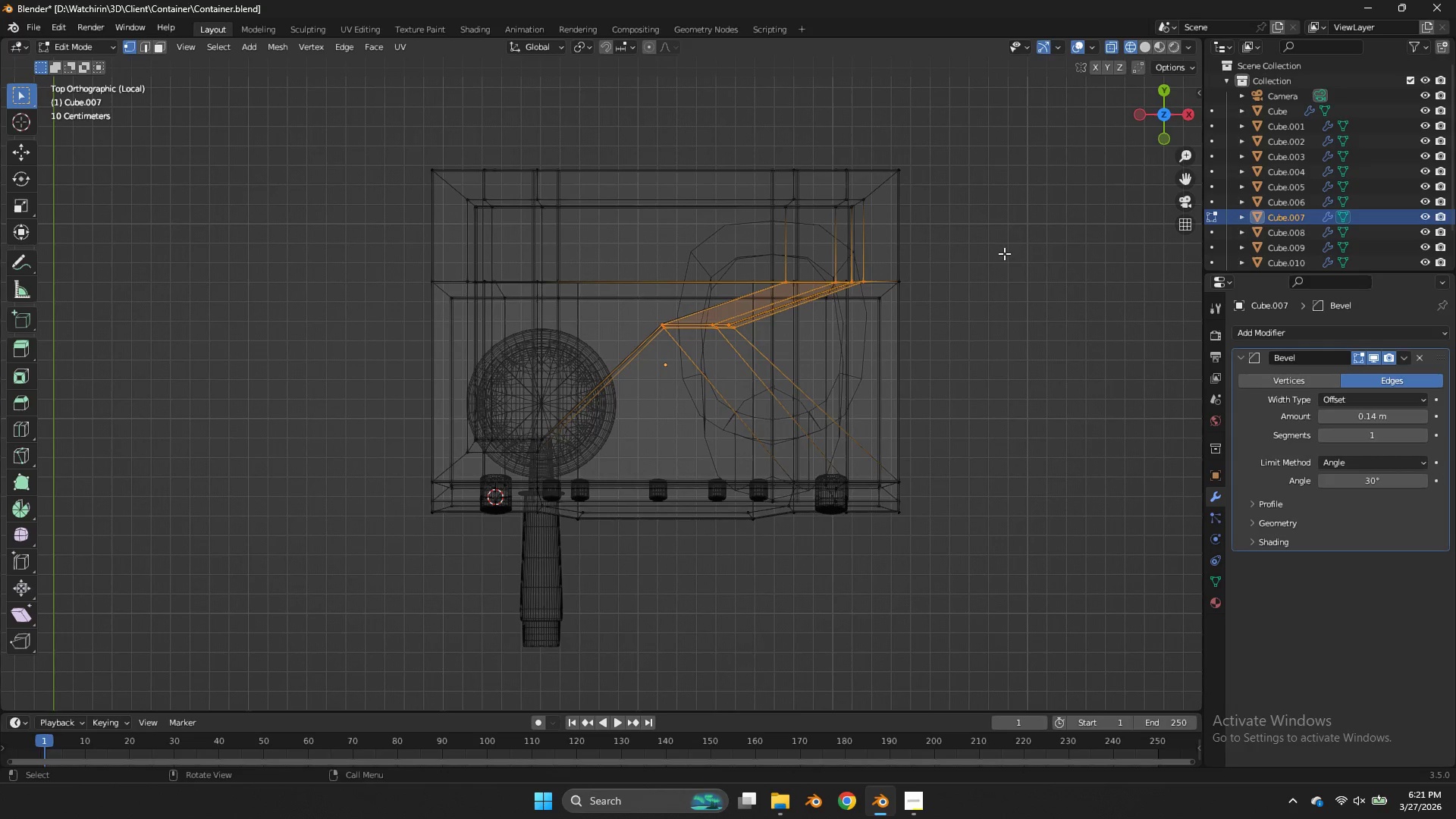 
type(gy)
 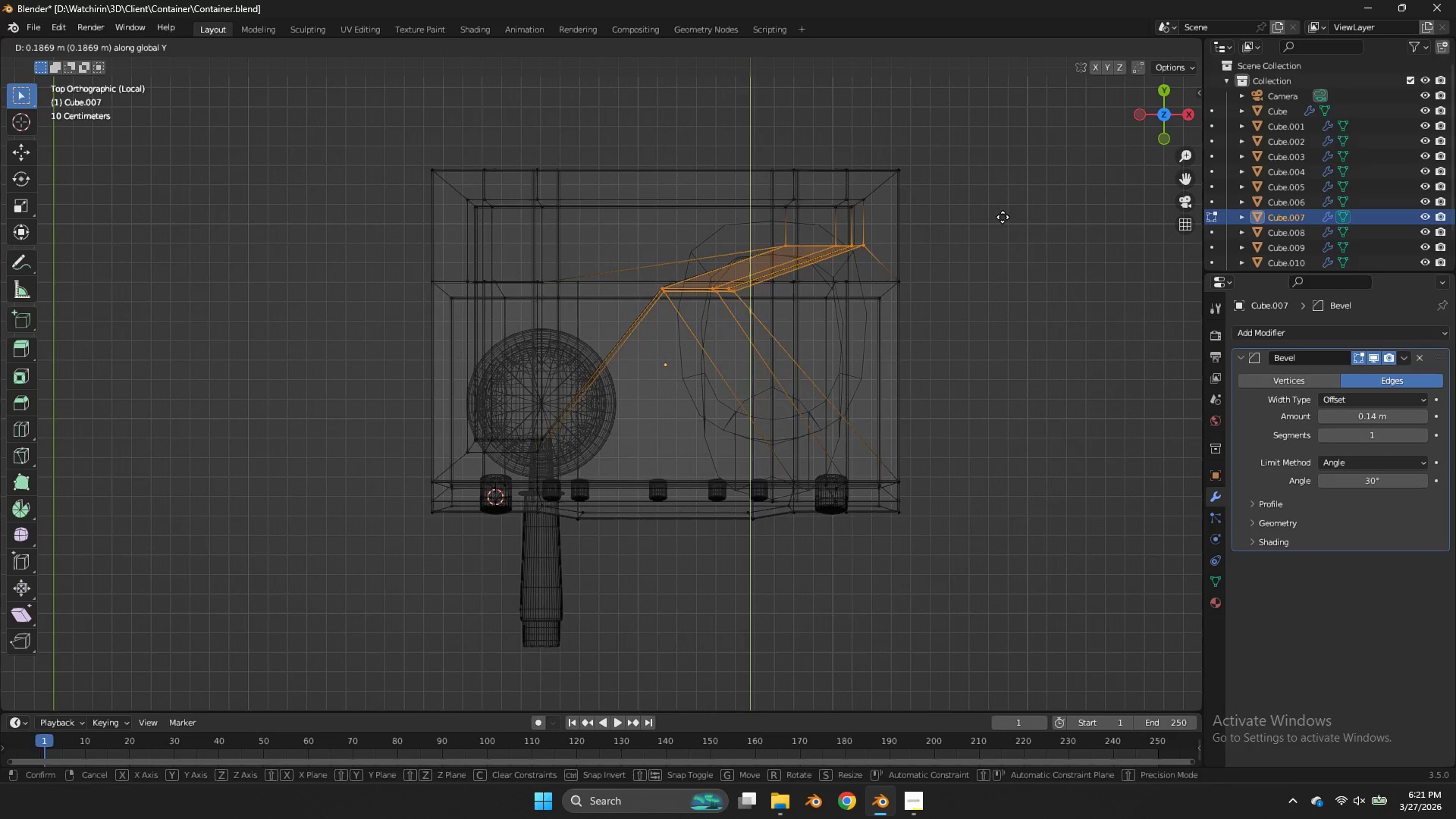 
left_click([1003, 217])
 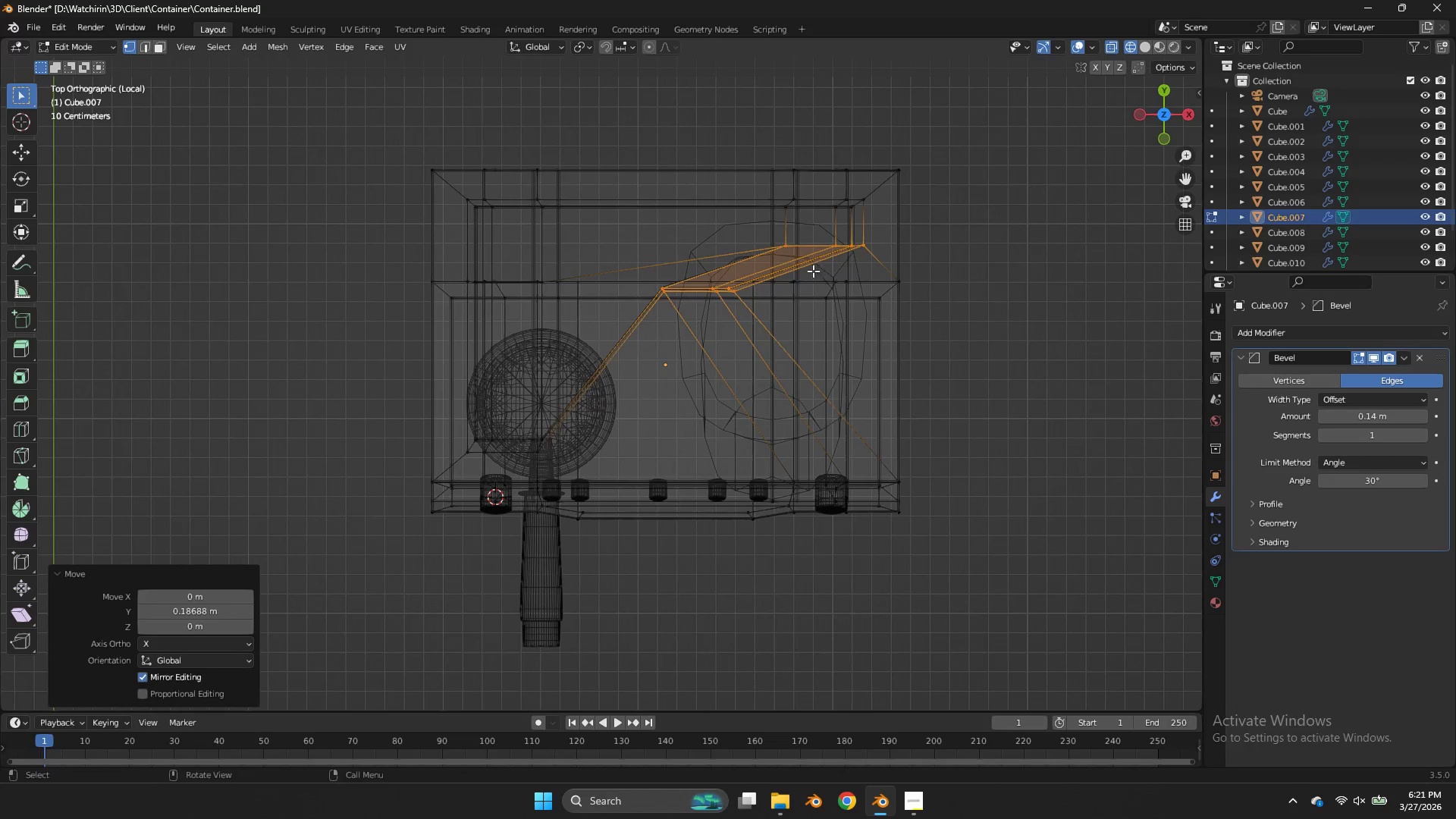 
left_click_drag(start_coordinate=[804, 268], to_coordinate=[628, 325])
 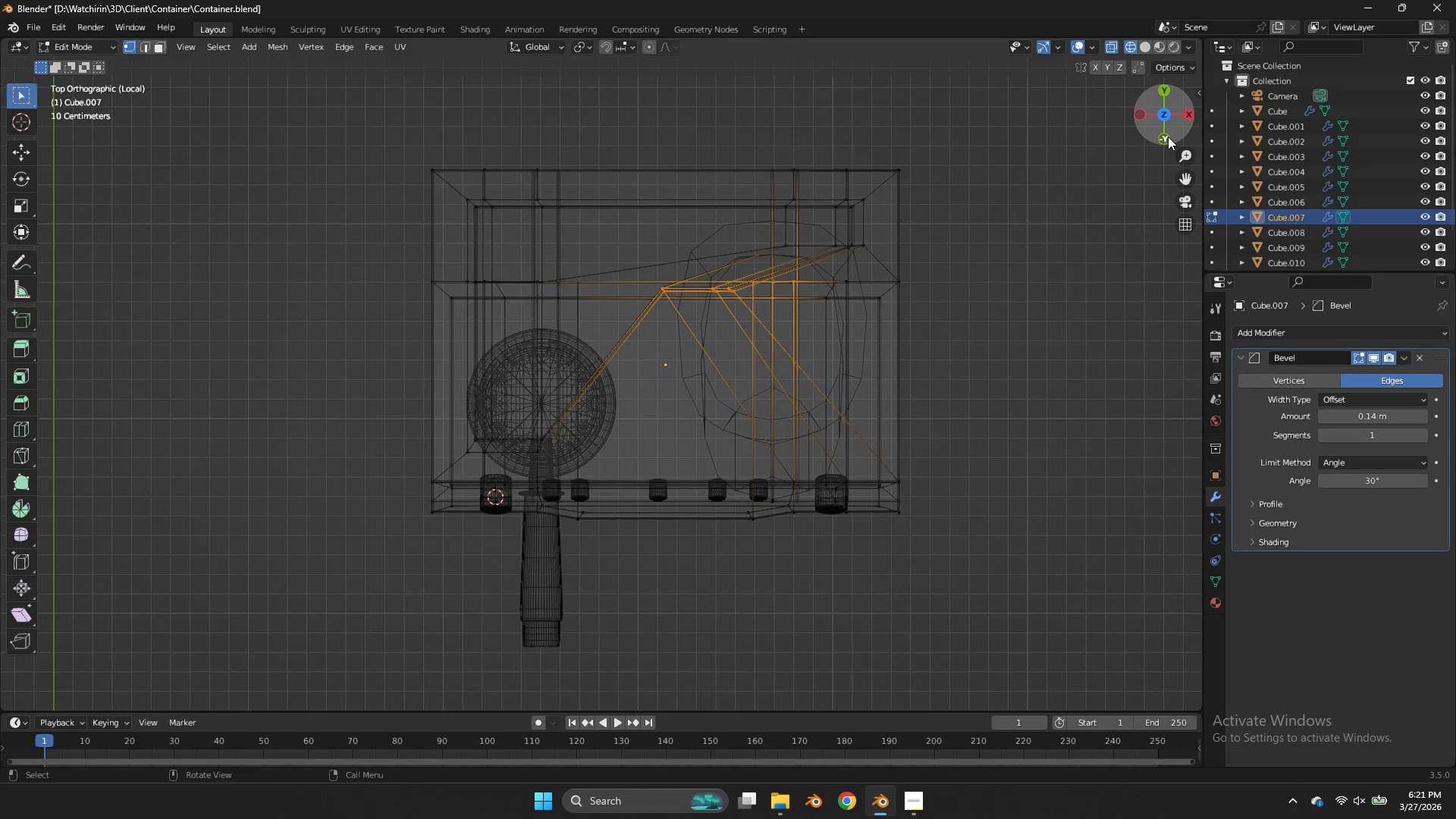 
hold_key(key=ControlLeft, duration=0.67)
left_click_drag(start_coordinate=[959, 353], to_coordinate=[392, 675])
 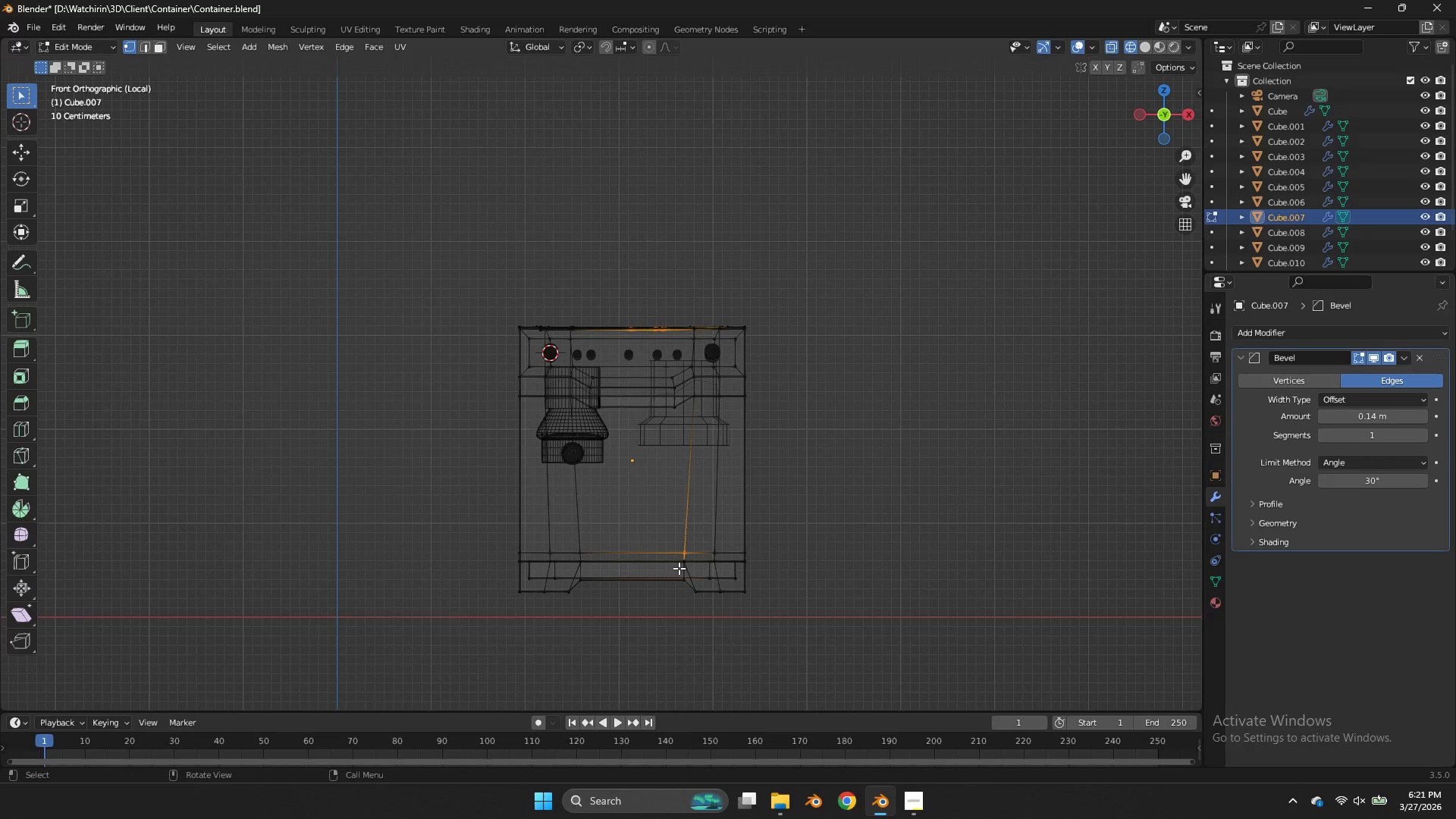 
hold_key(key=ControlLeft, duration=0.41)
left_click_drag(start_coordinate=[881, 427], to_coordinate=[510, 678])
 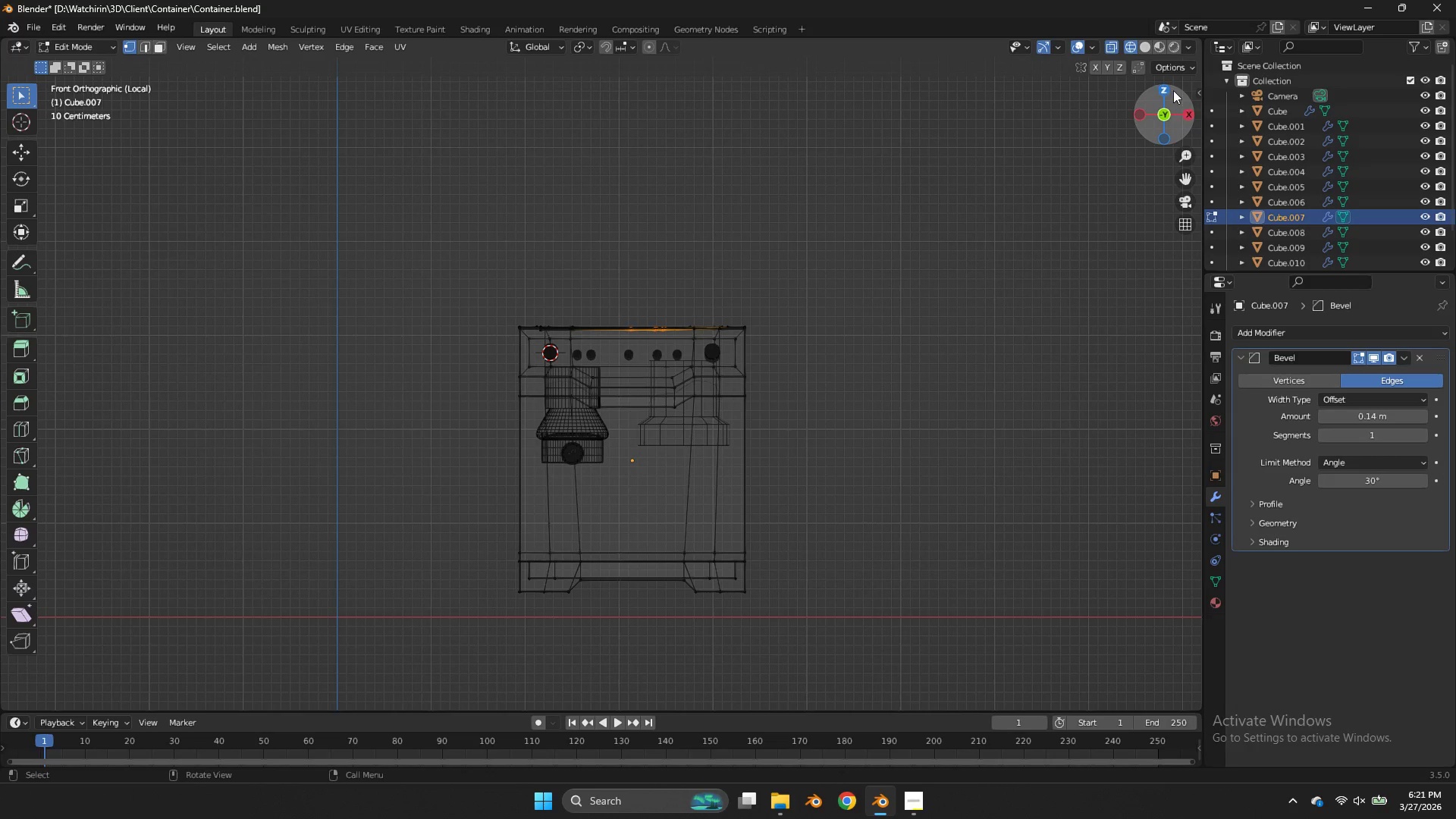 
scroll: coordinate [665, 571], scroll_direction: down, amount: 4.0
 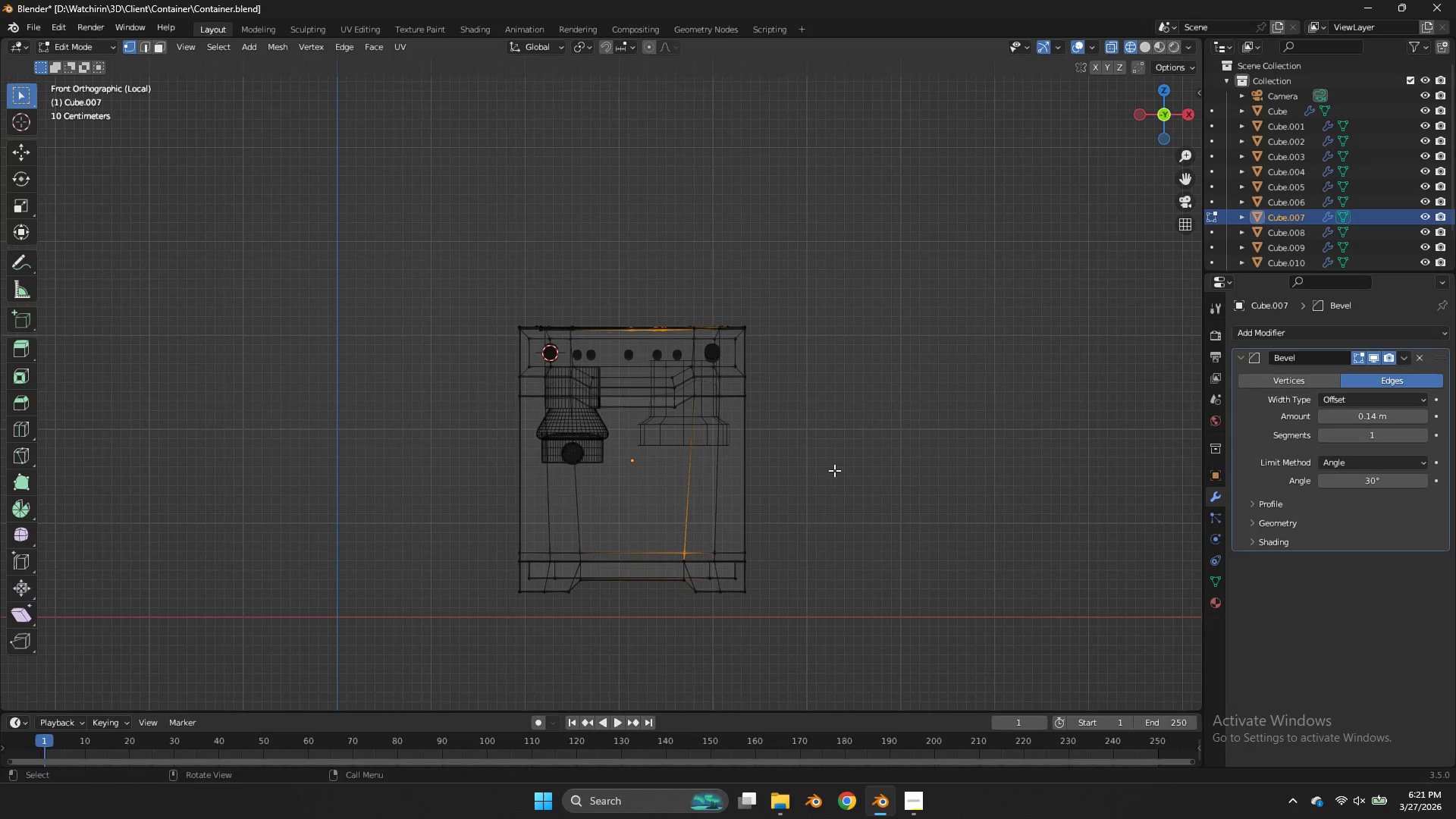 
left_click([1171, 89])
 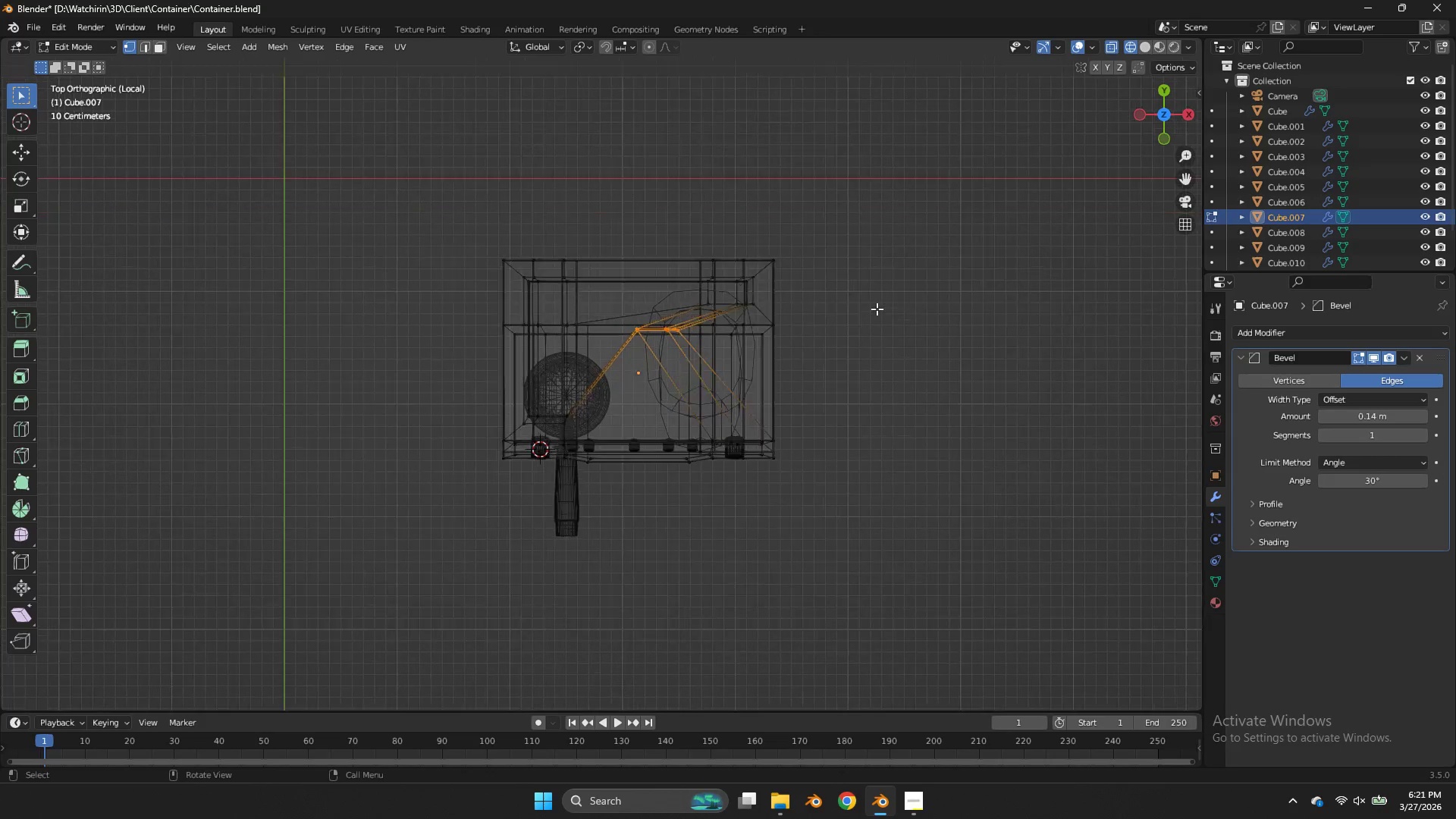 
scroll: coordinate [877, 309], scroll_direction: up, amount: 3.0
 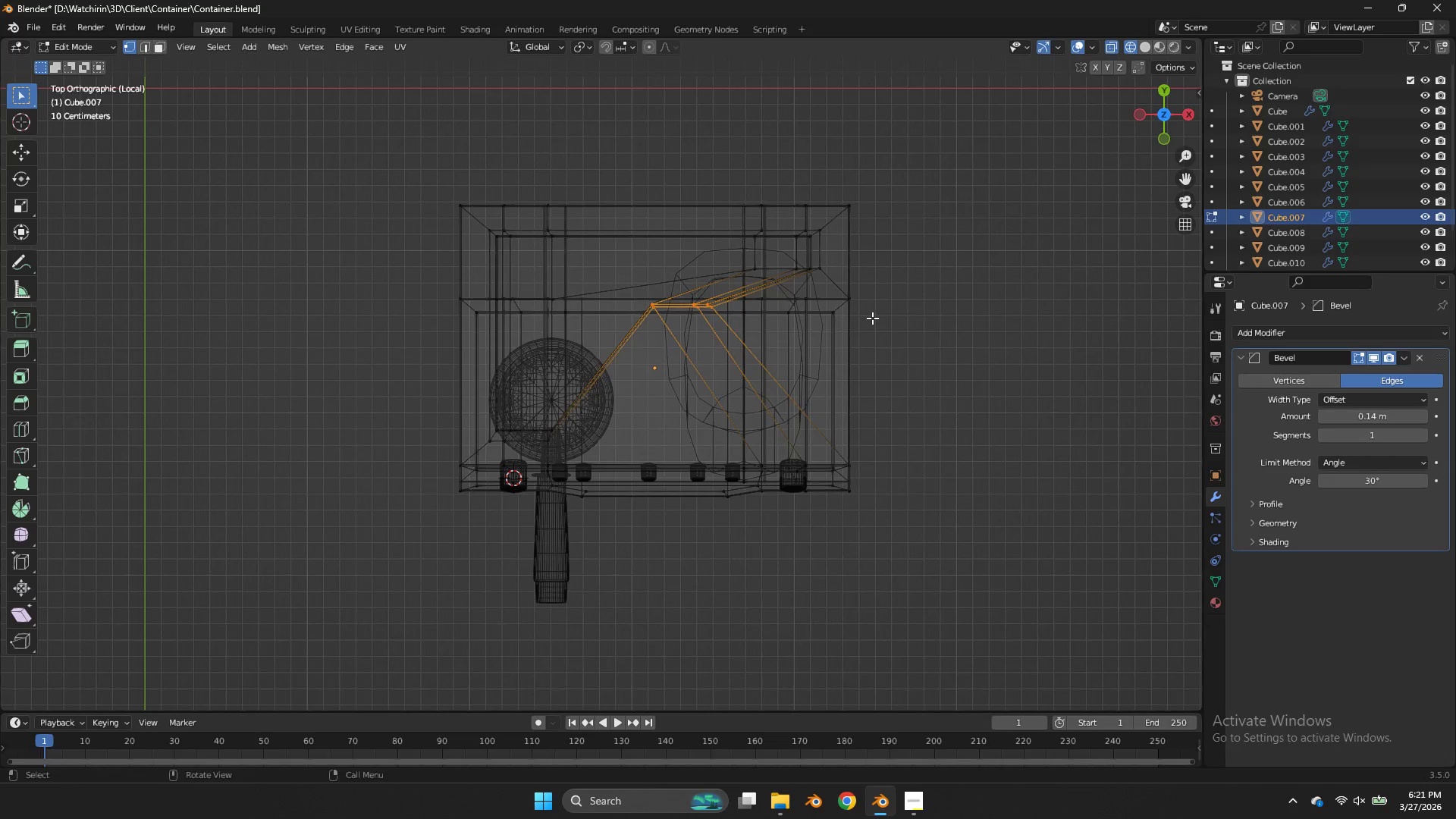 
type(gy)
 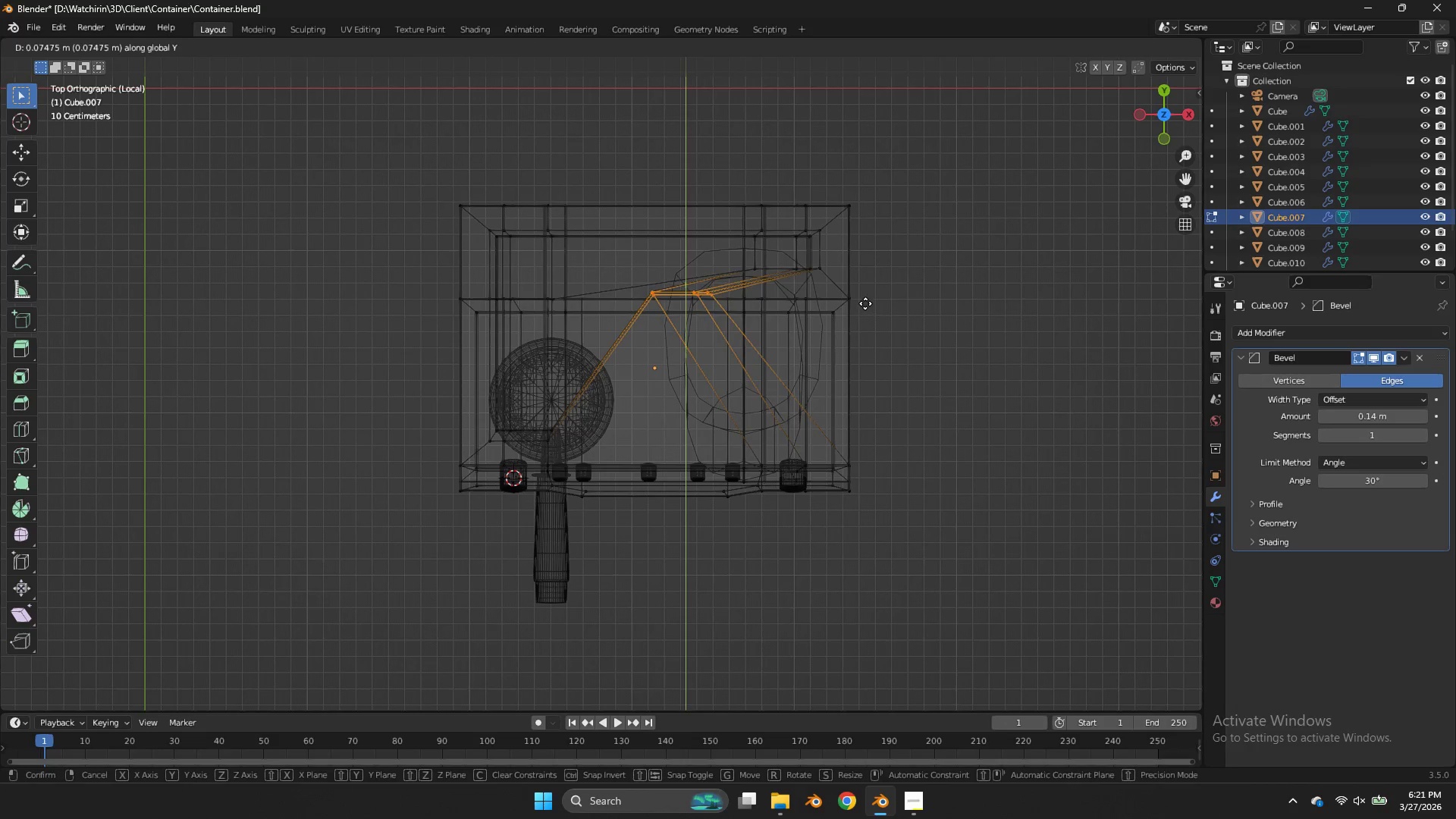 
left_click([864, 303])
 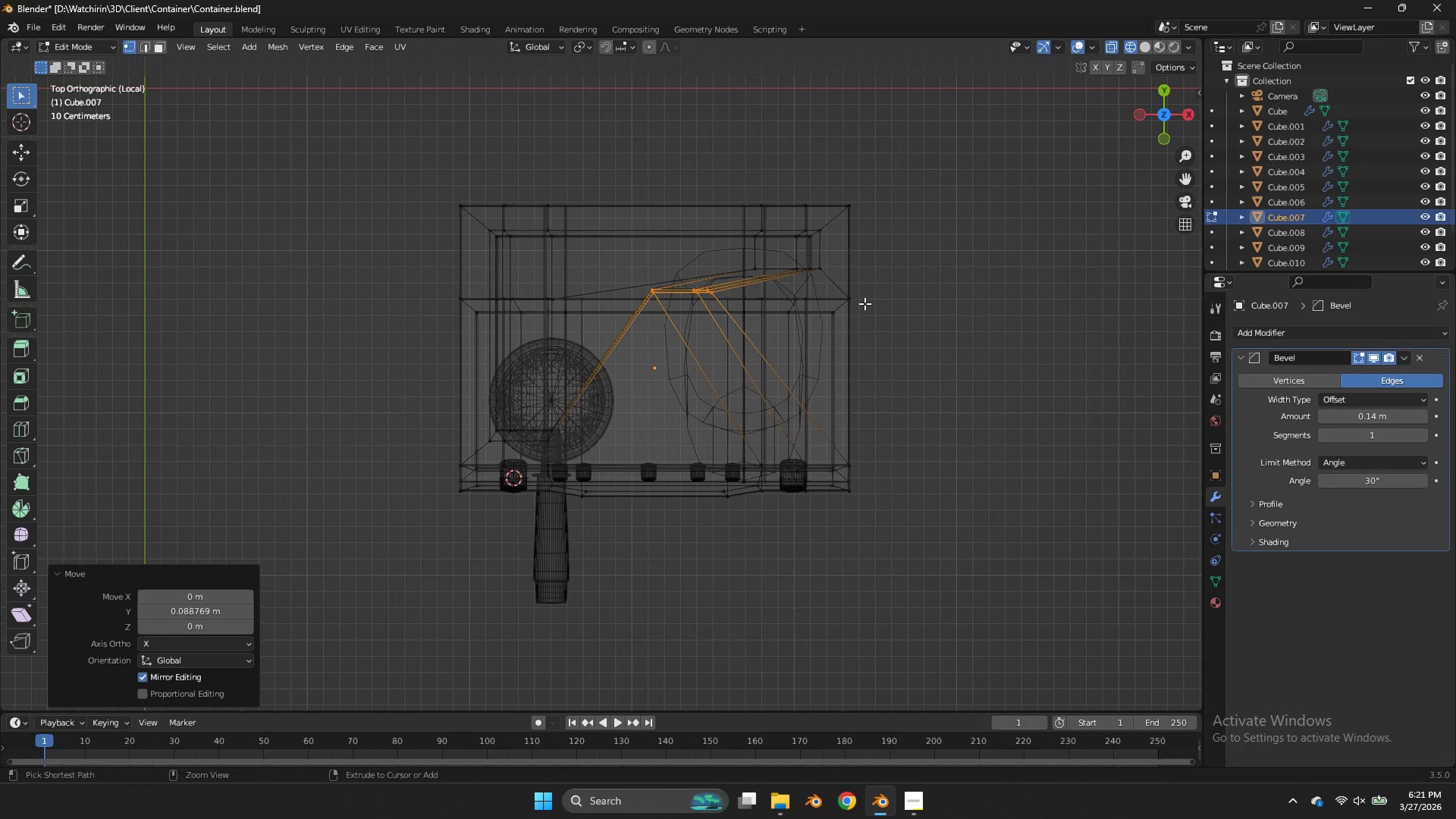 
key(Control+S)
 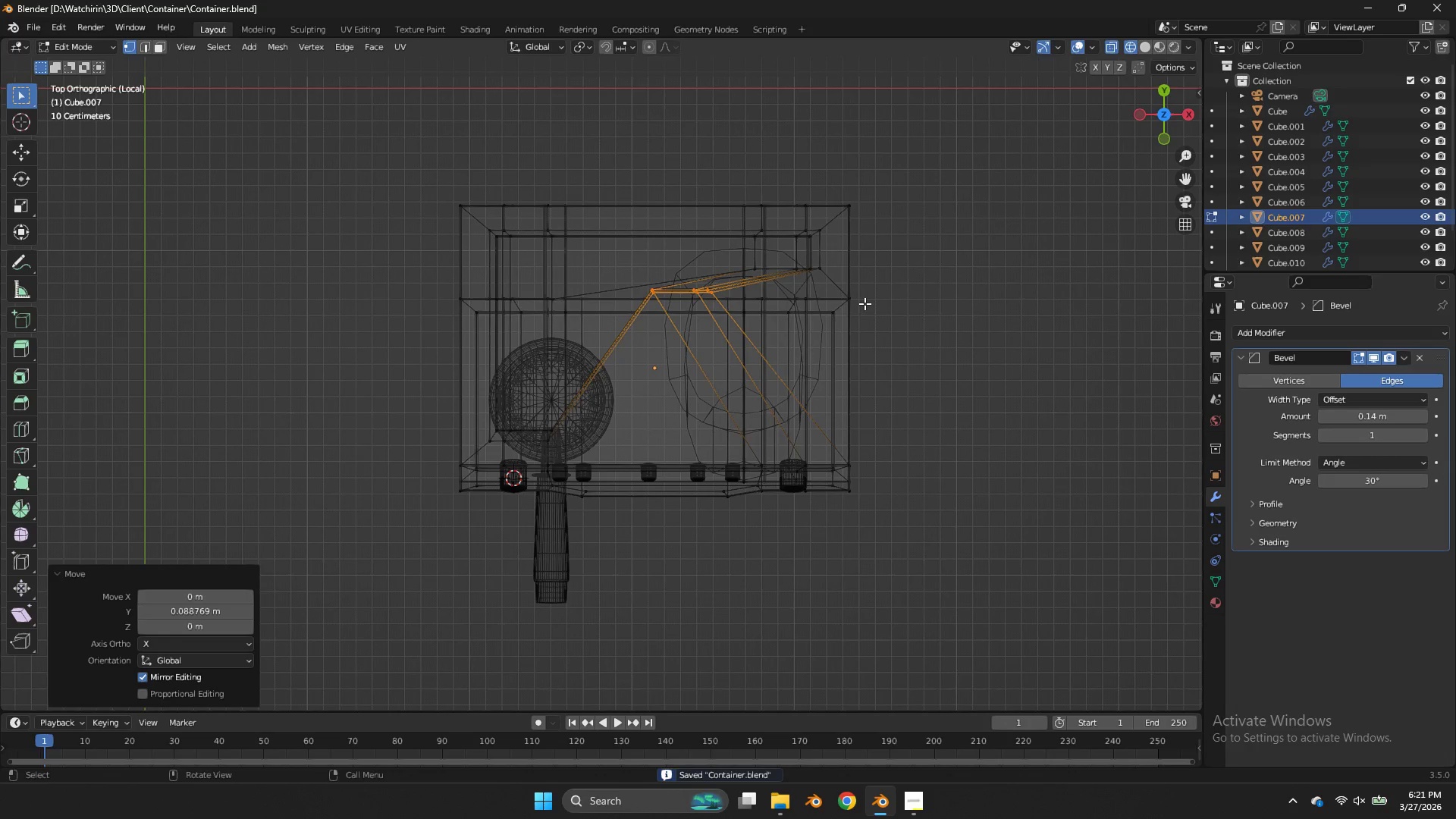 
key(Z)
 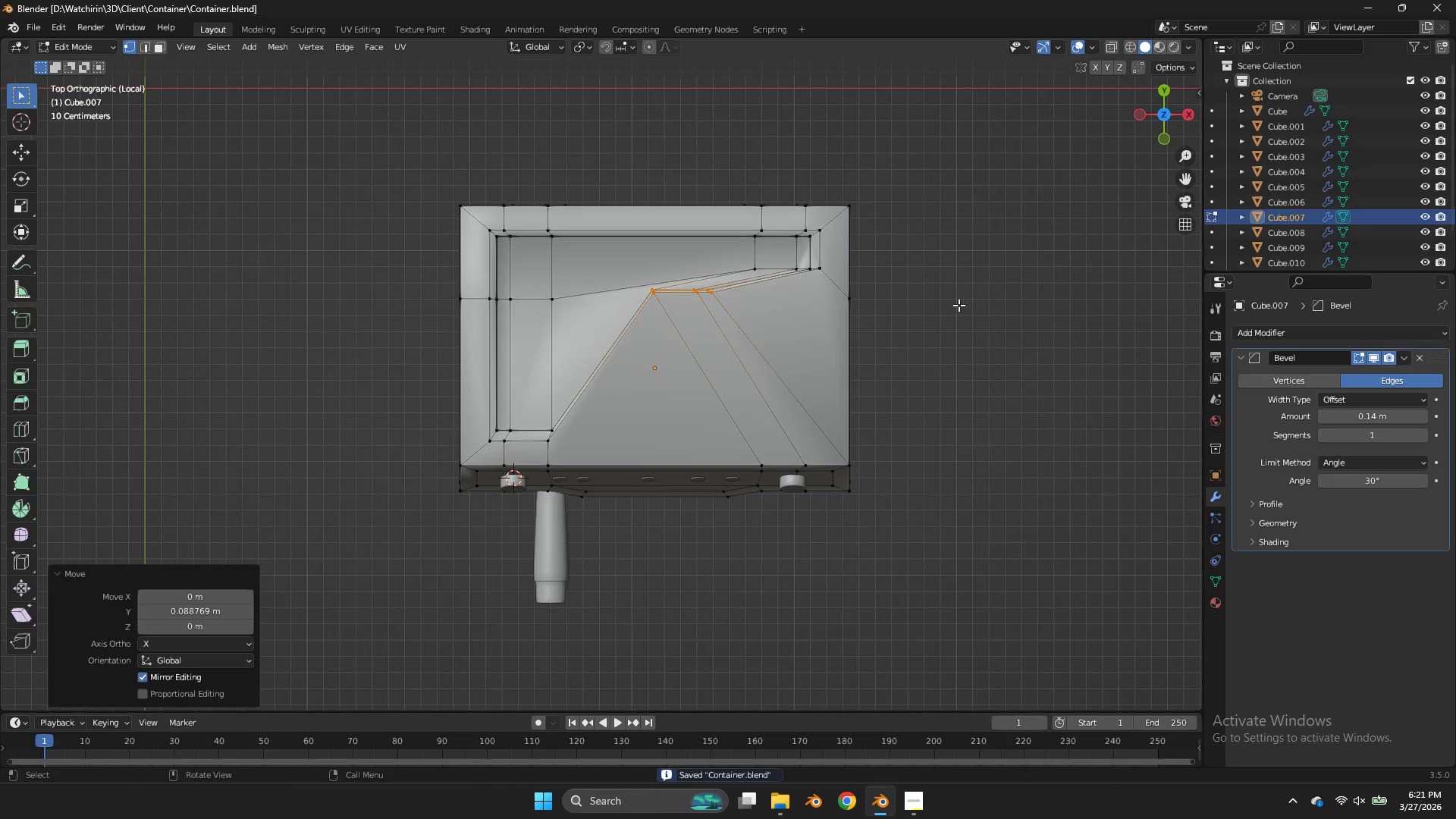 
key(Tab)
 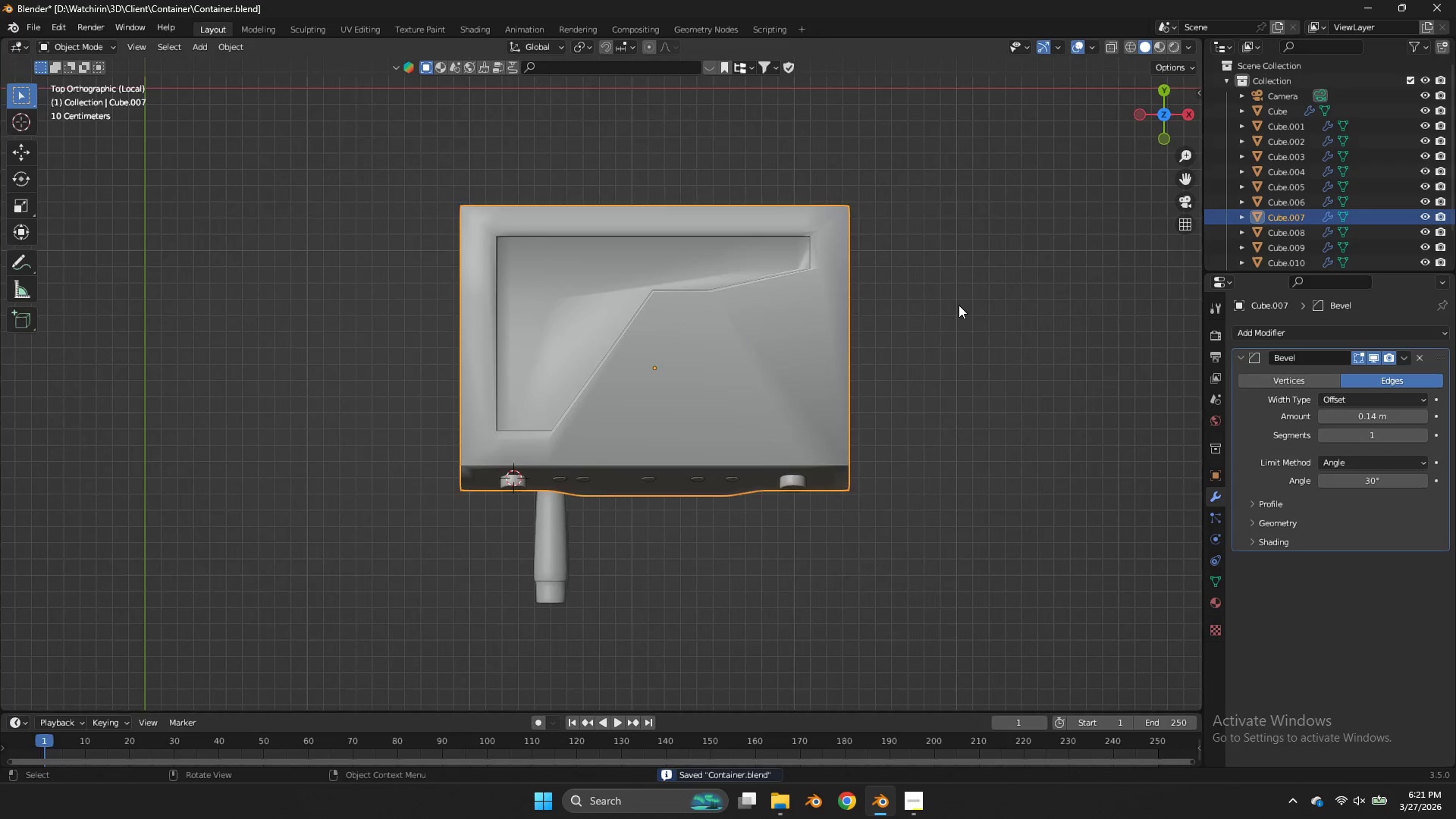 
scroll: coordinate [959, 305], scroll_direction: down, amount: 2.0
 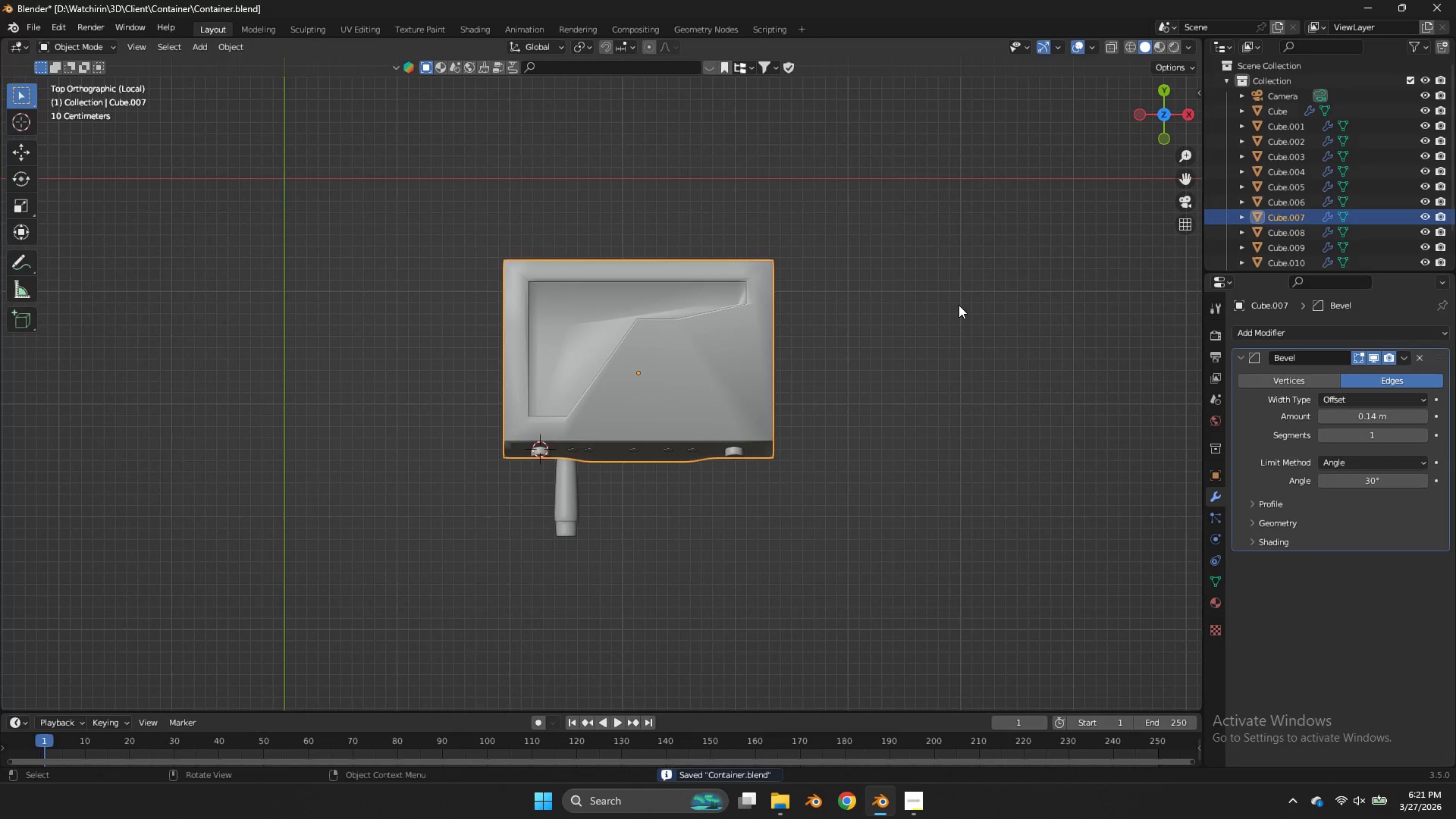 
key(Control+Z)
 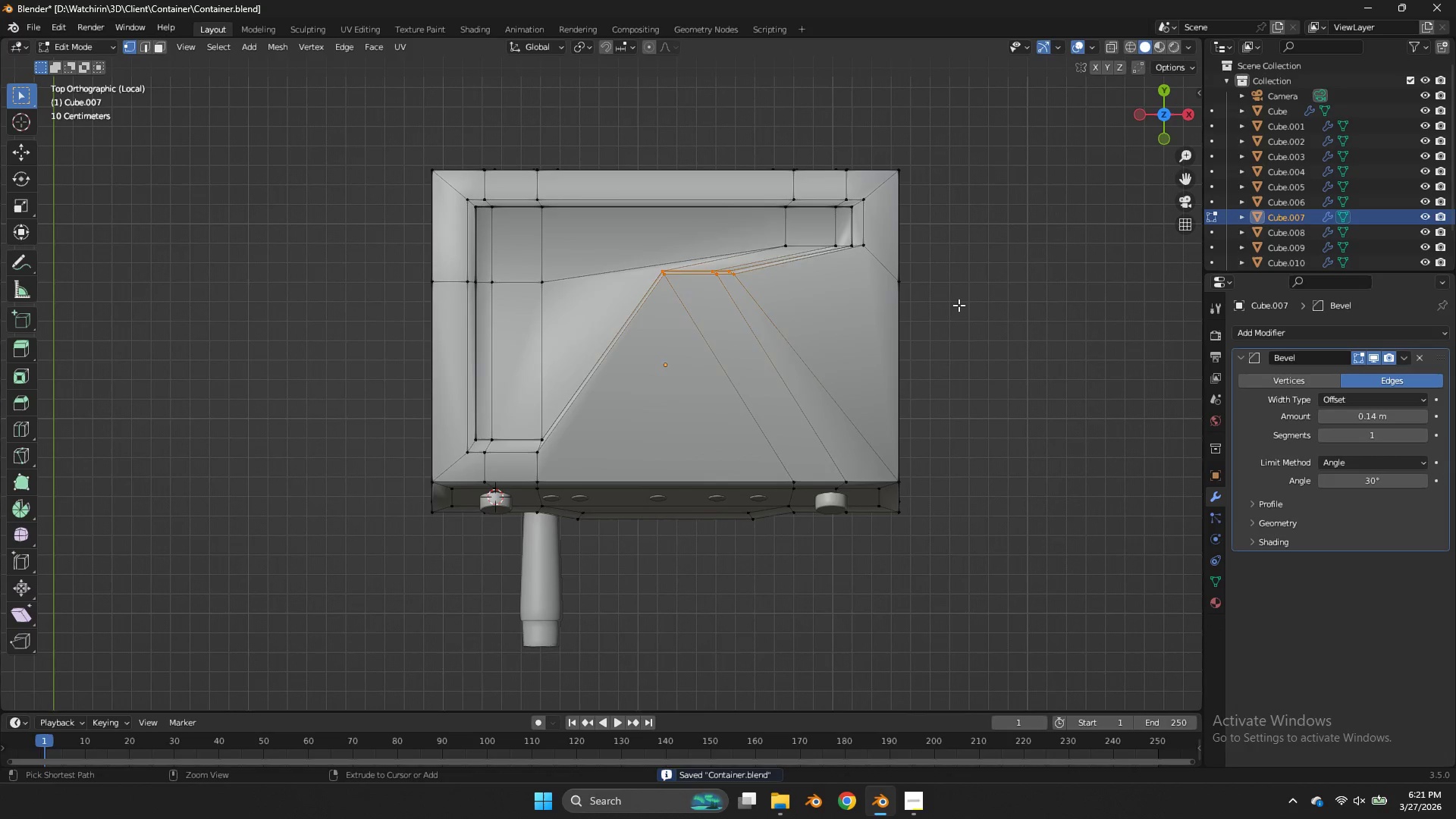 
scroll: coordinate [959, 305], scroll_direction: up, amount: 3.0
 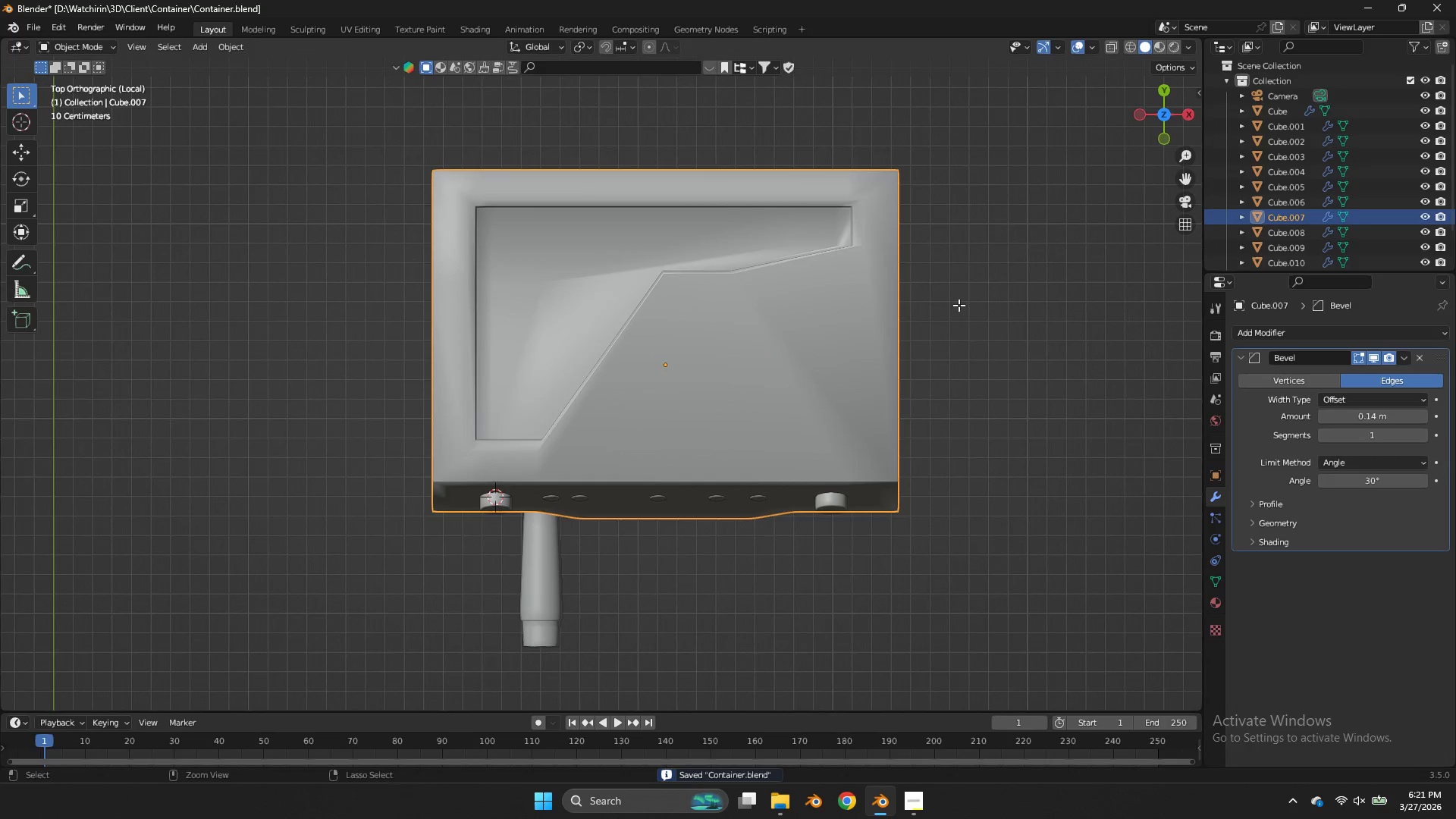 
key(Control+Z)
 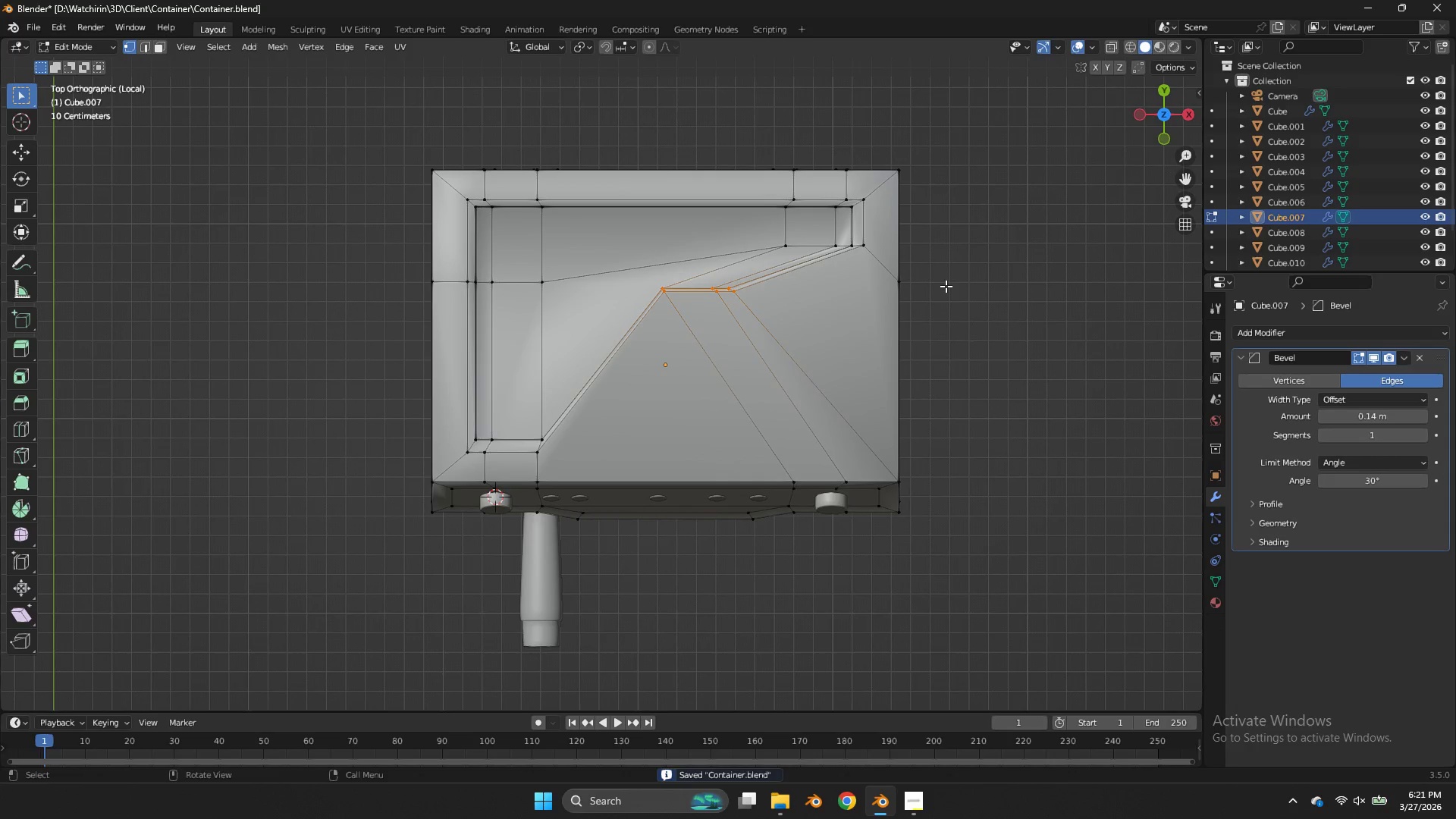 
type(zgy)
 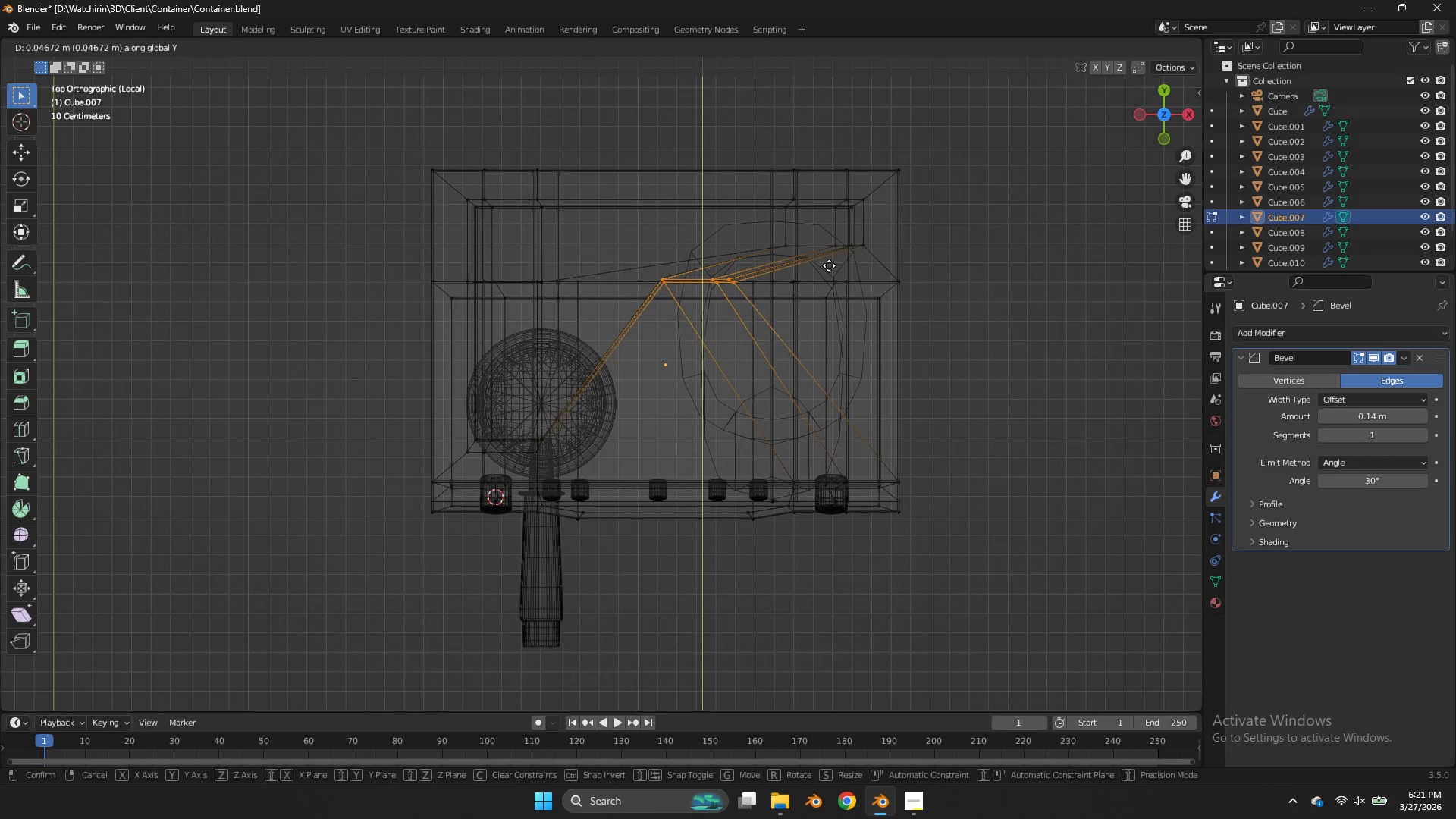 
left_click([829, 265])
 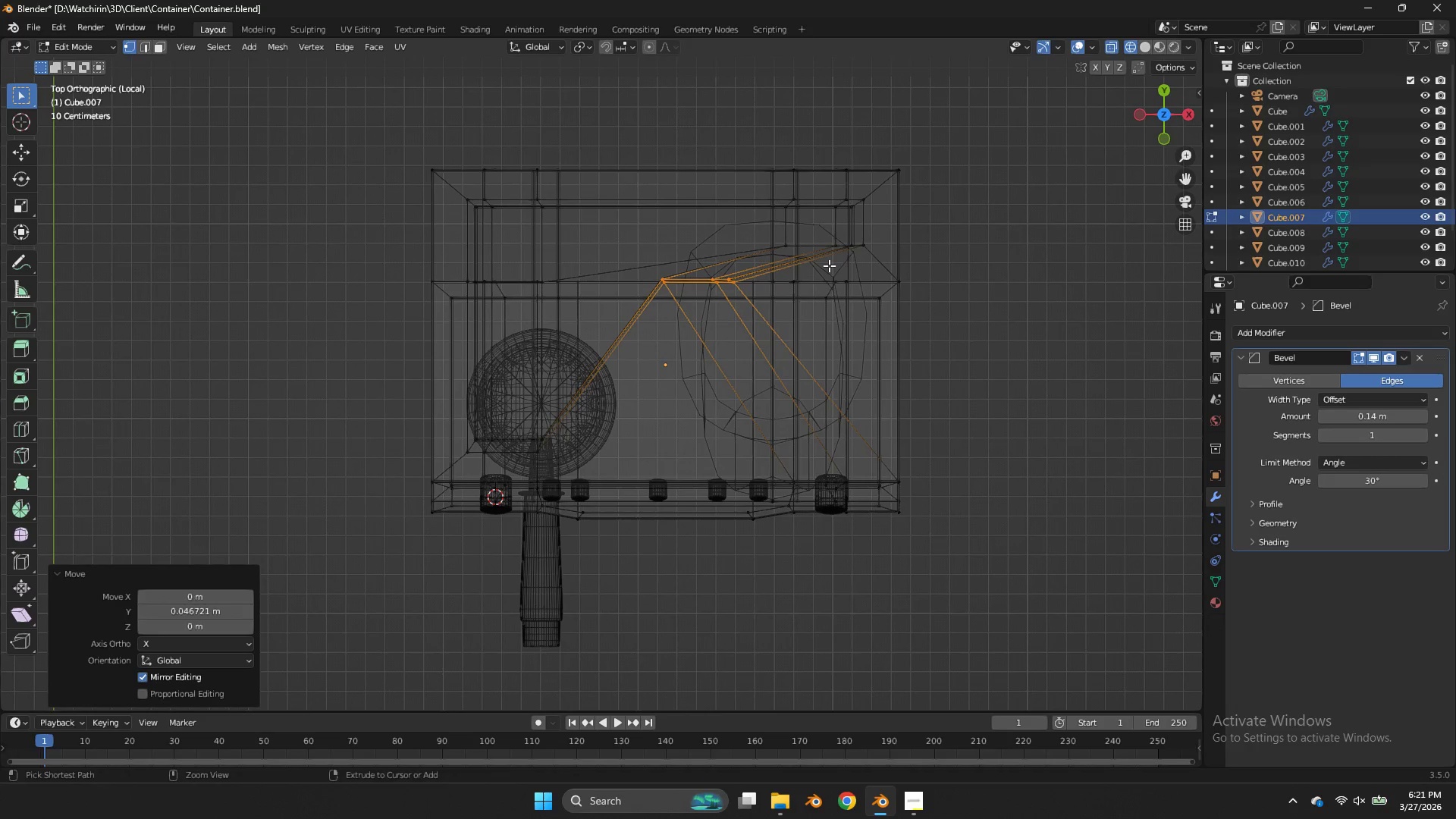 
key(Control+ControlLeft)
 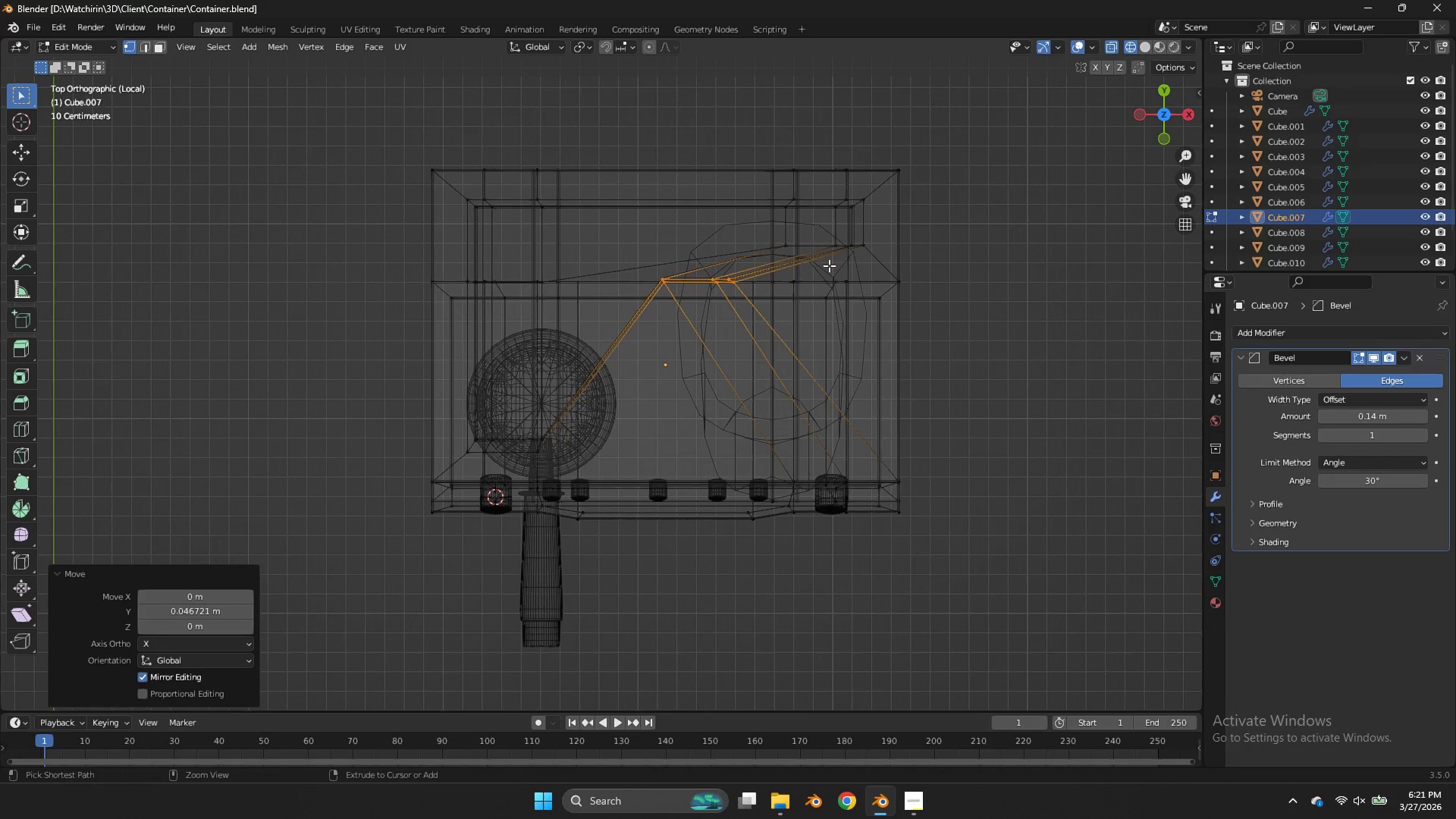 
key(Control+S)
 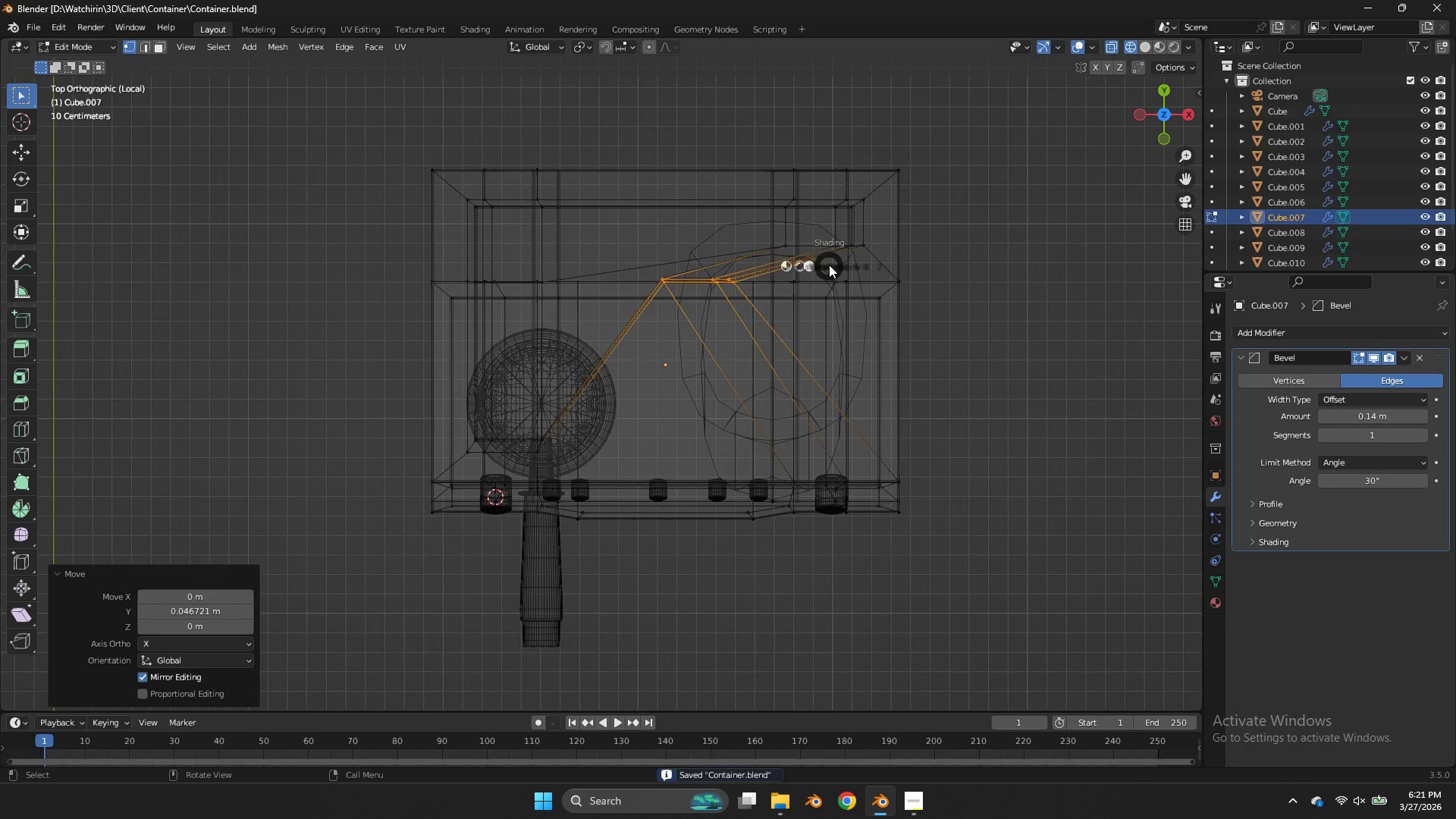 
key(Z)
 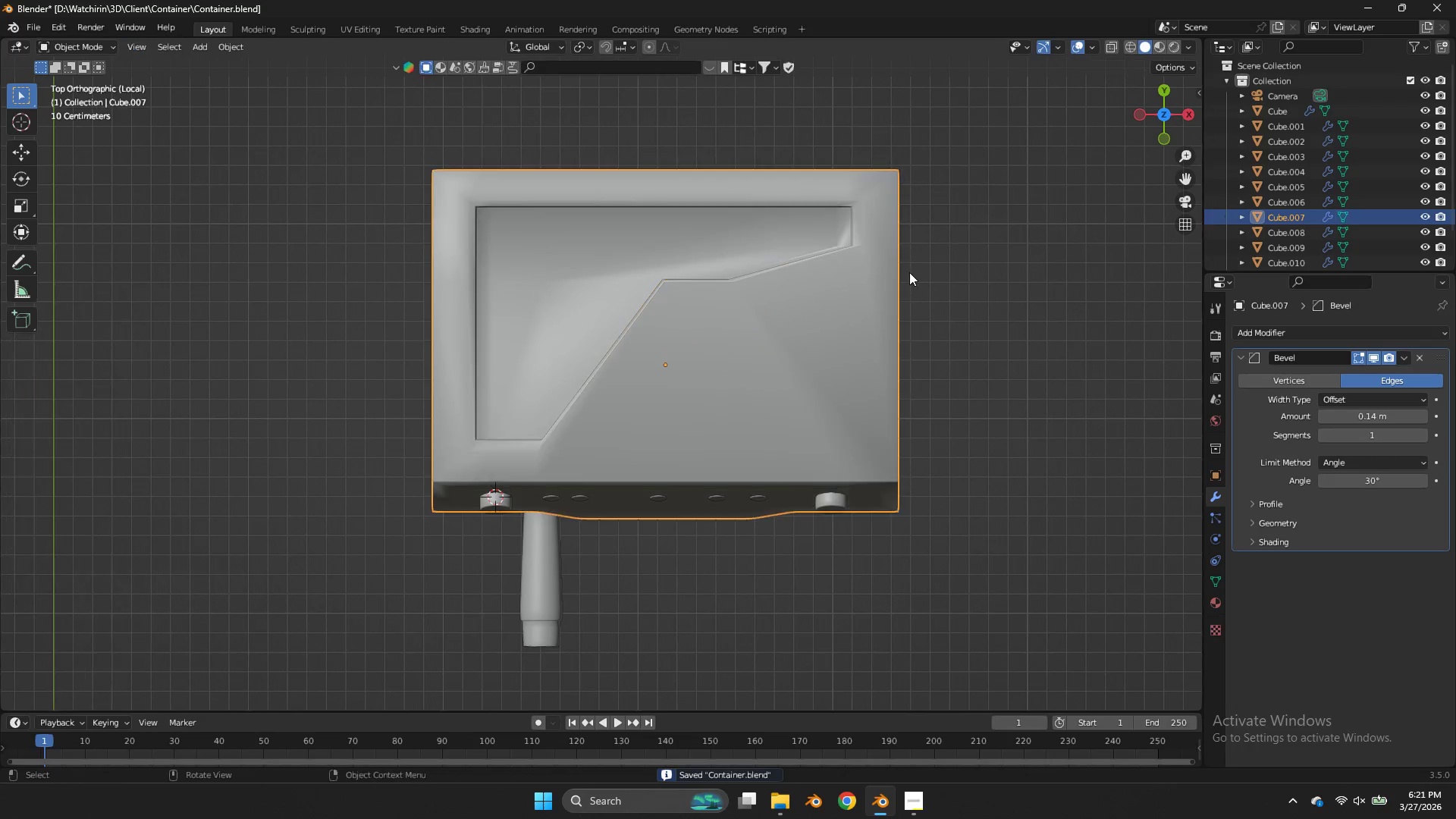 
key(Tab)
 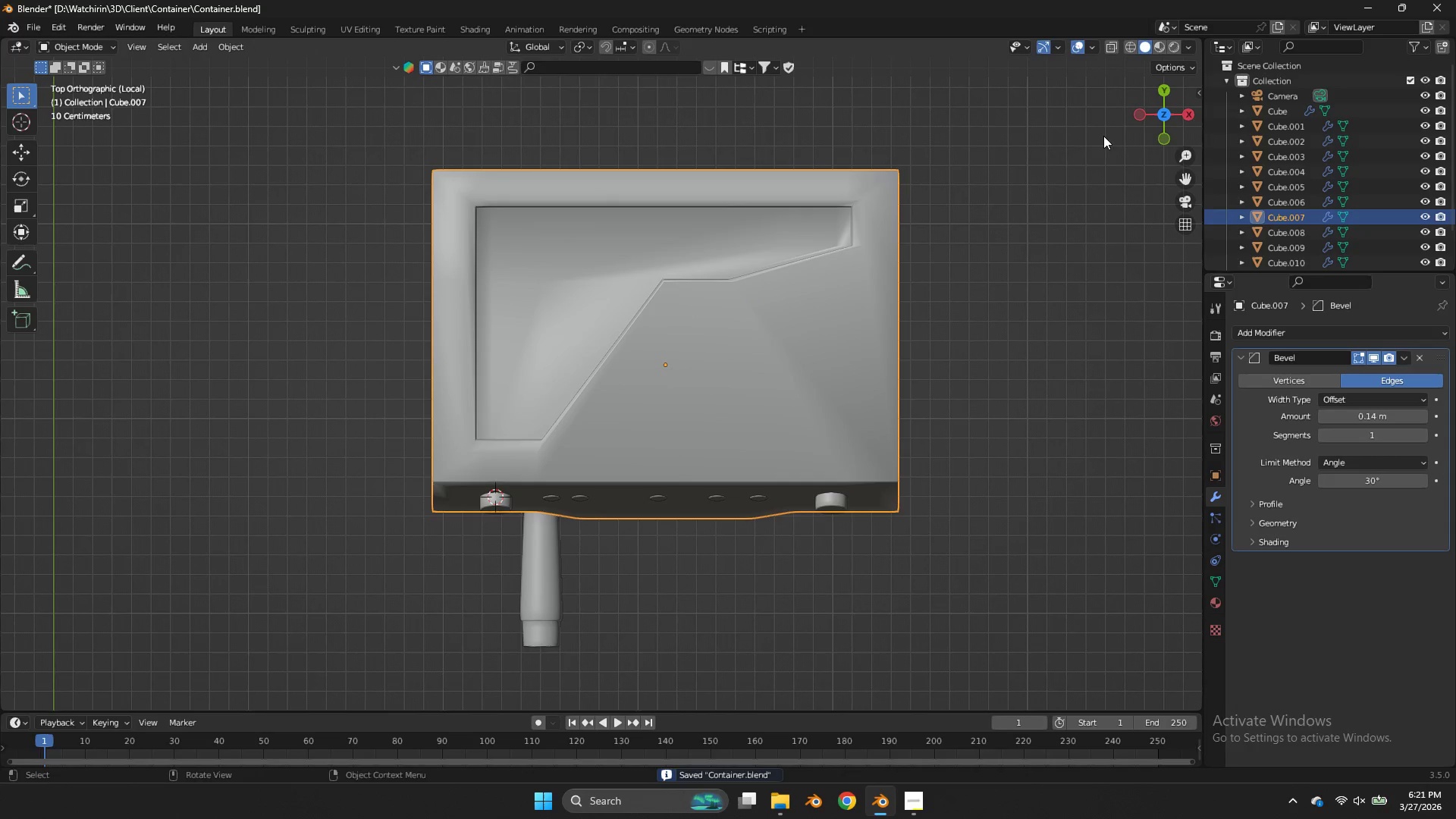 
key(Control+ControlLeft)
 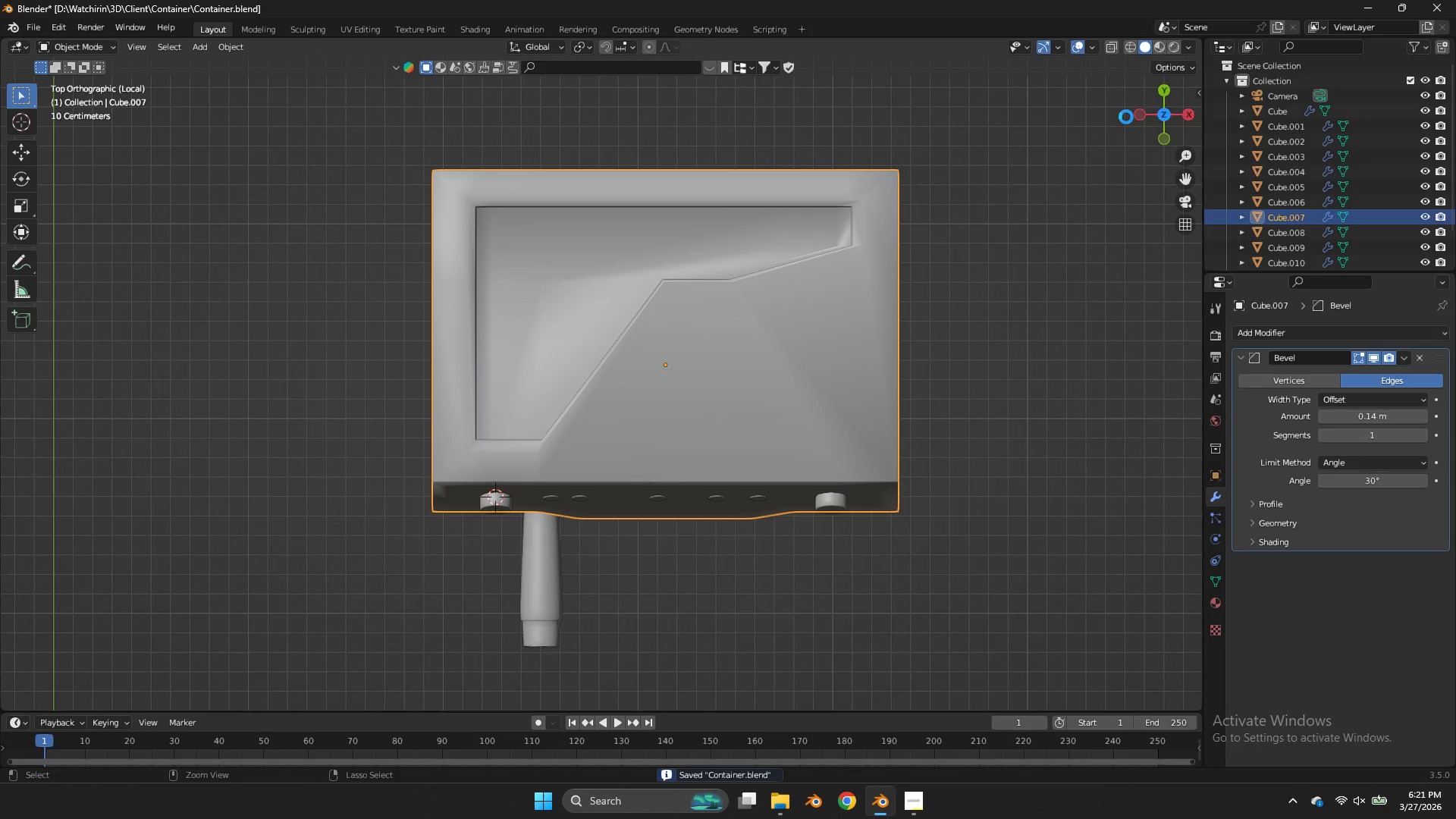 
key(Control+S)
 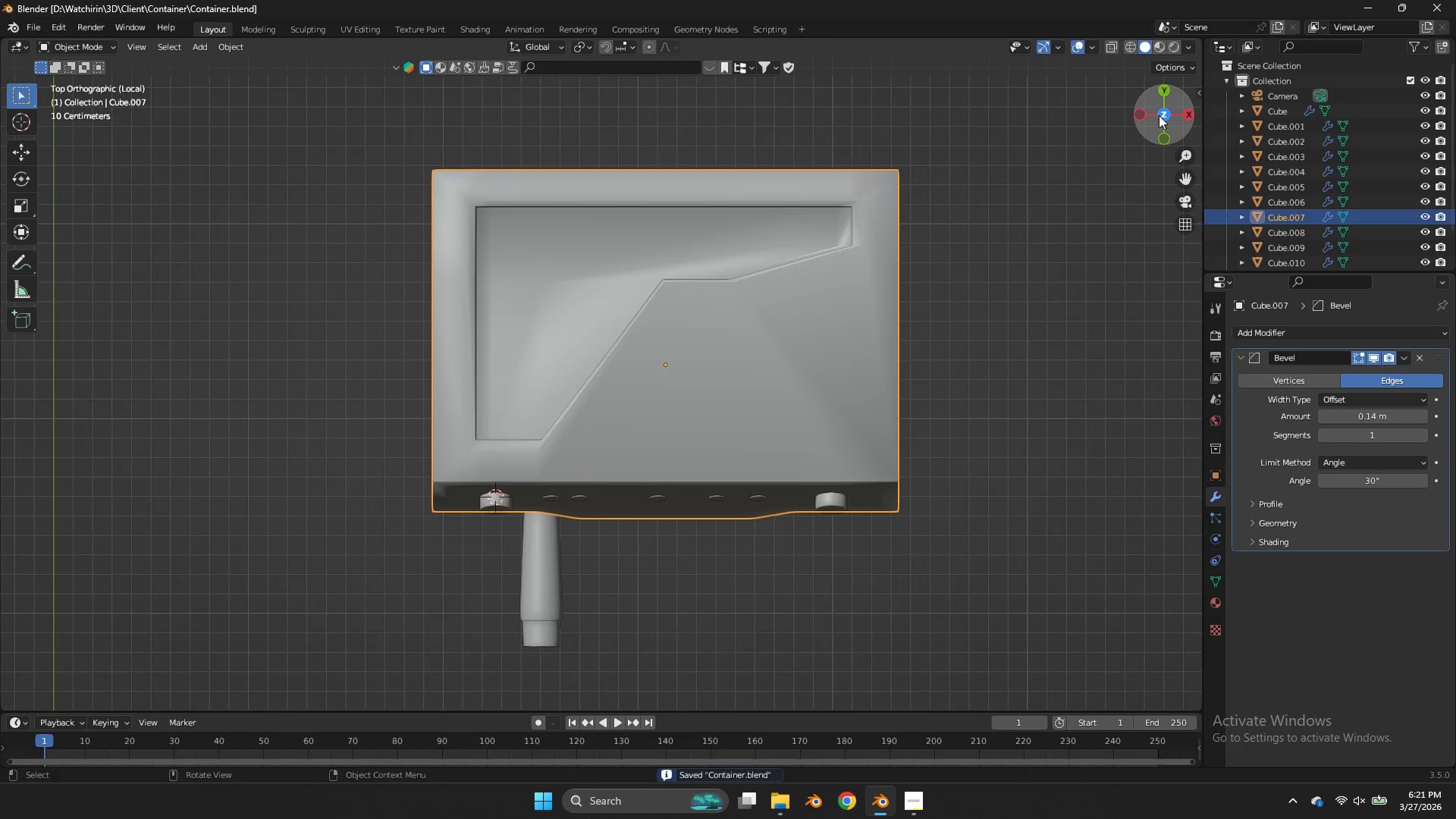 
left_click_drag(start_coordinate=[1158, 115], to_coordinate=[1180, 91])
 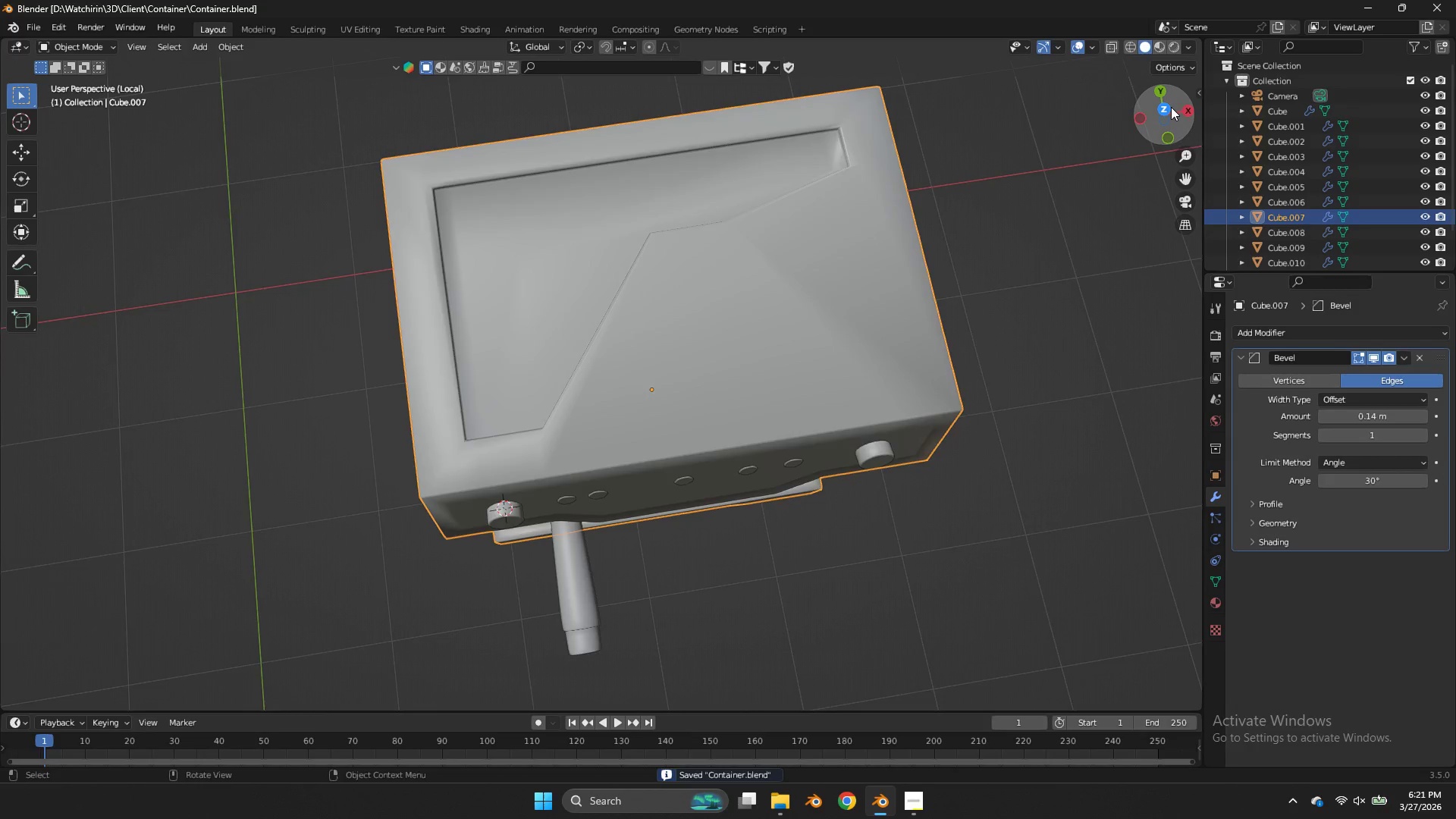 
left_click([1171, 107])
 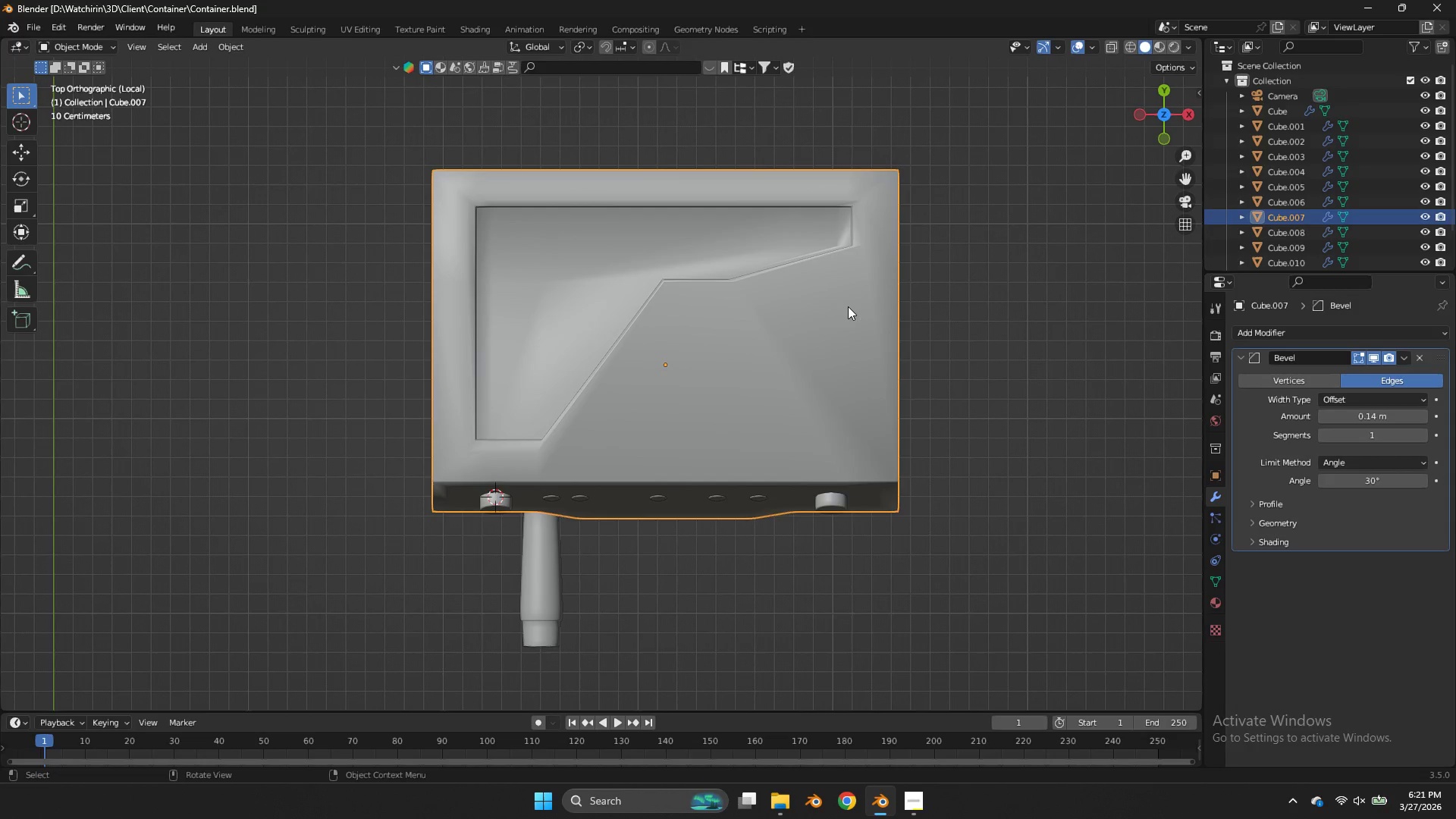 
key(Tab)
 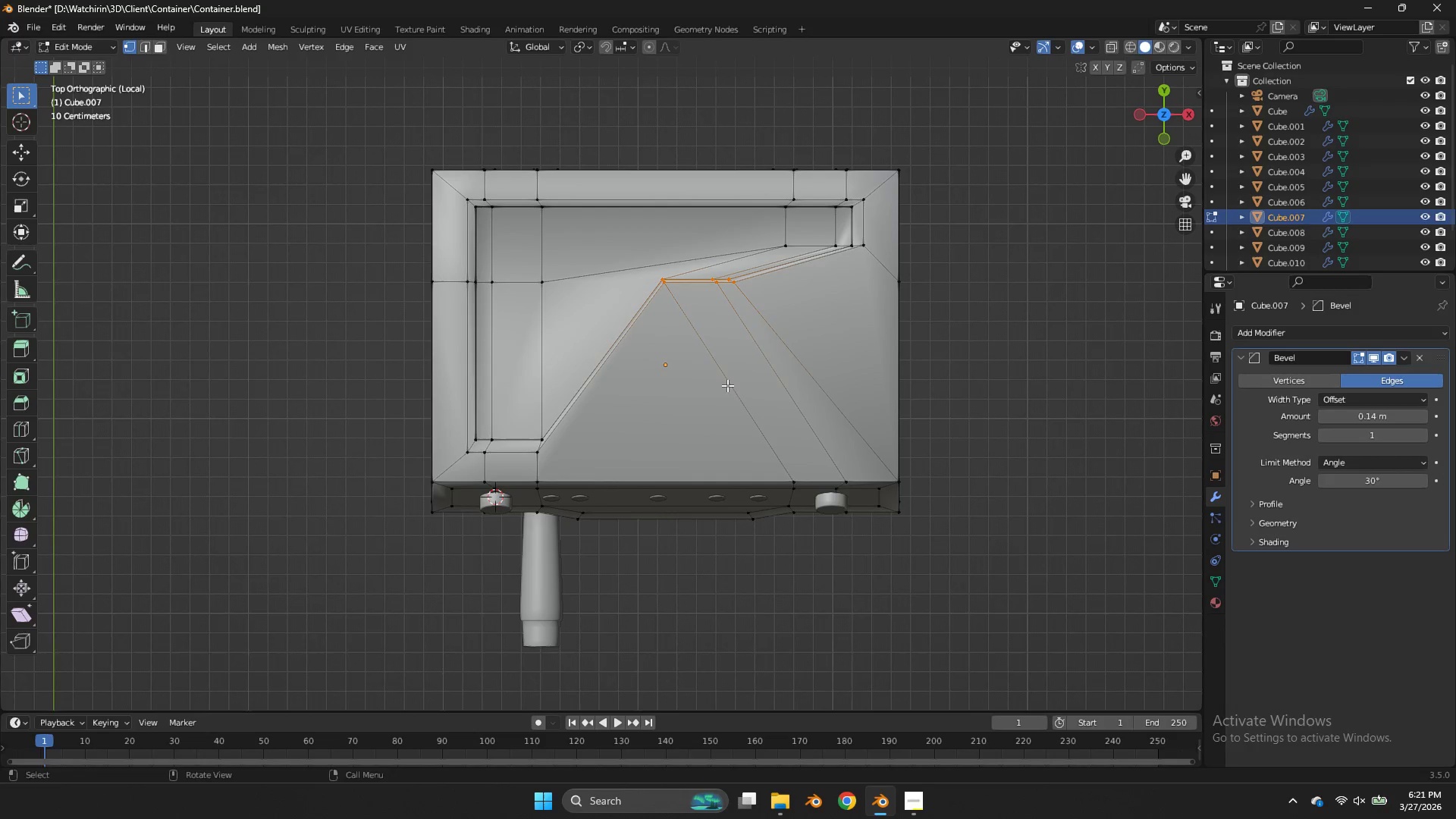 
key(Control+Z)
 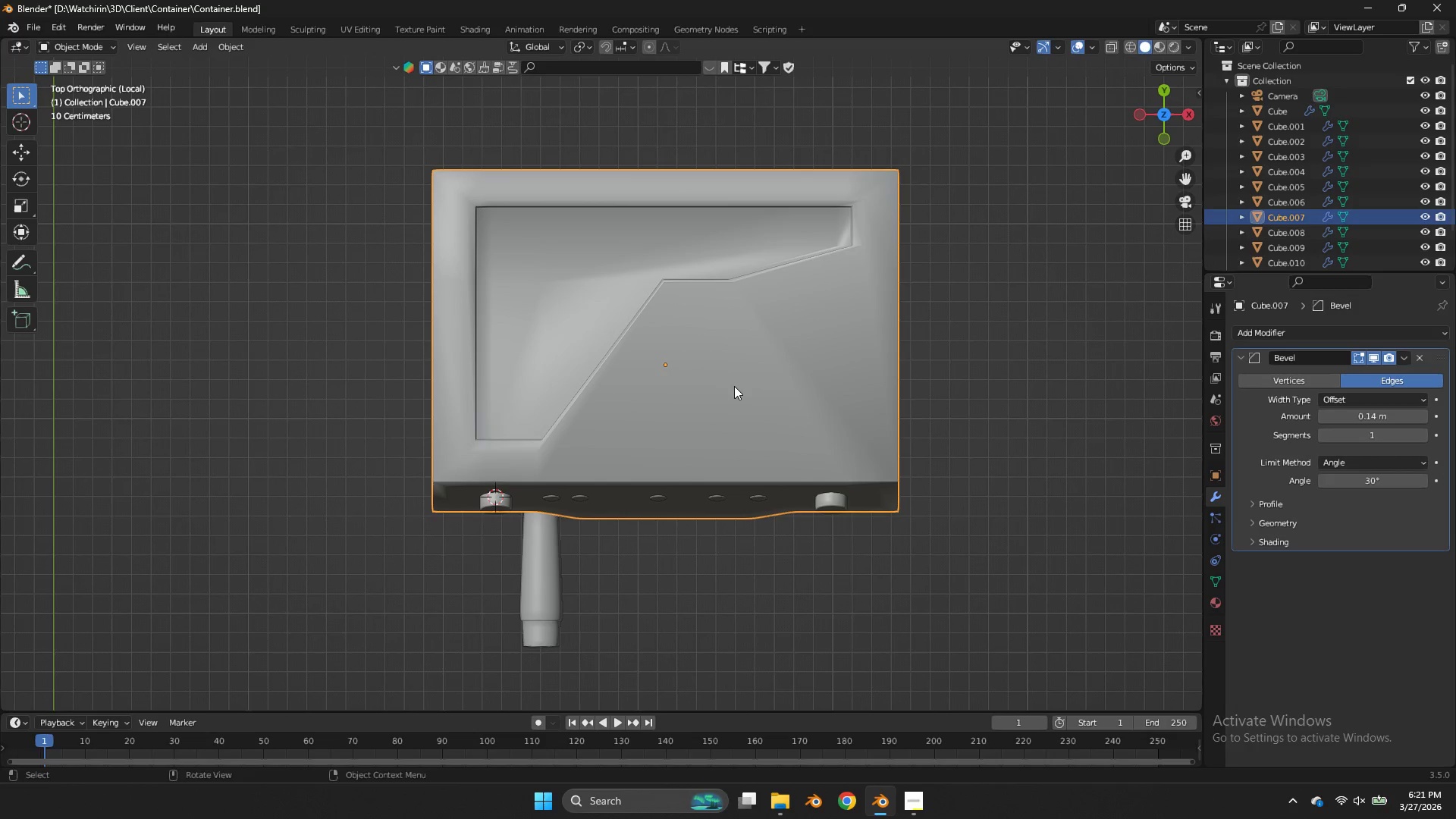 
key(Control+ControlLeft)
 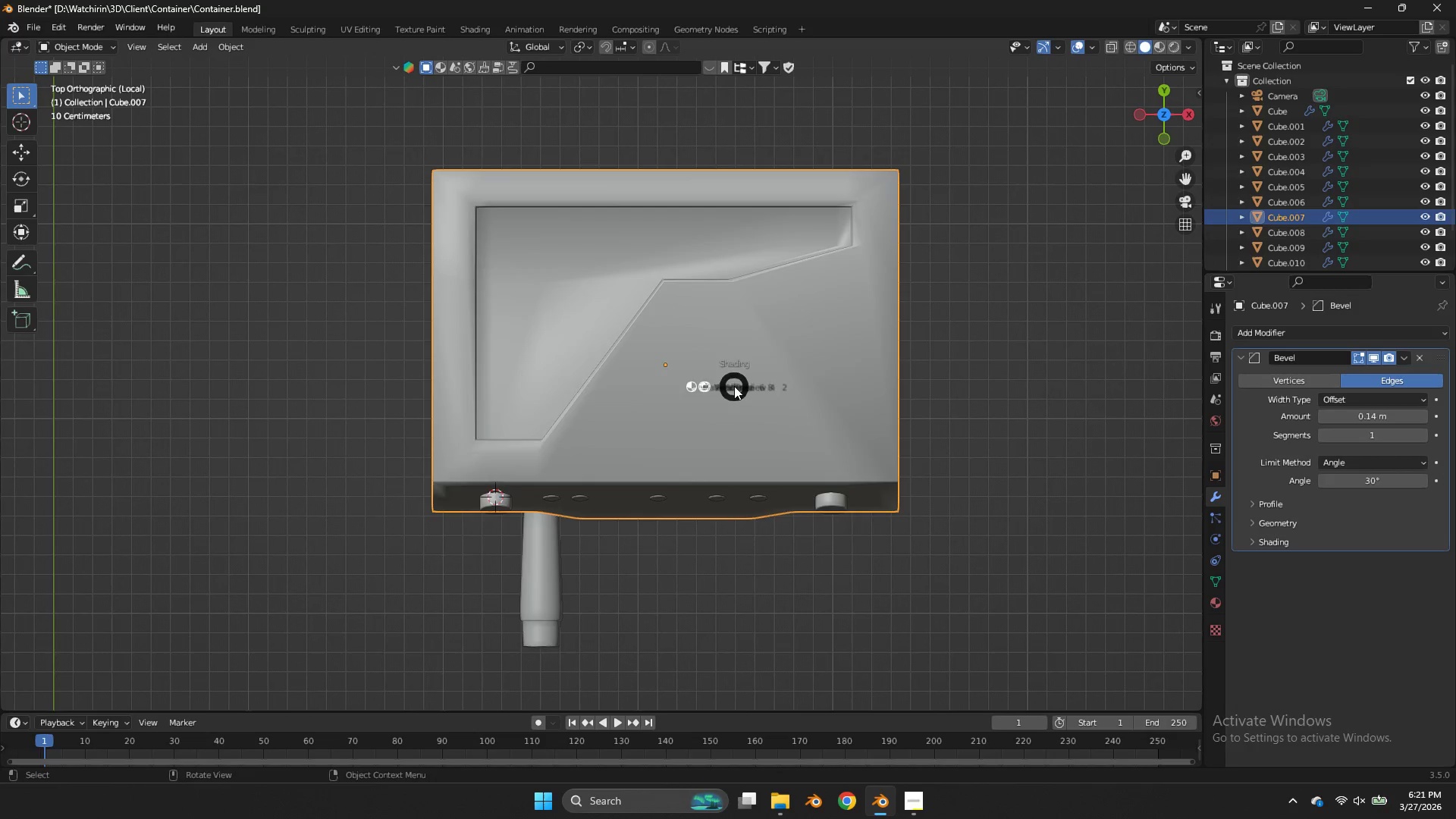 
key(Z)
 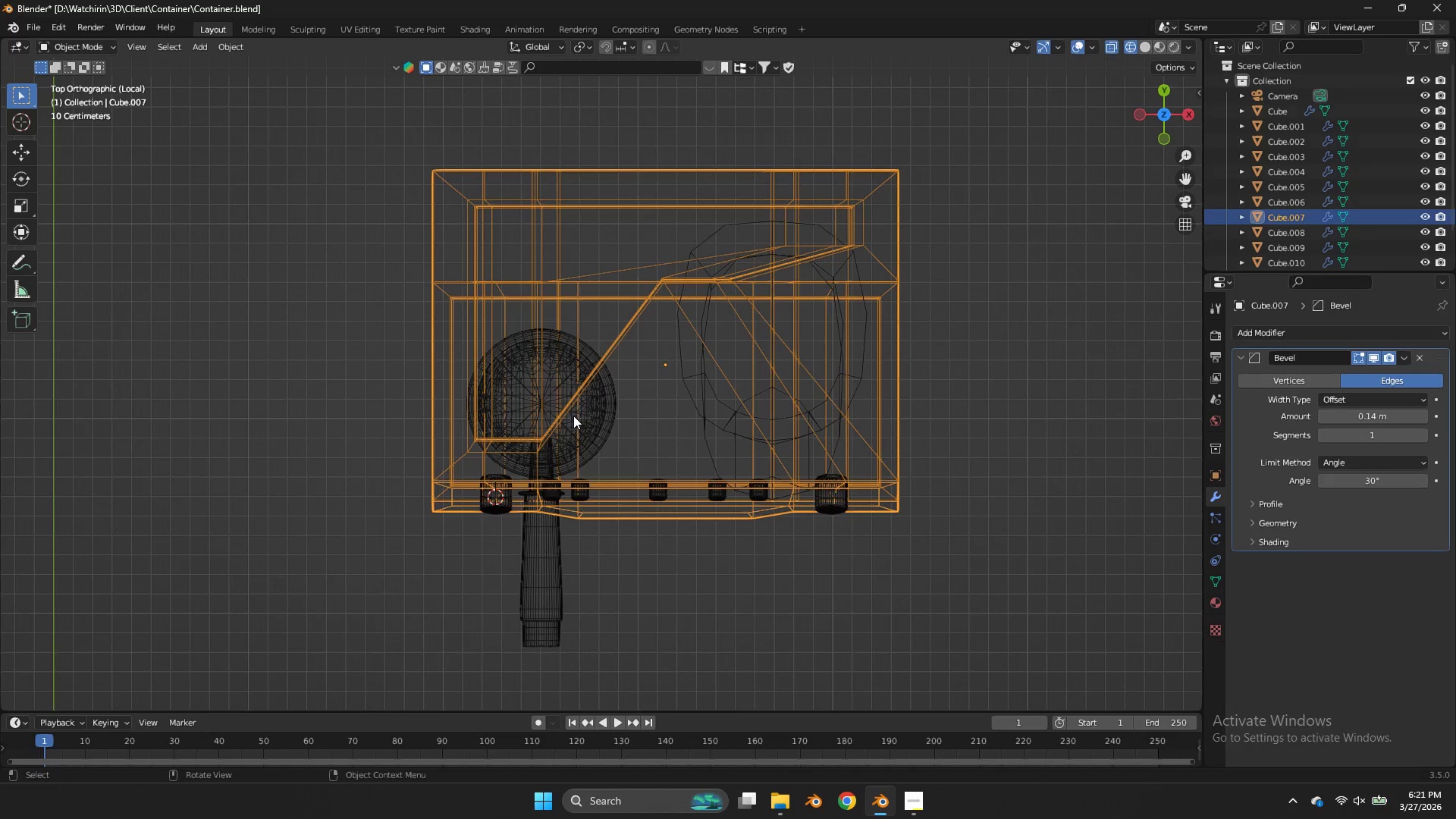 
key(Tab)
type(zgx)
 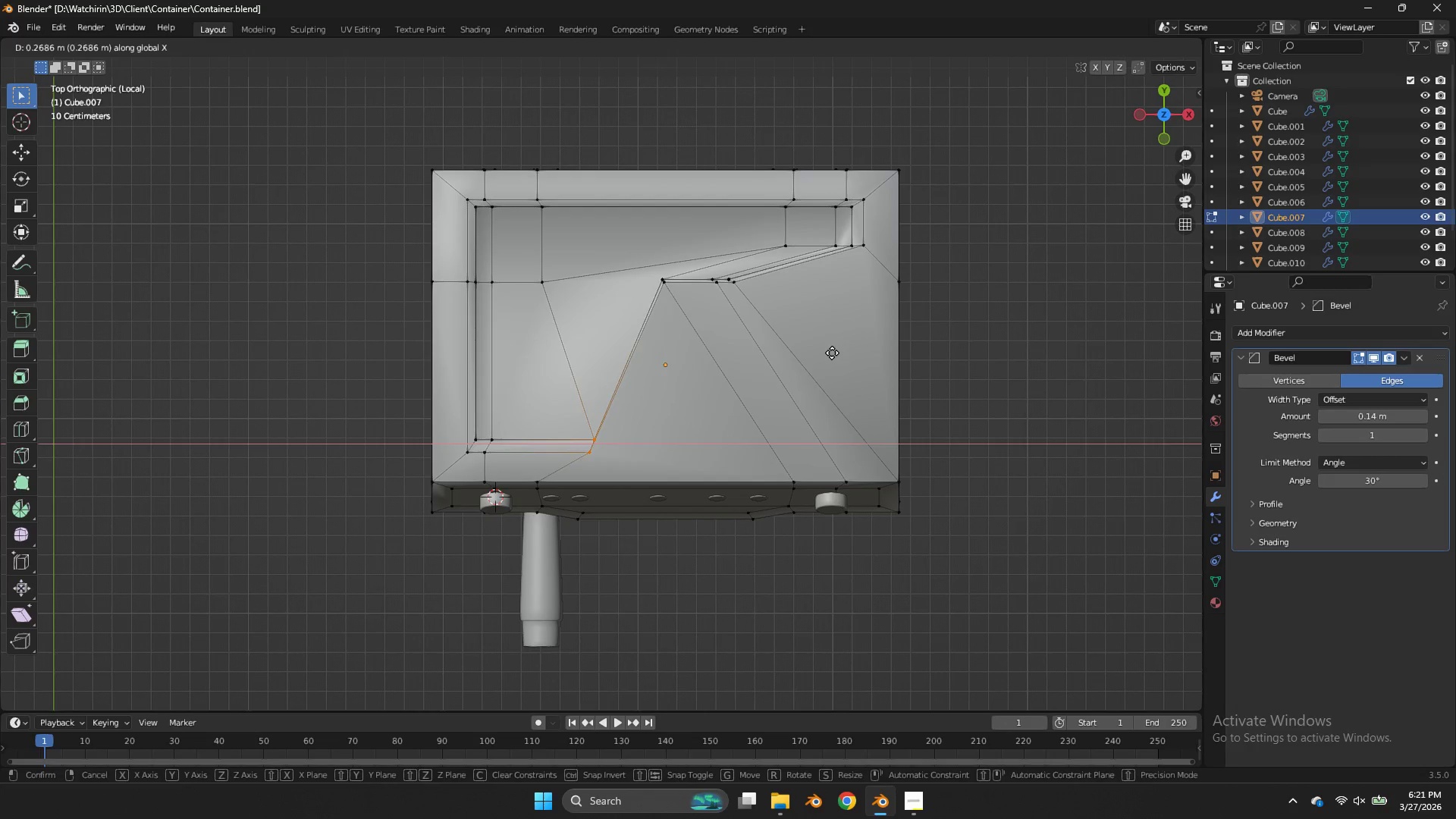 
left_click_drag(start_coordinate=[586, 405], to_coordinate=[511, 468])
 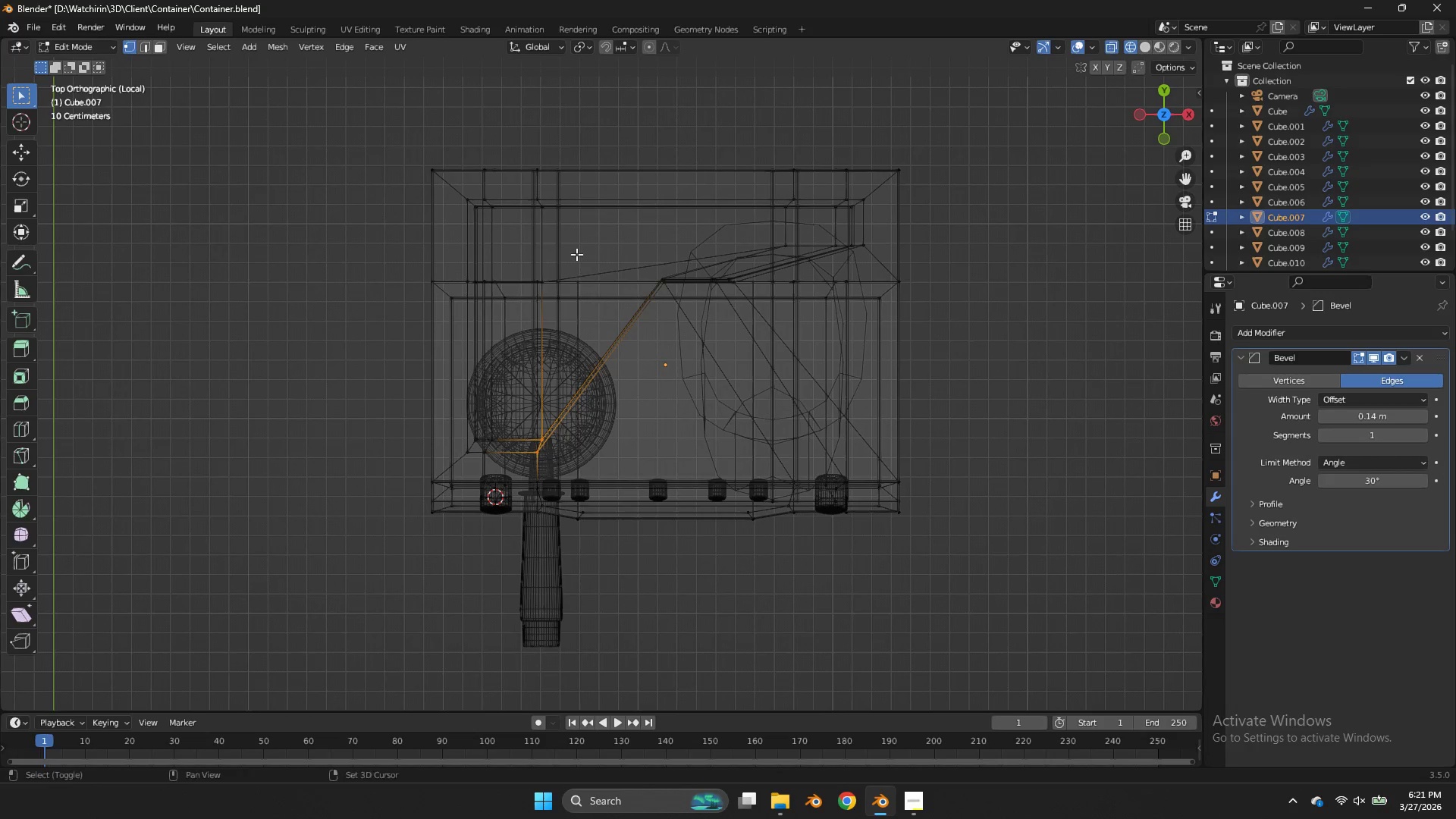 
key(Control+S)
 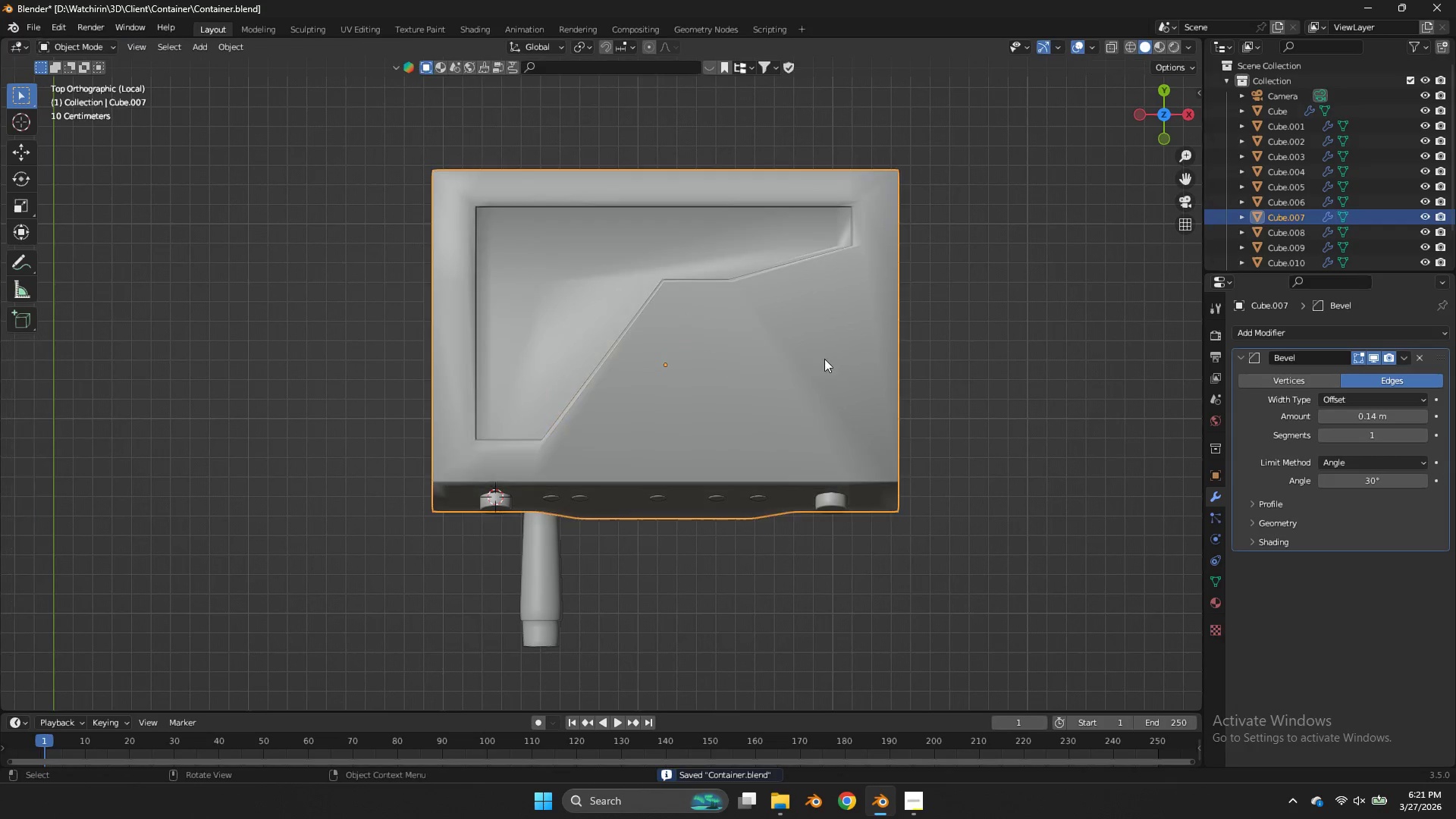 
key(Tab)
 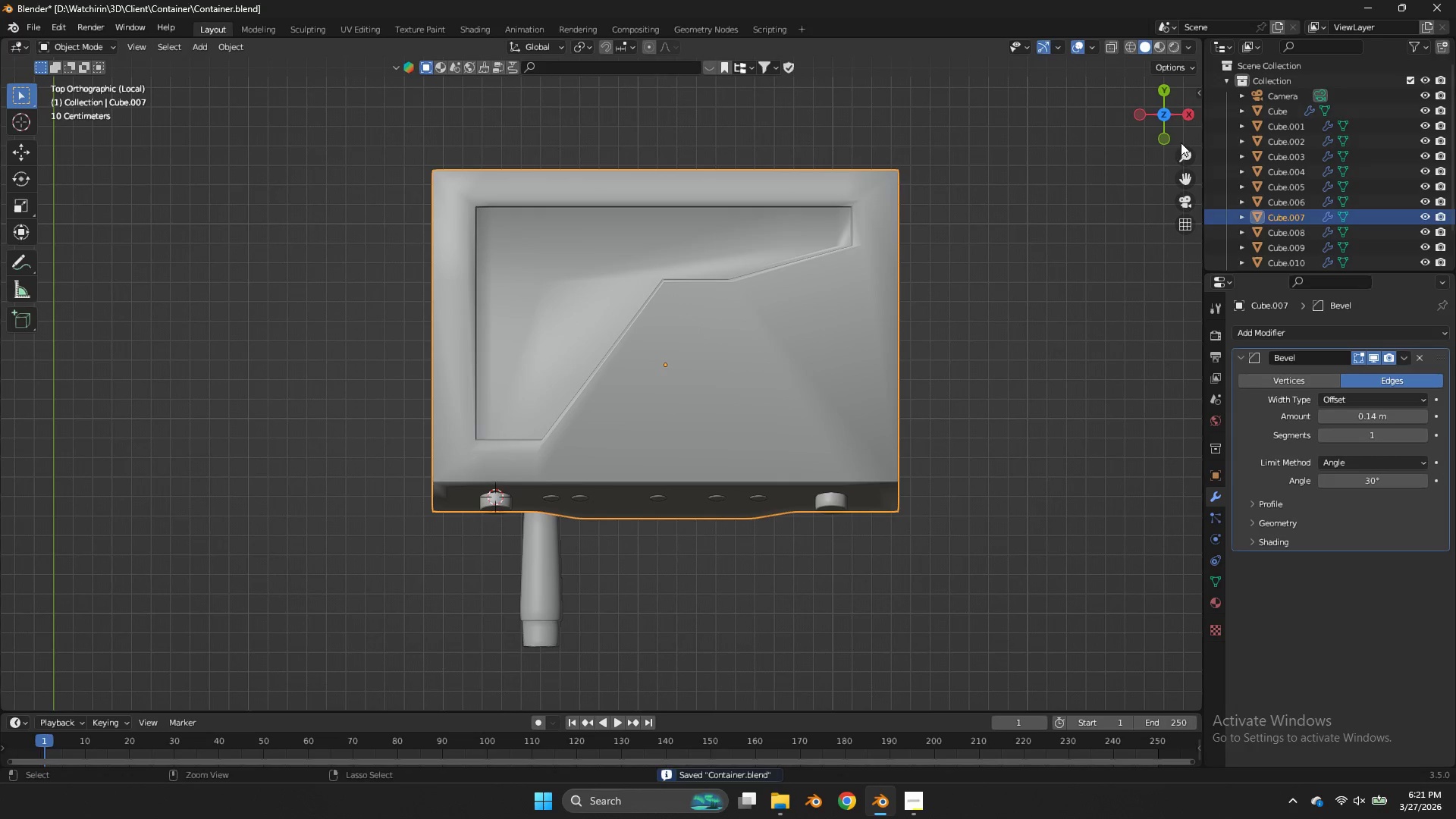 
key(Control+ControlLeft)
 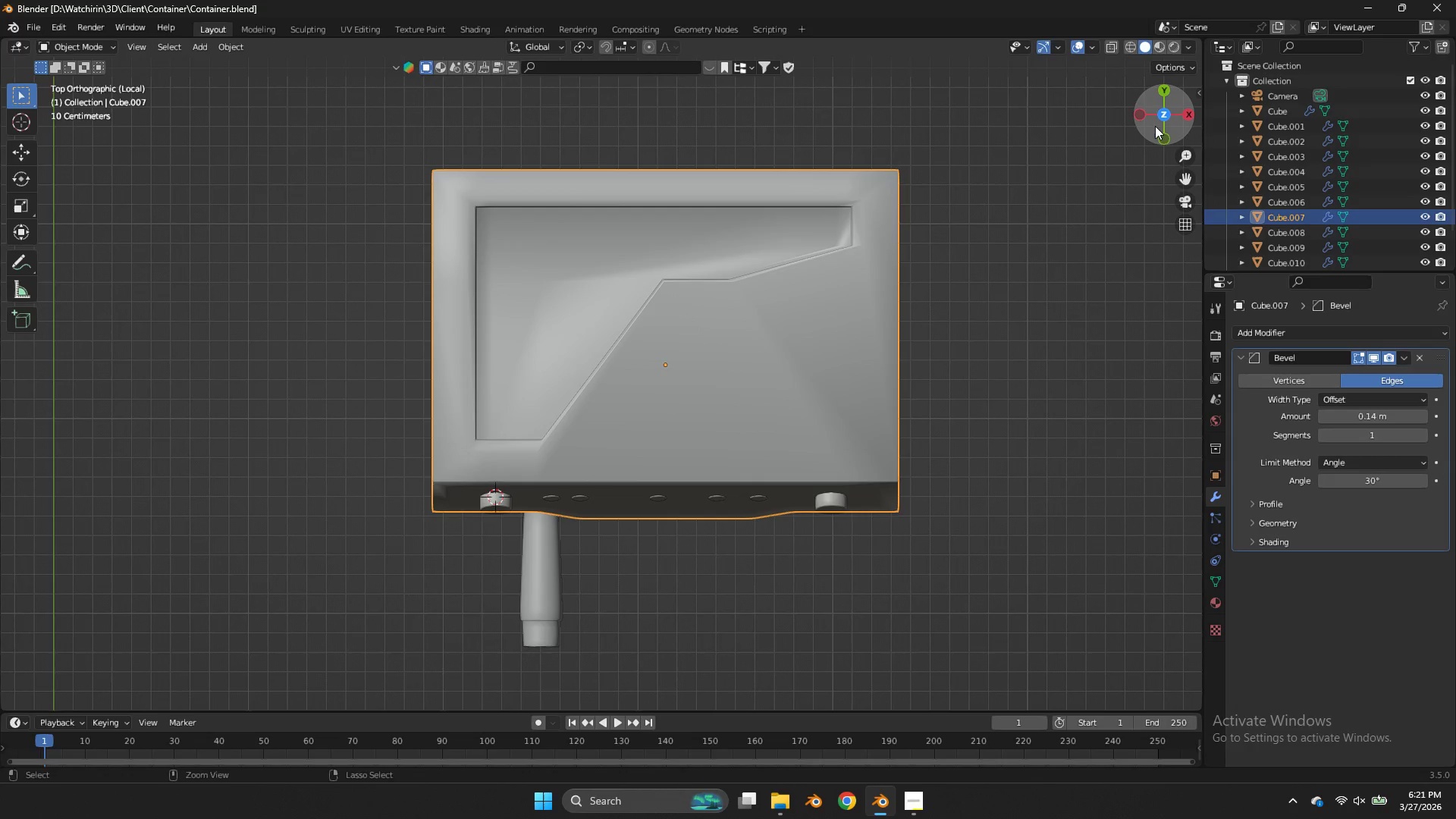 
key(Control+S)
 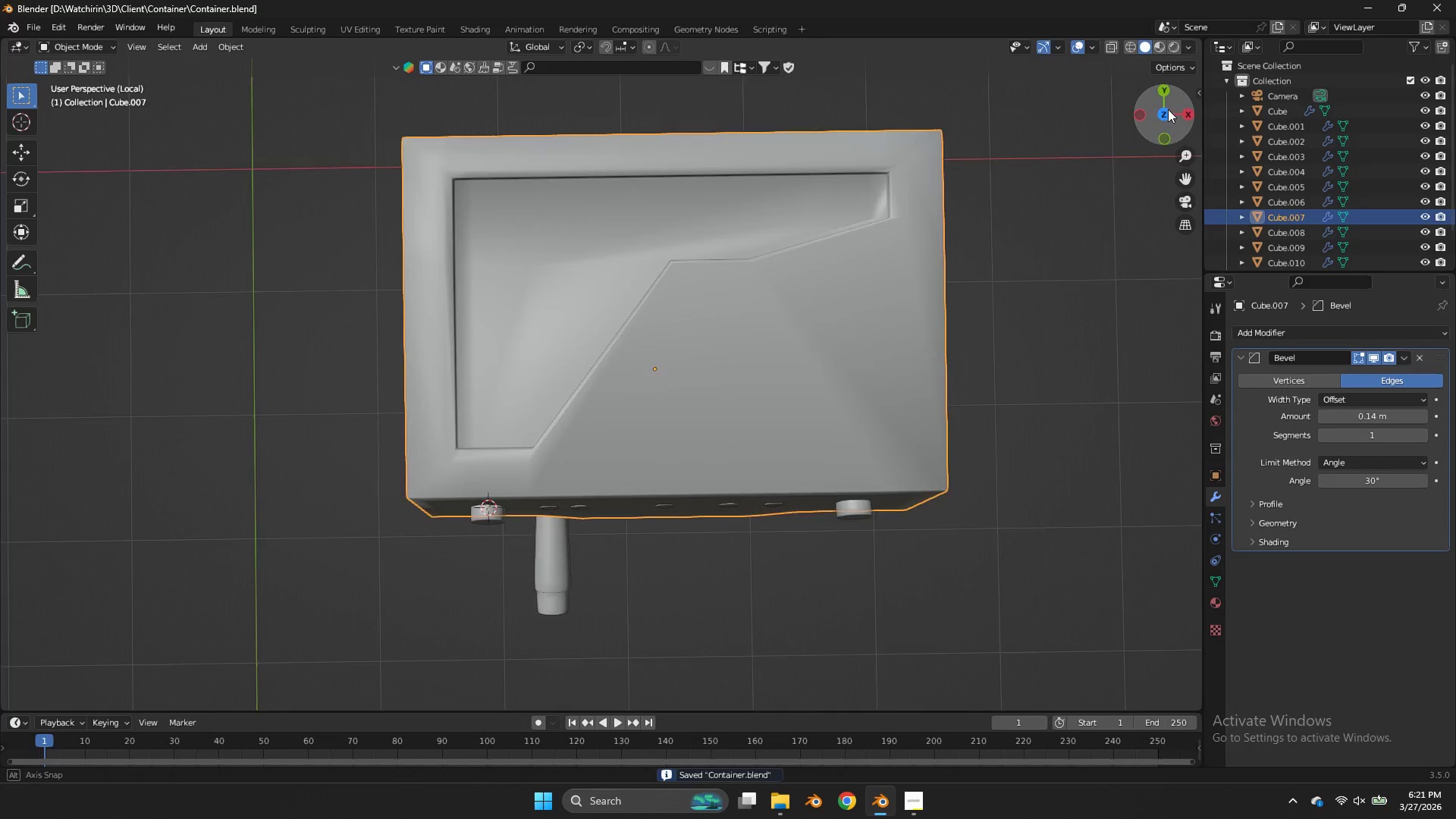 
left_click_drag(start_coordinate=[1154, 119], to_coordinate=[147, 661])
 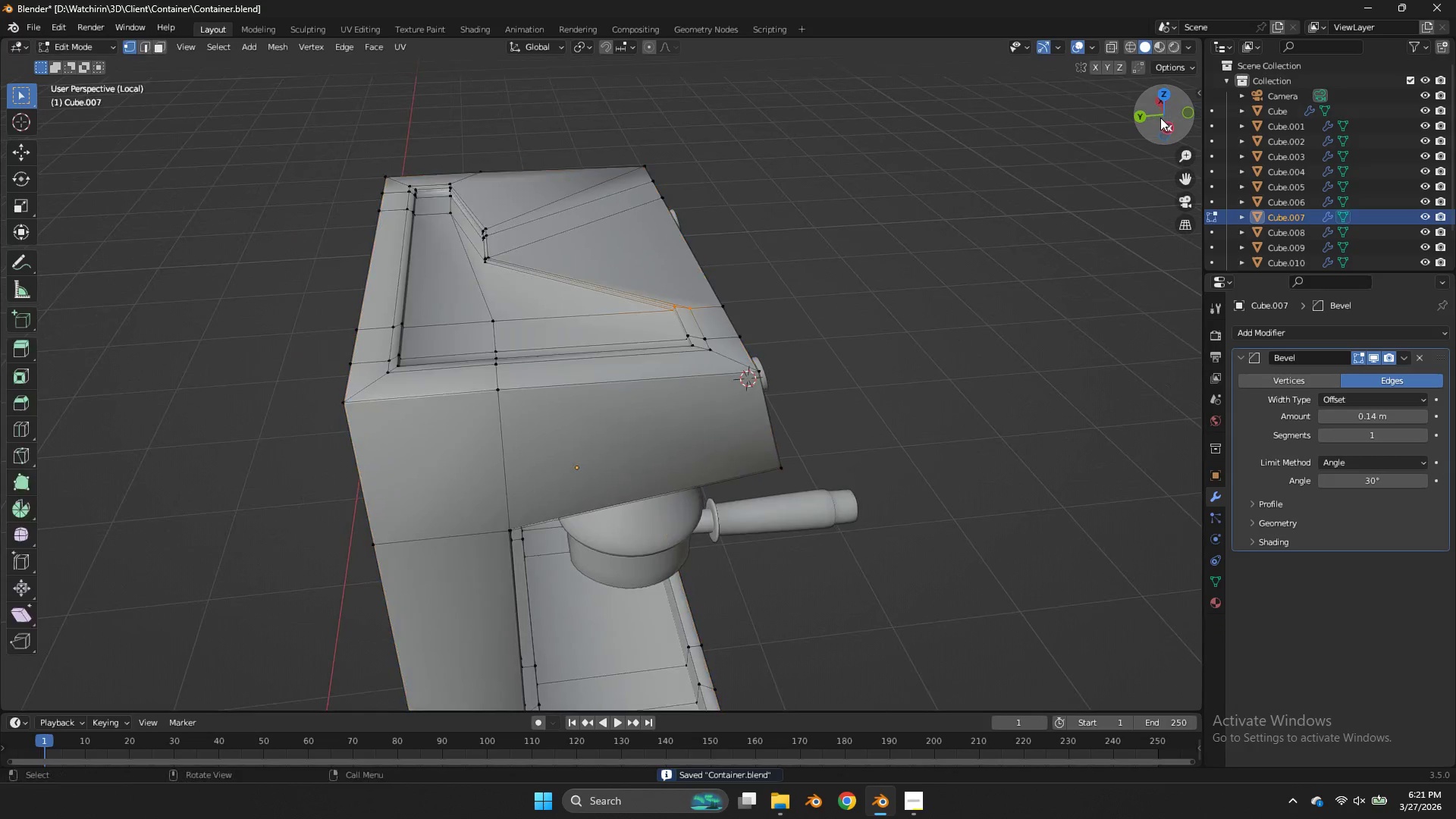 
key(Tab)
 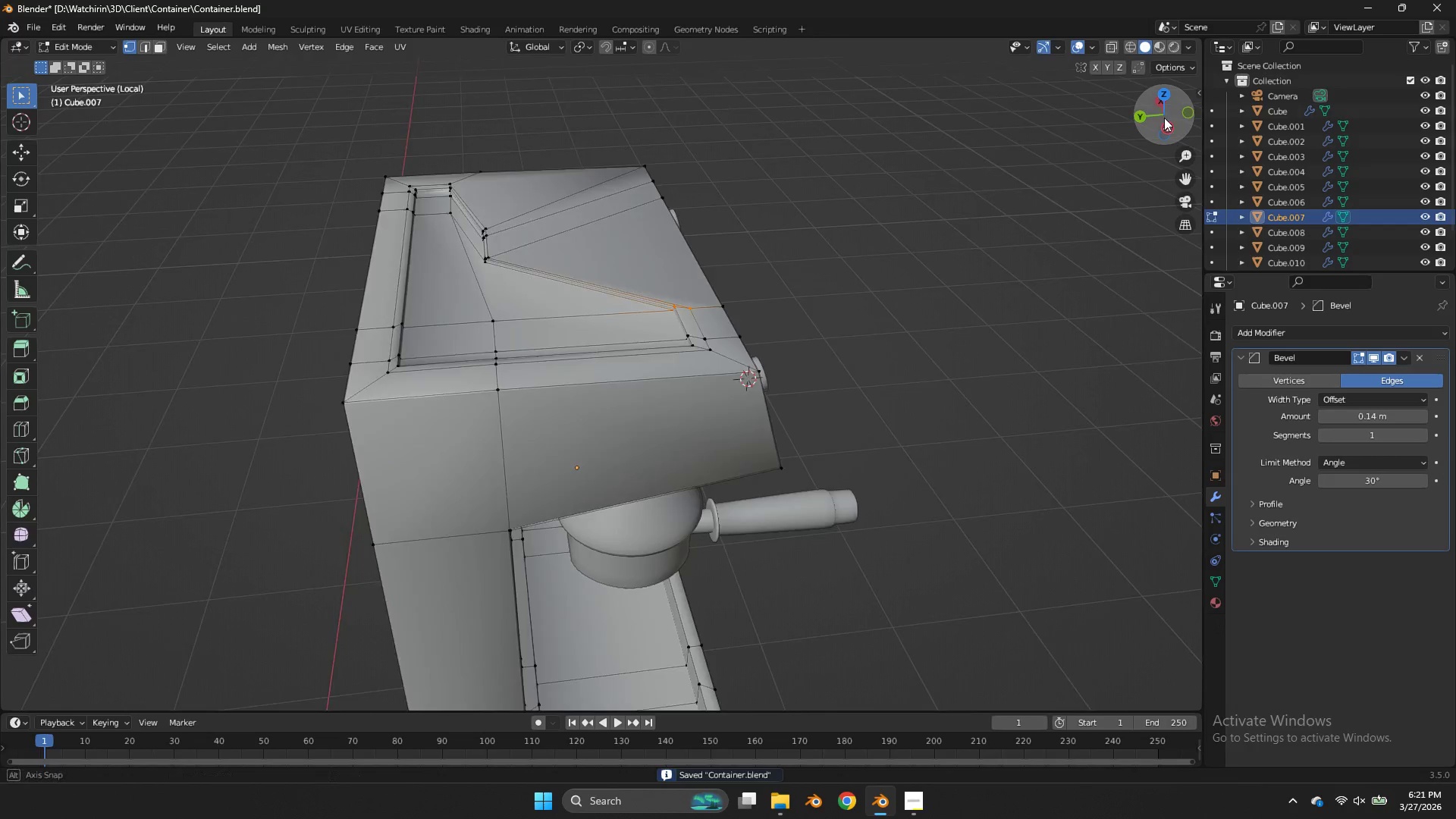 
left_click_drag(start_coordinate=[1160, 118], to_coordinate=[295, 91])
 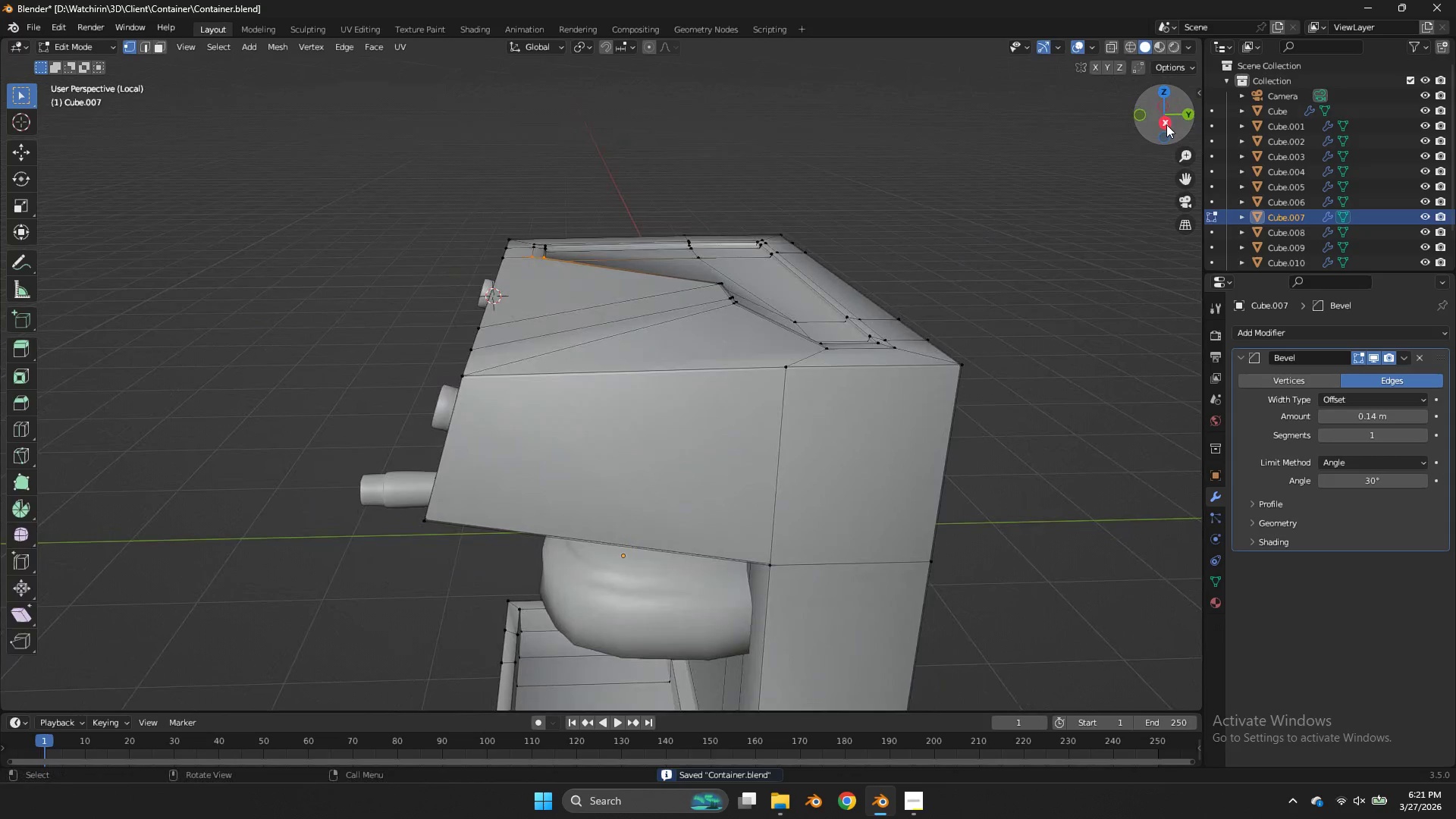 
key(Tab)
 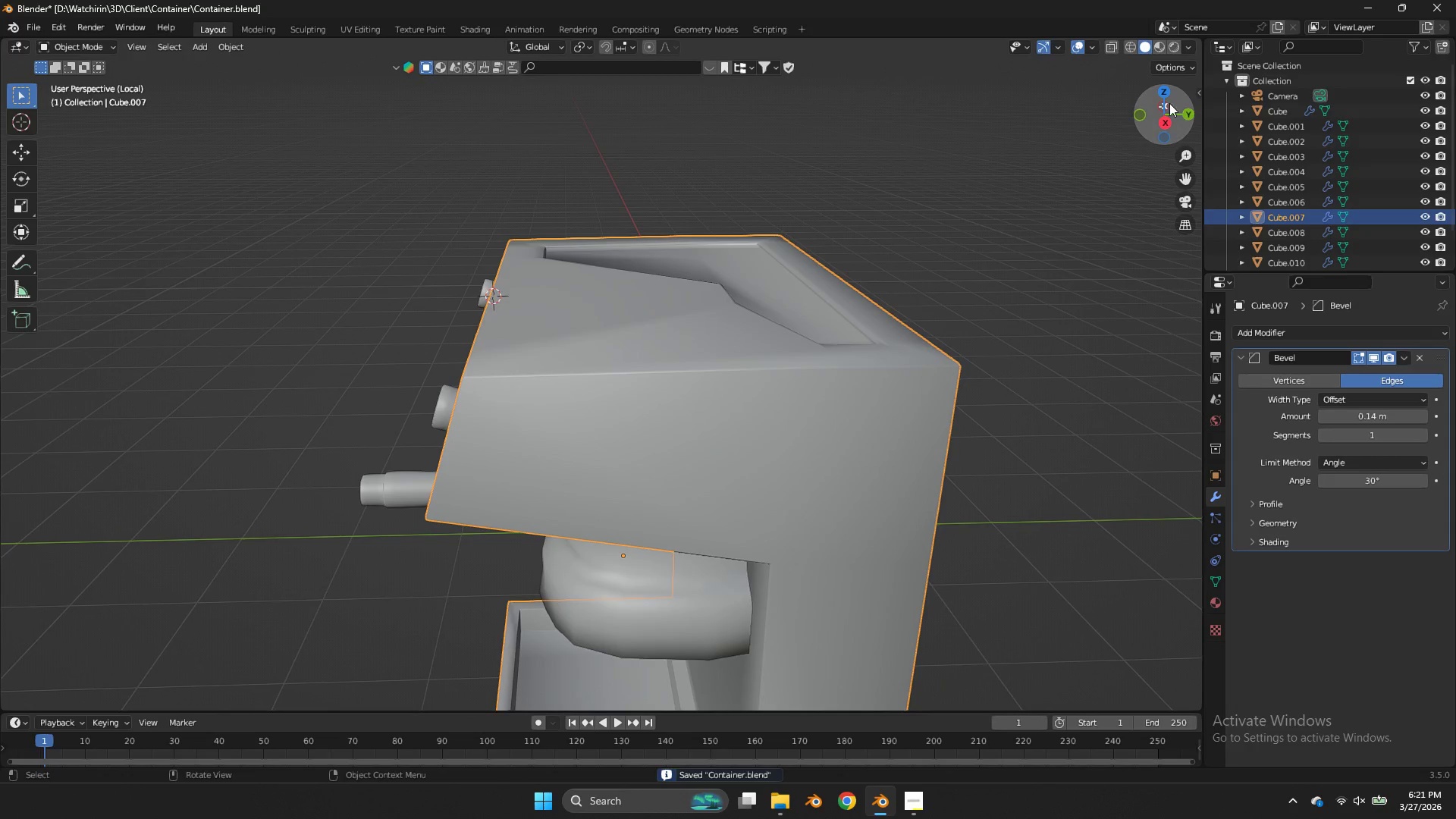 
key(Control+ControlLeft)
 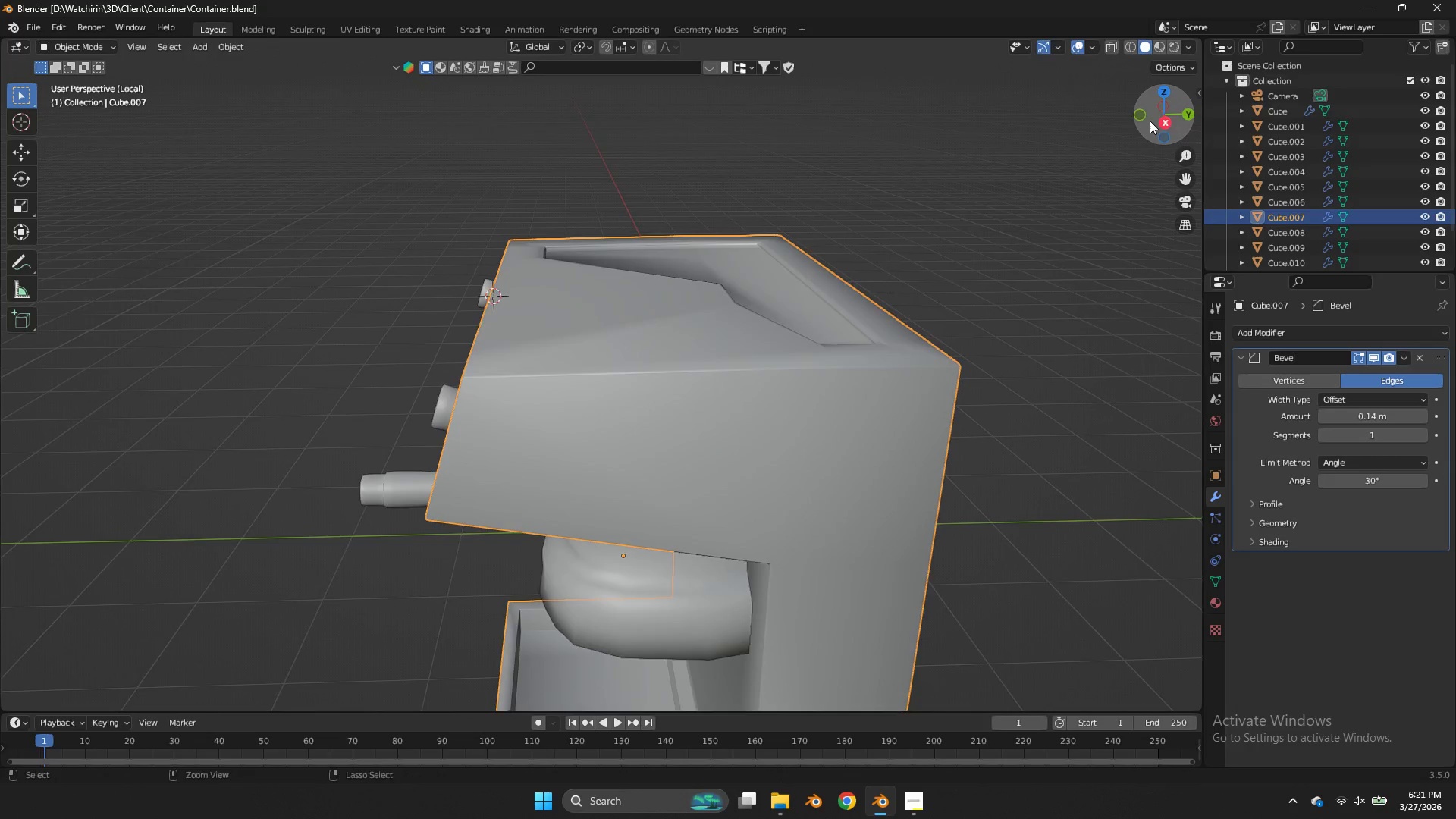 
key(Control+S)
 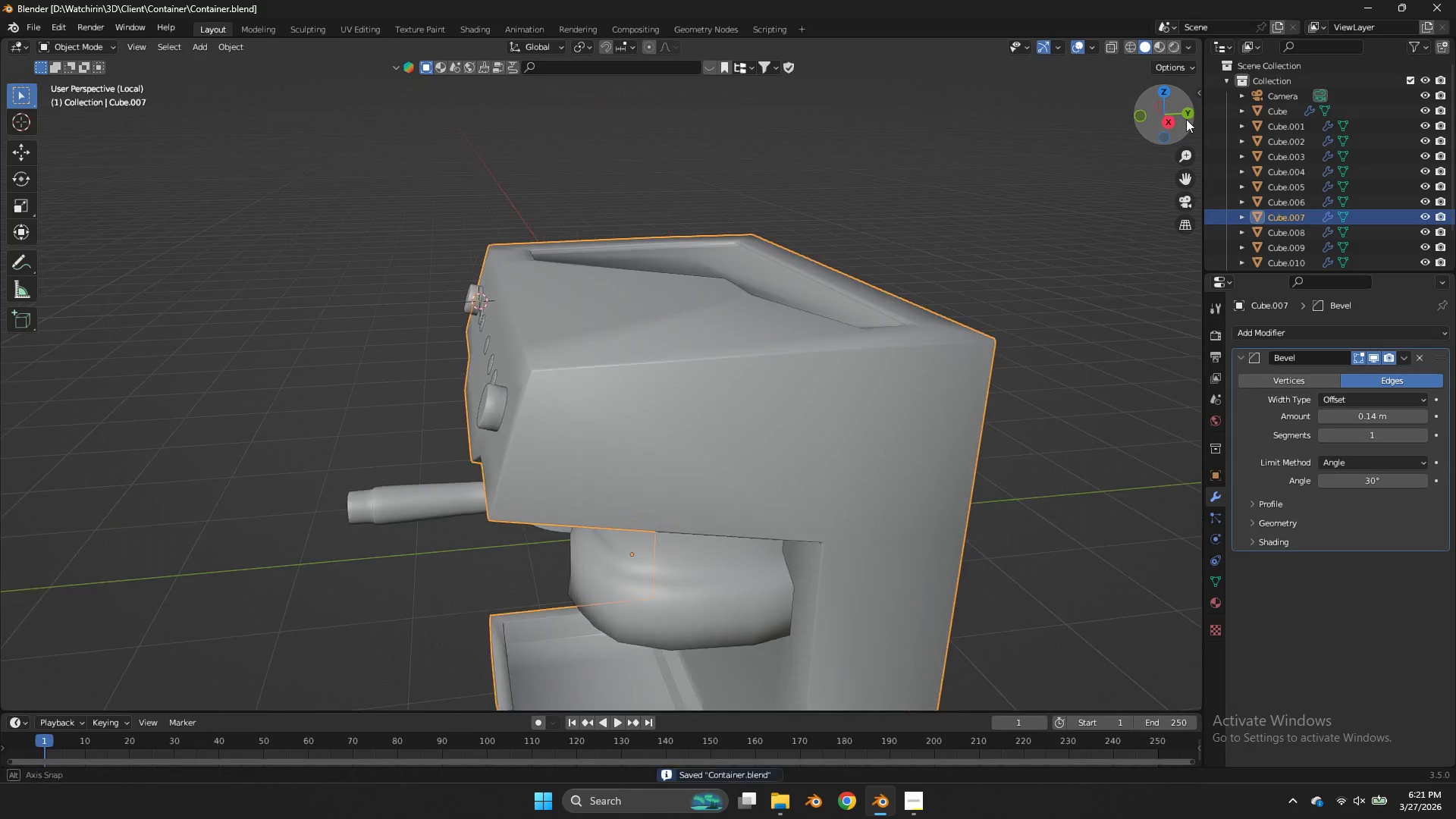 
left_click_drag(start_coordinate=[1153, 124], to_coordinate=[57, 125])
 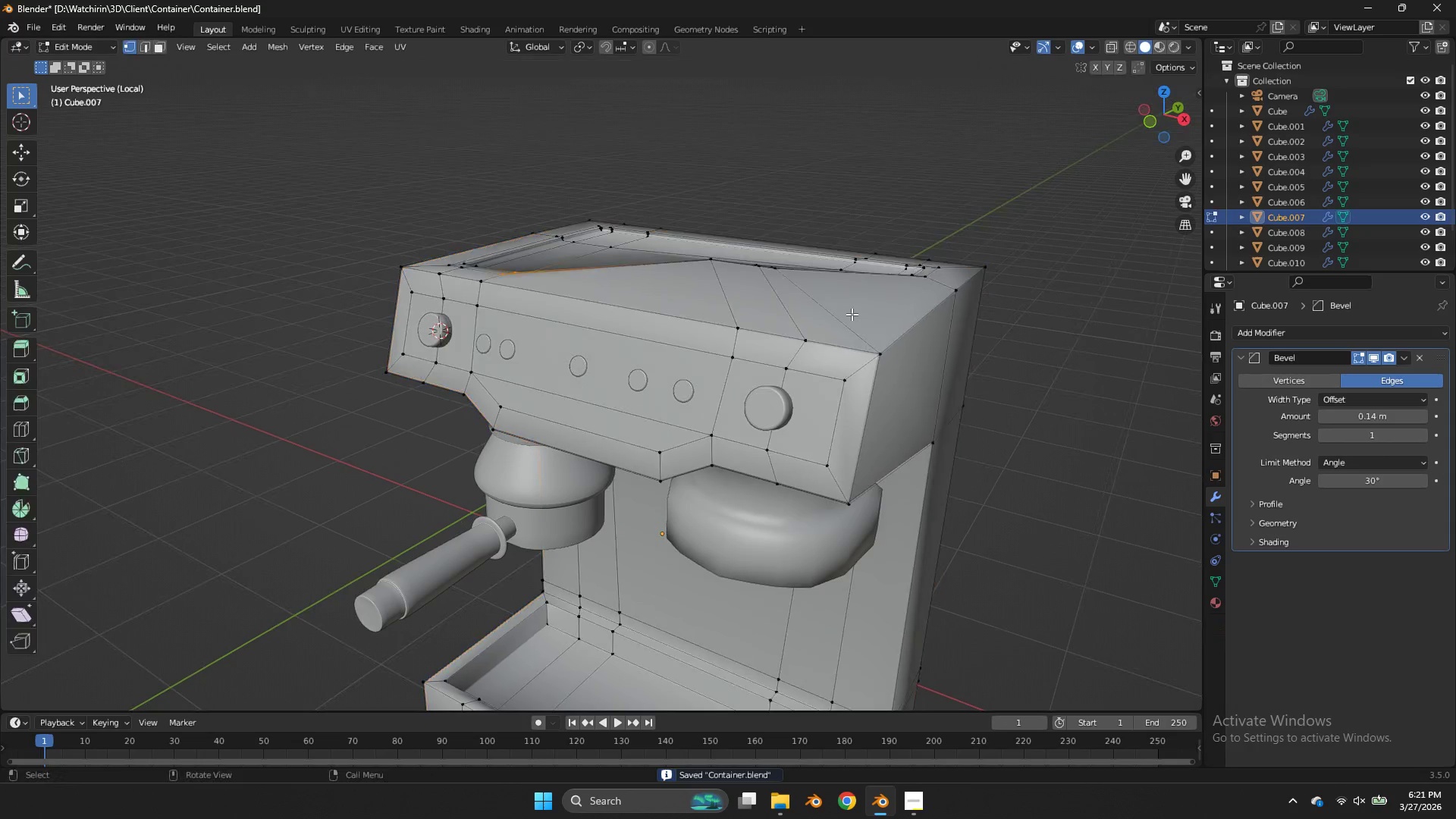 
key(Tab)
 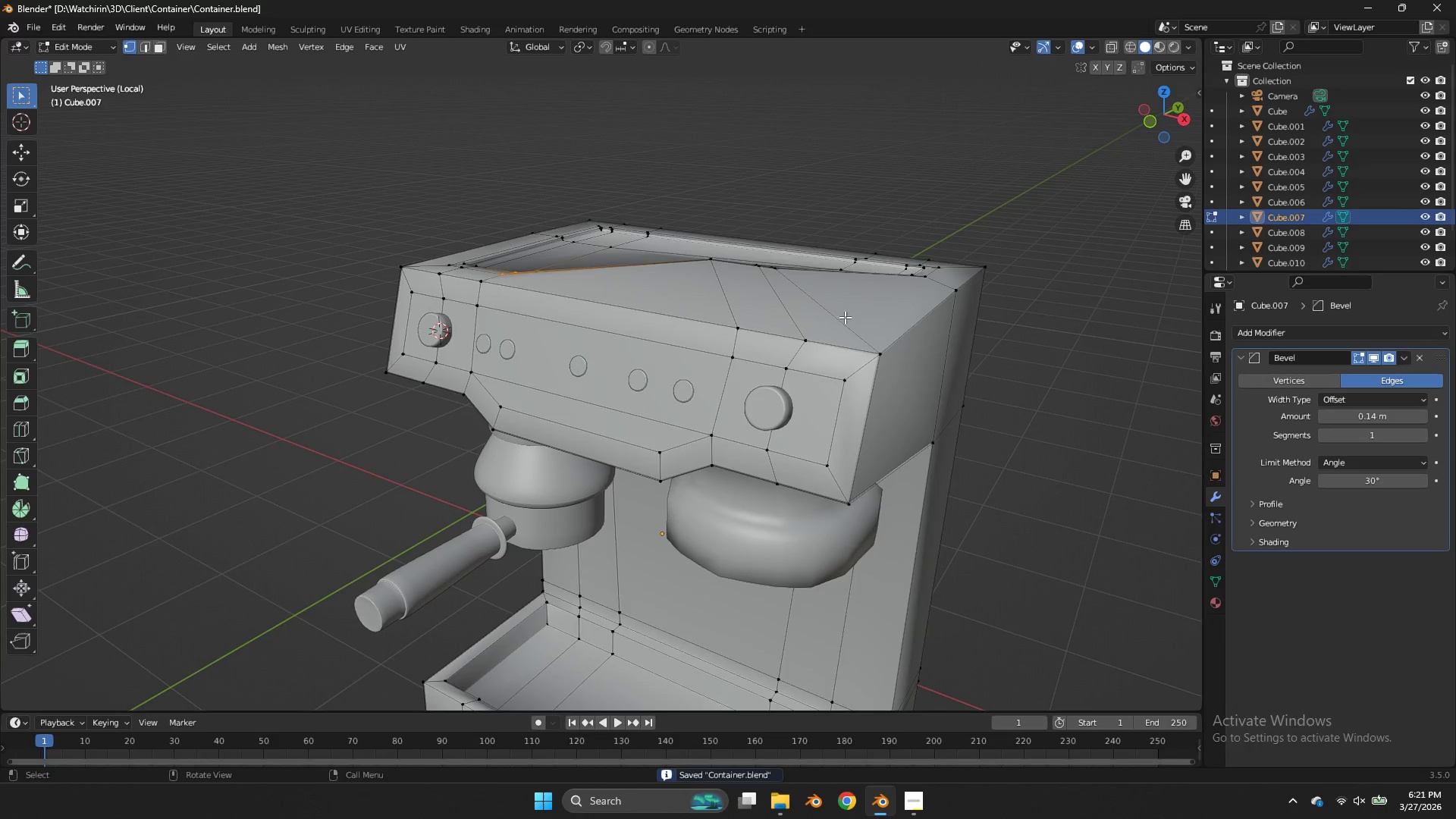 
key(Tab)
 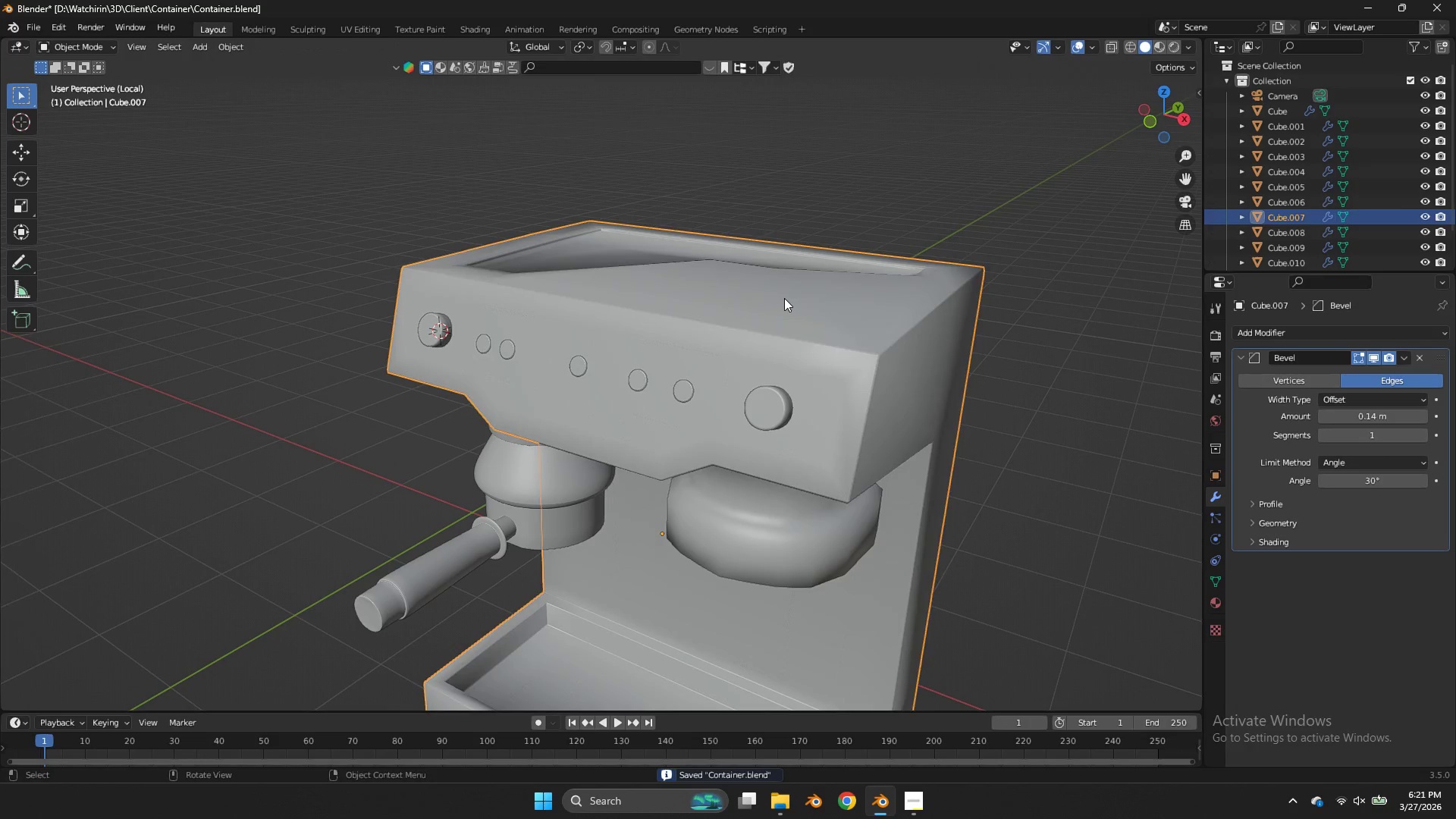 
key(Tab)
 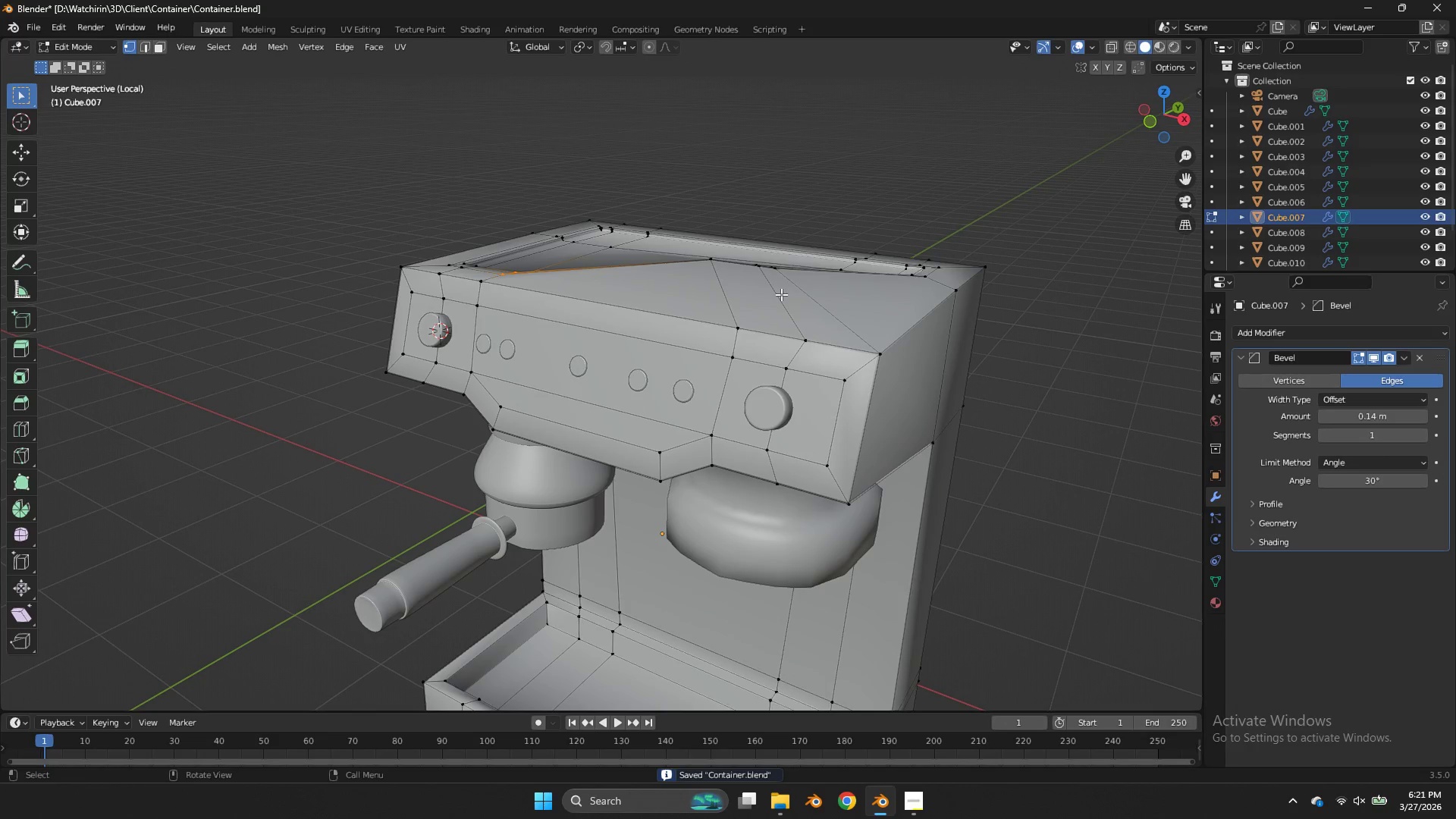 
left_click([781, 294])
 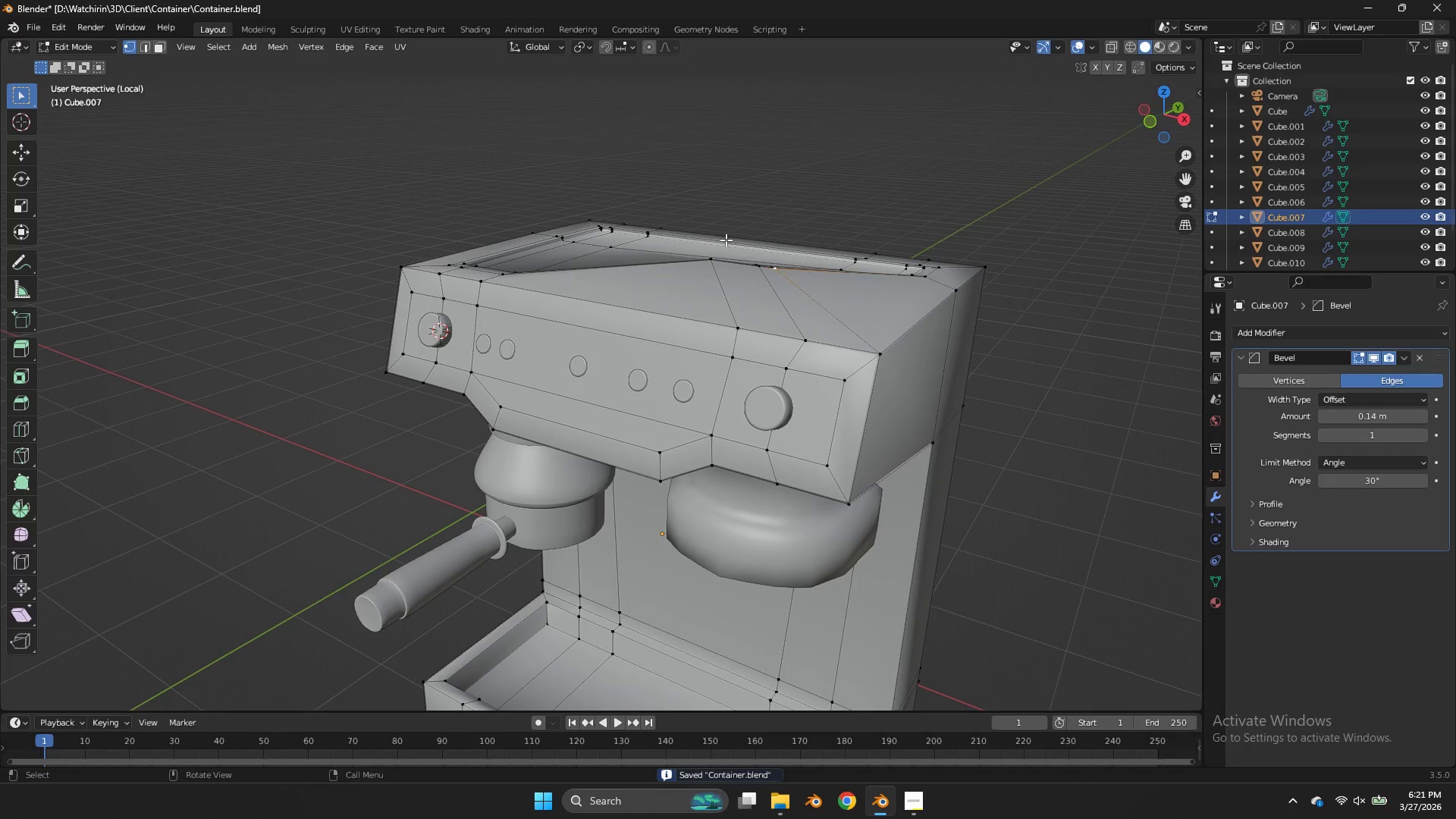 
key(Shift+S)
 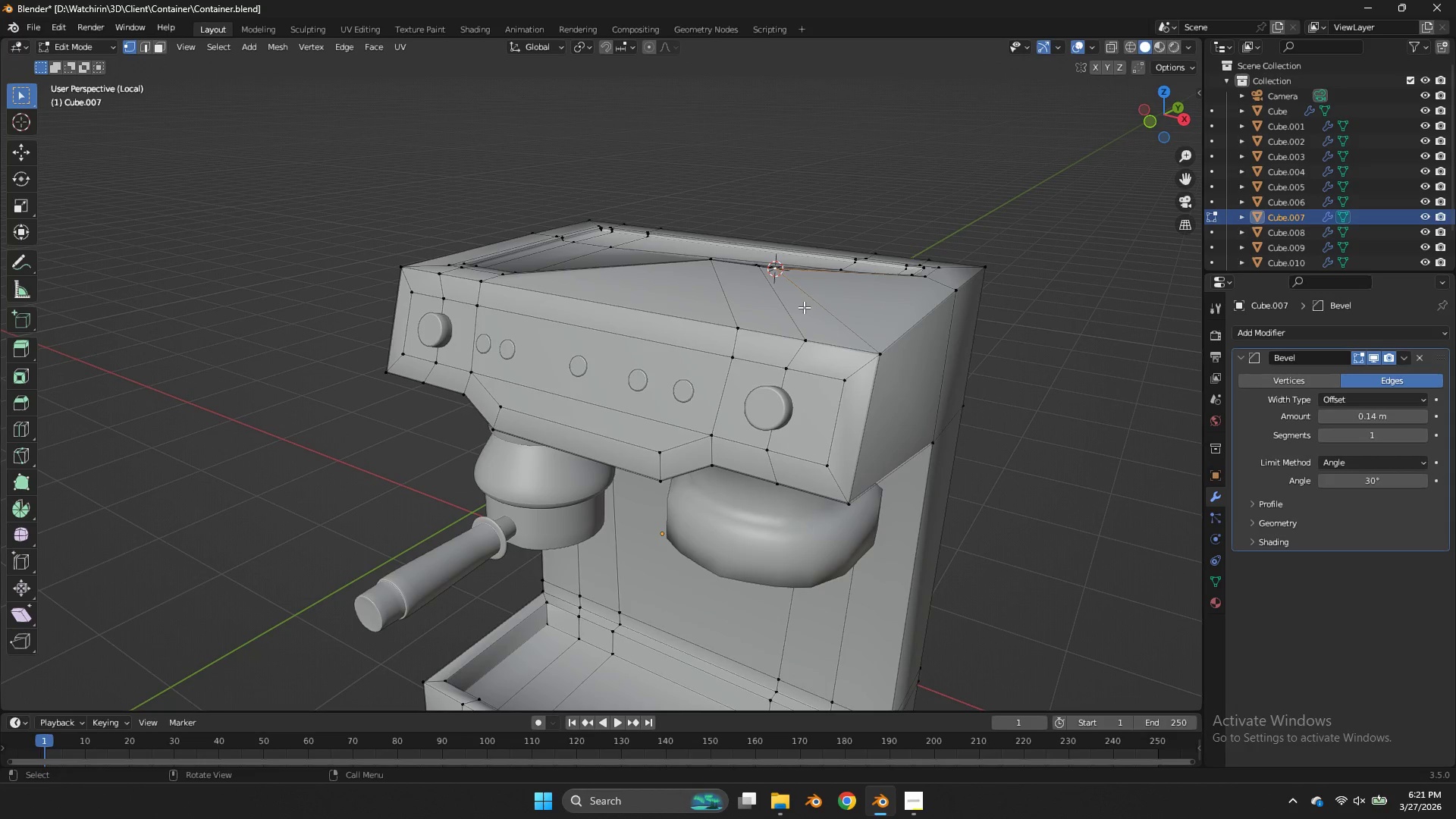 
key(Shift+ShiftLeft)
 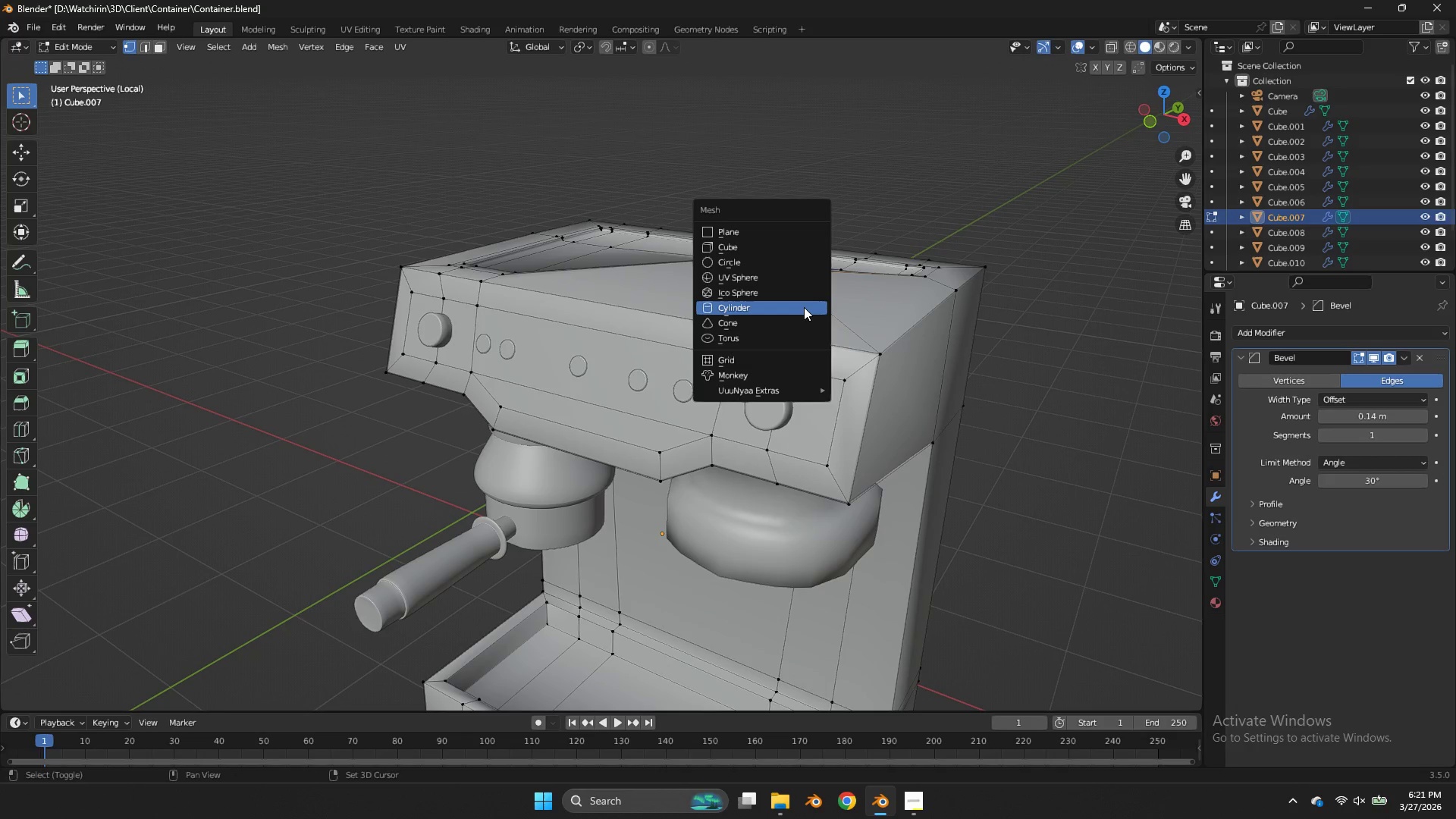 
key(Shift+A)
 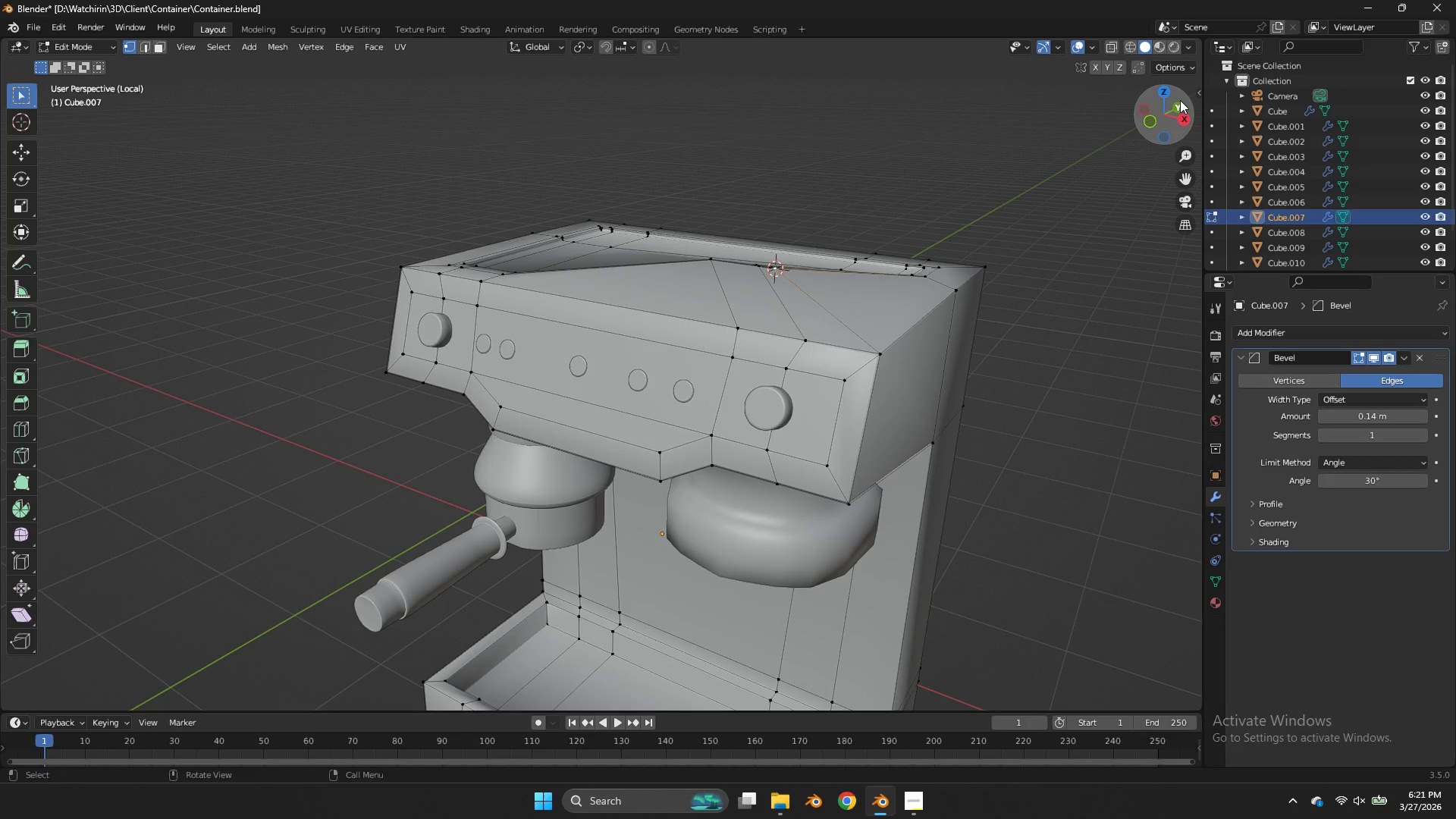 
left_click_drag(start_coordinate=[1178, 111], to_coordinate=[11, 627])
 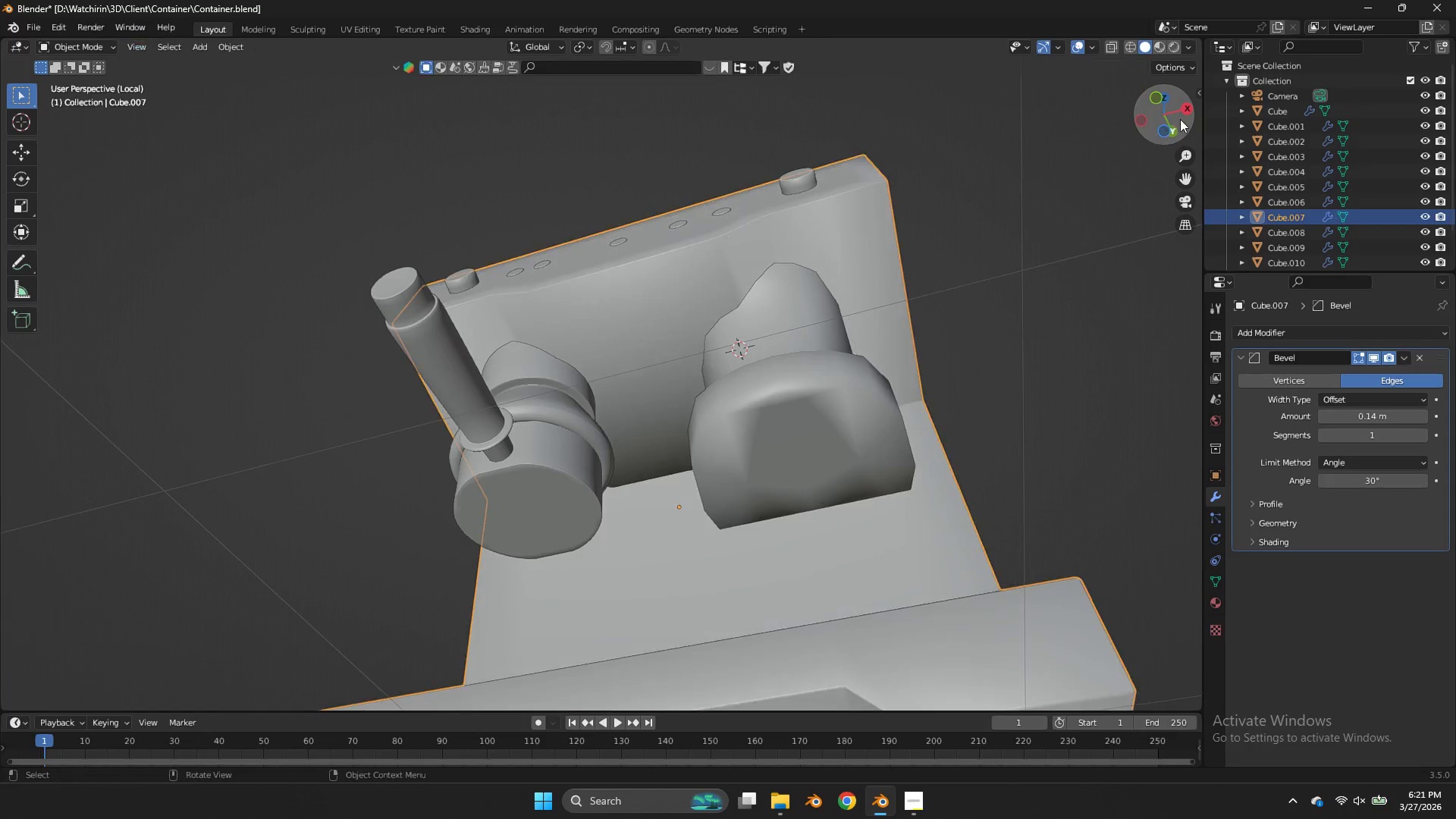 
key(Tab)
 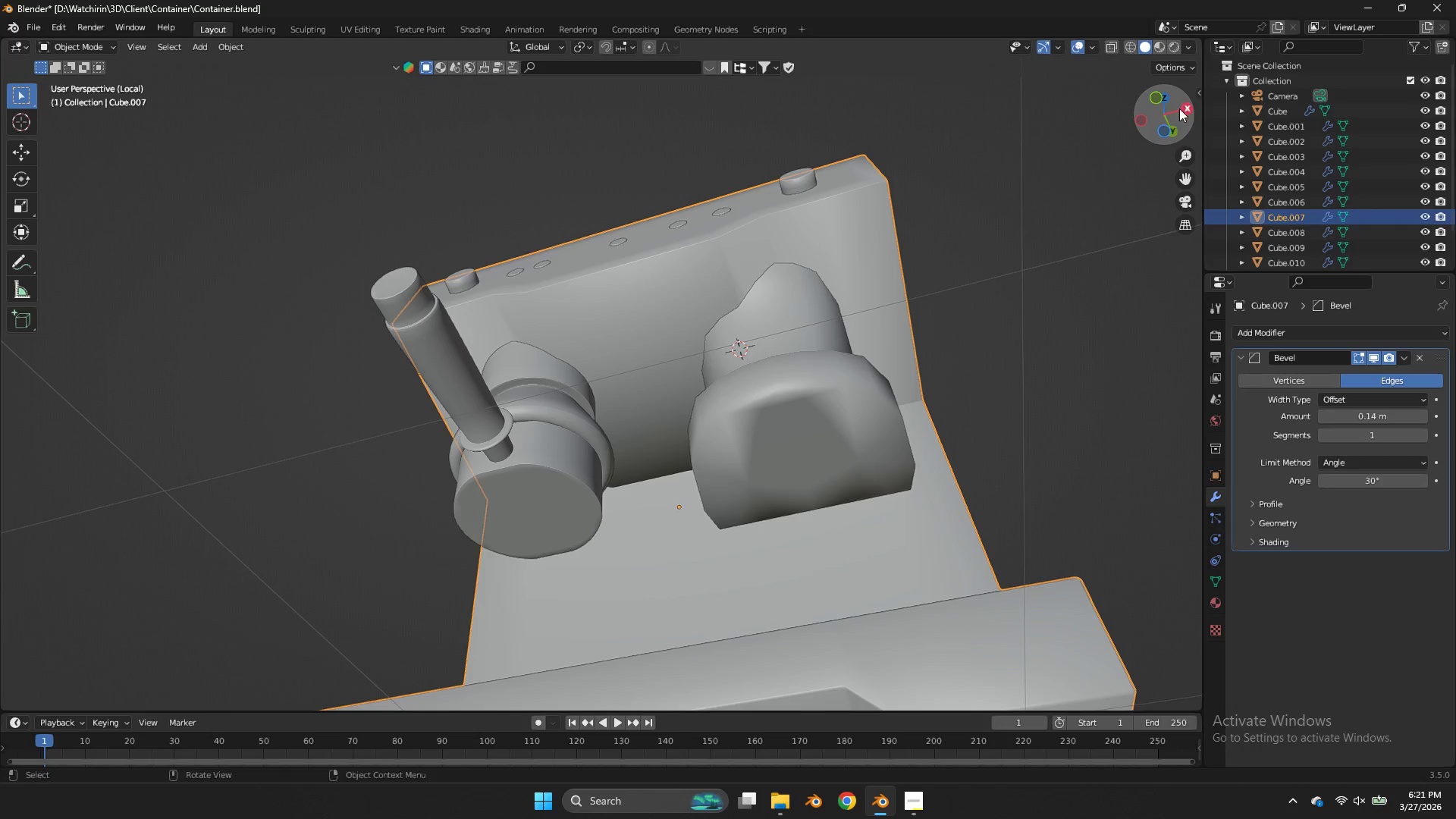 
left_click_drag(start_coordinate=[1184, 105], to_coordinate=[1050, 236])
 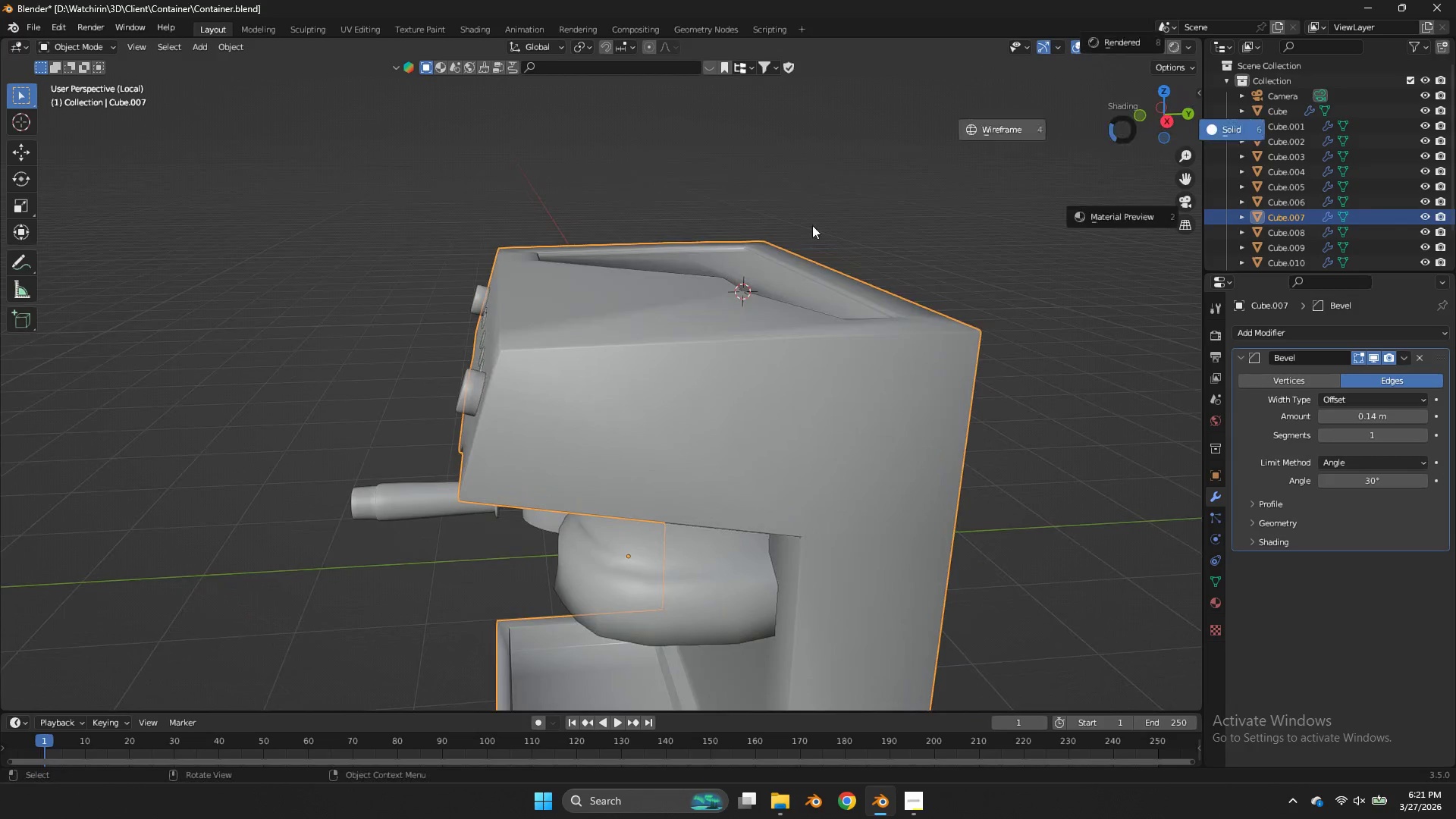 
key(Z)
 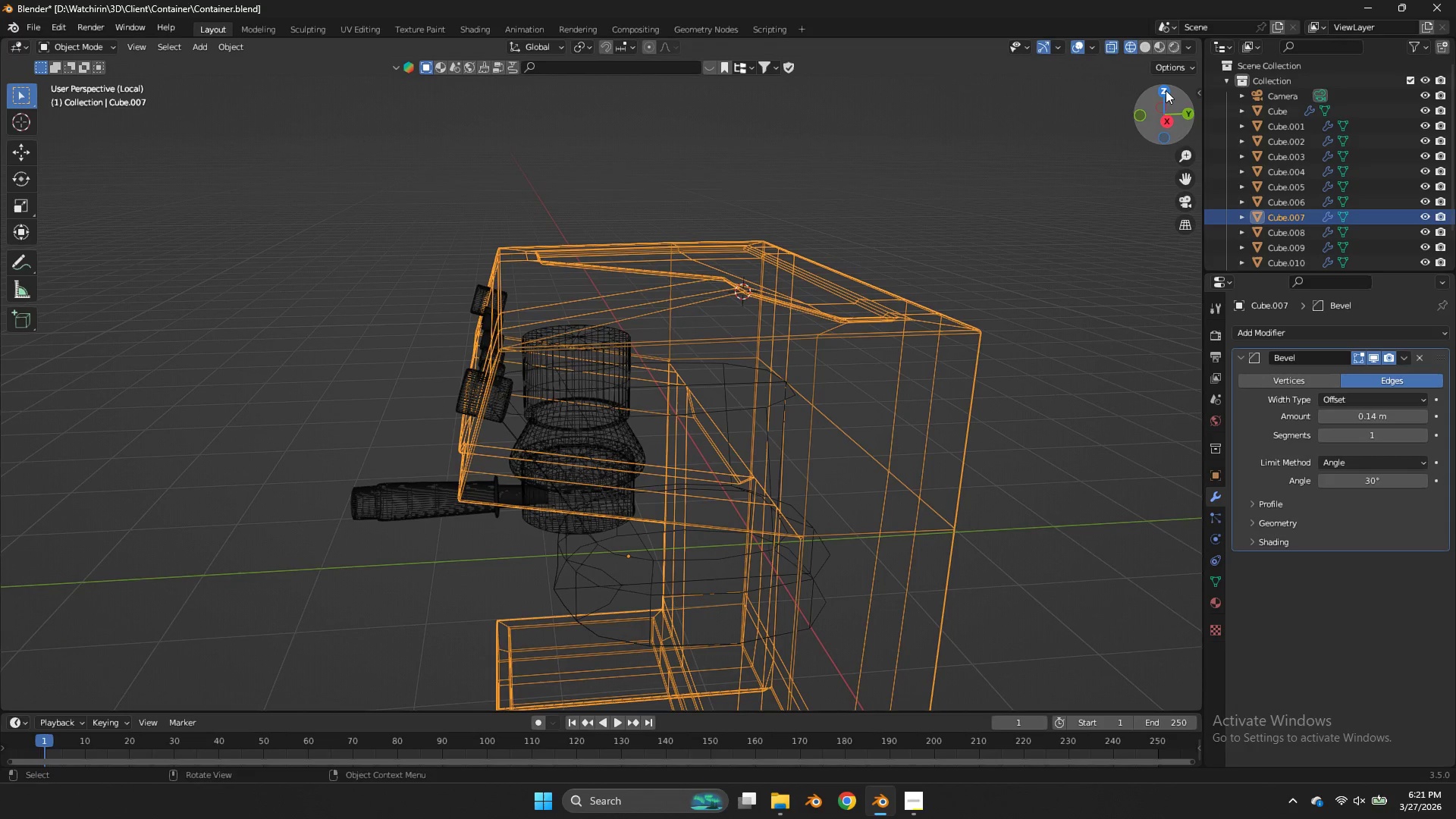 
left_click([1165, 90])
 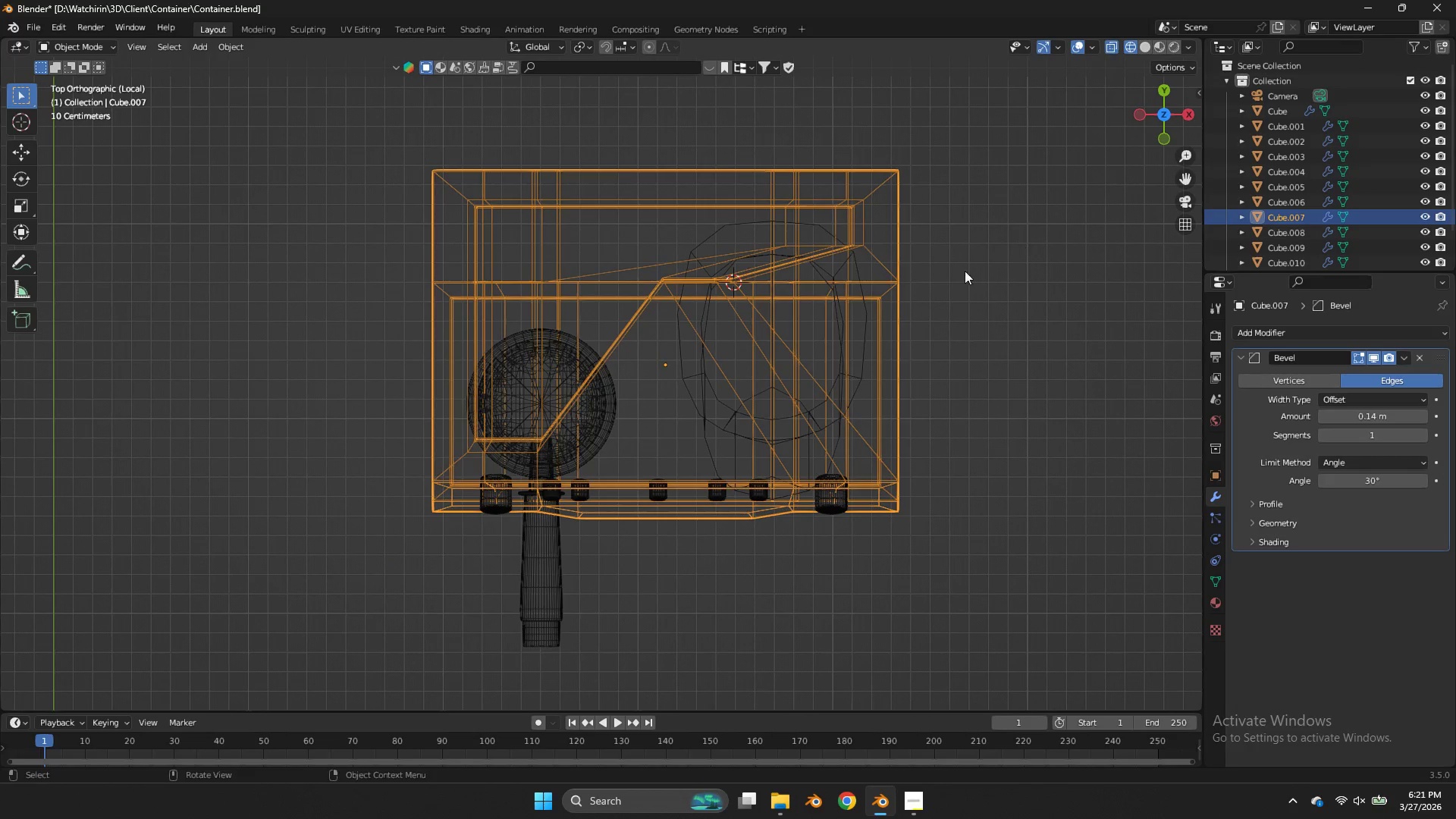 
key(Tab)
 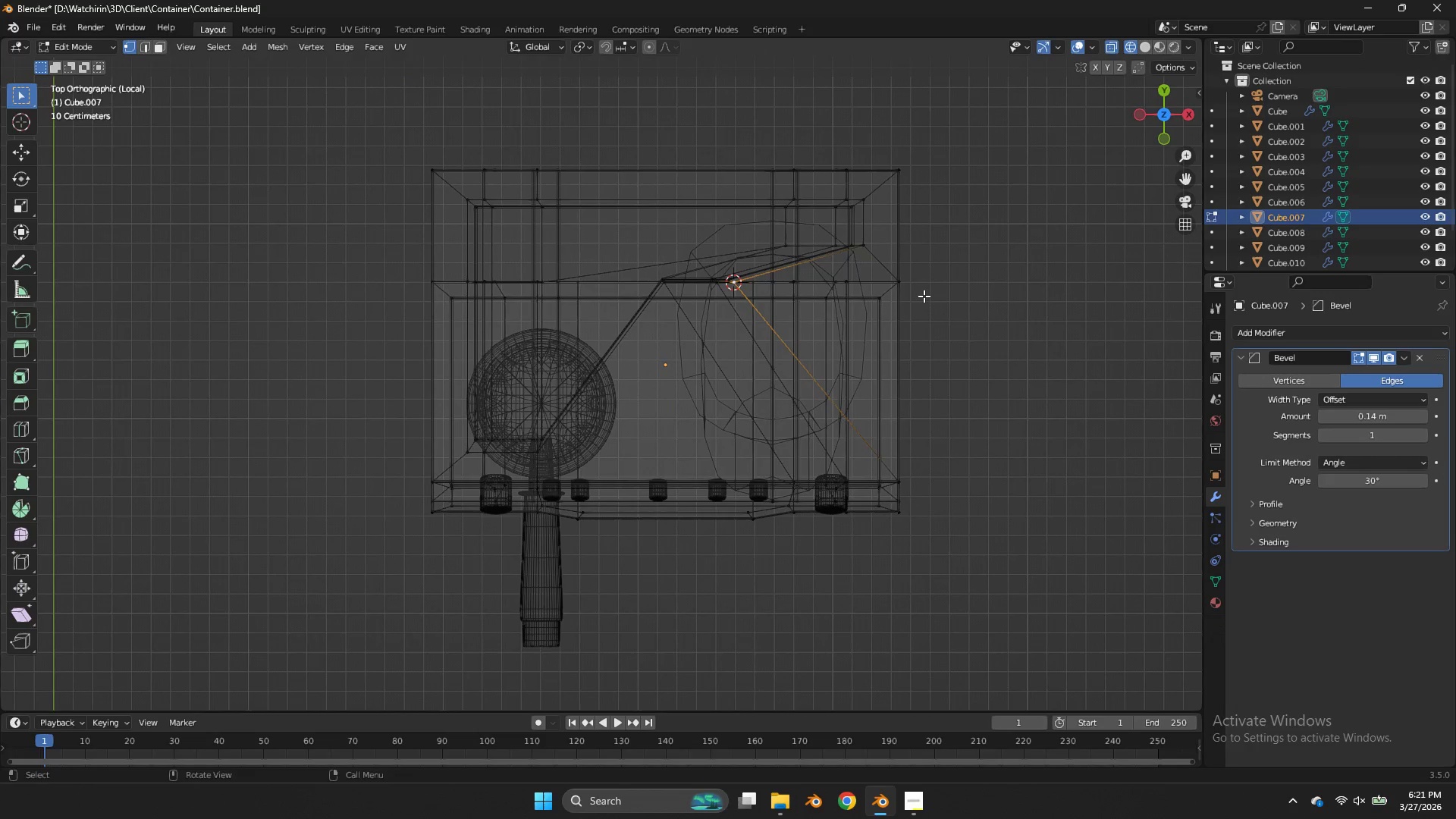 
key(Shift+ShiftLeft)
 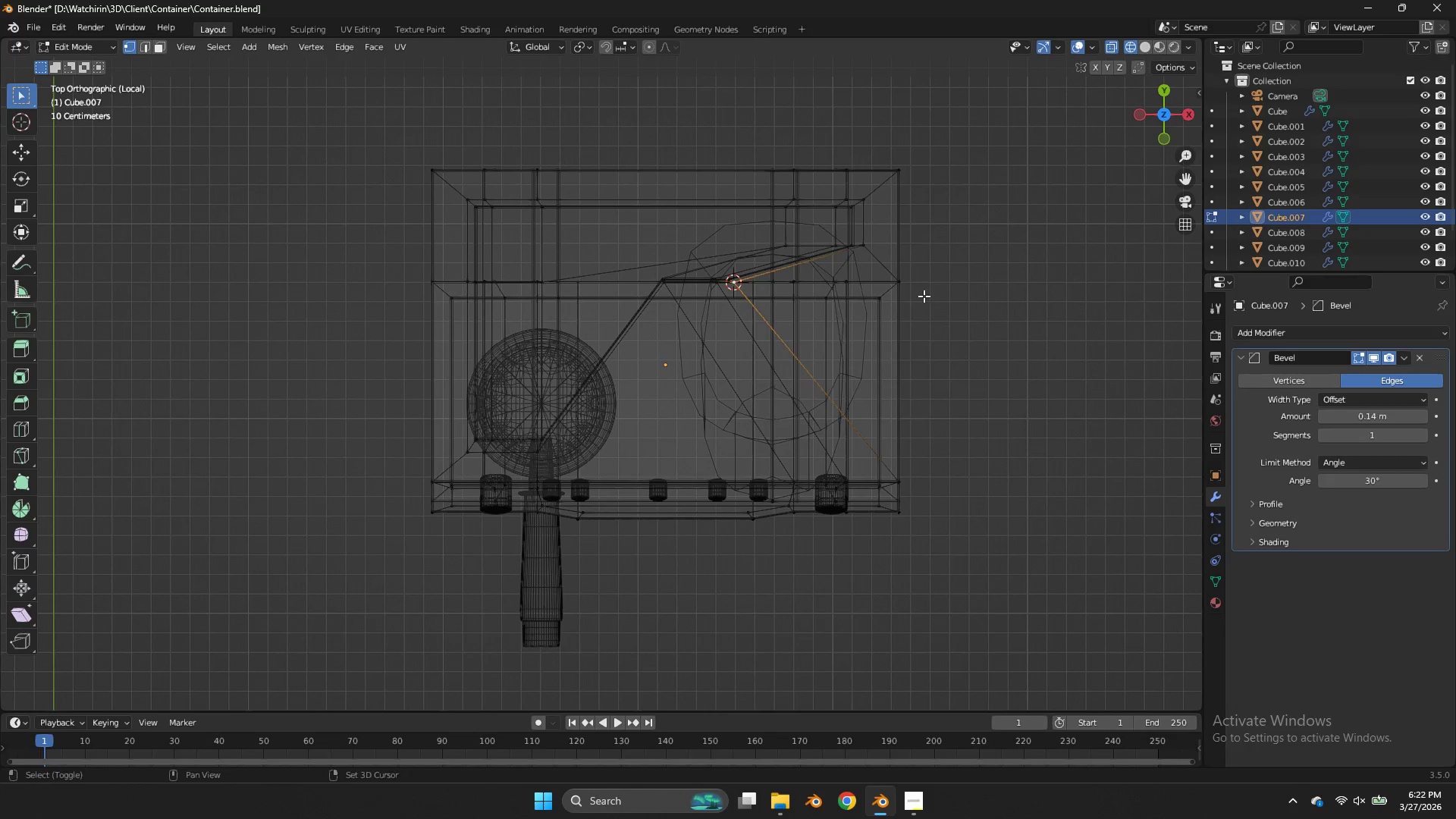 
key(Shift+A)
 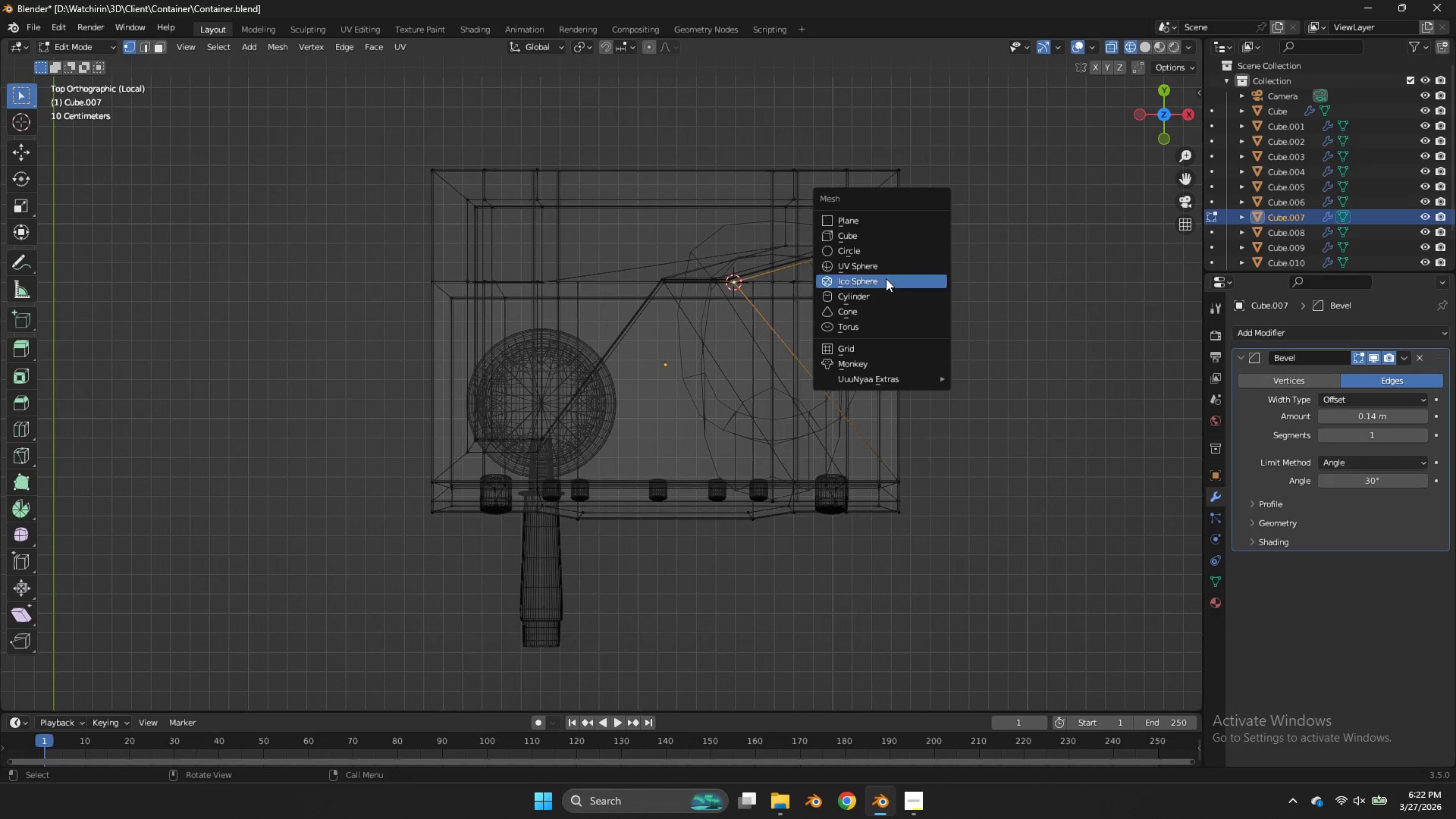 
left_click([871, 293])
 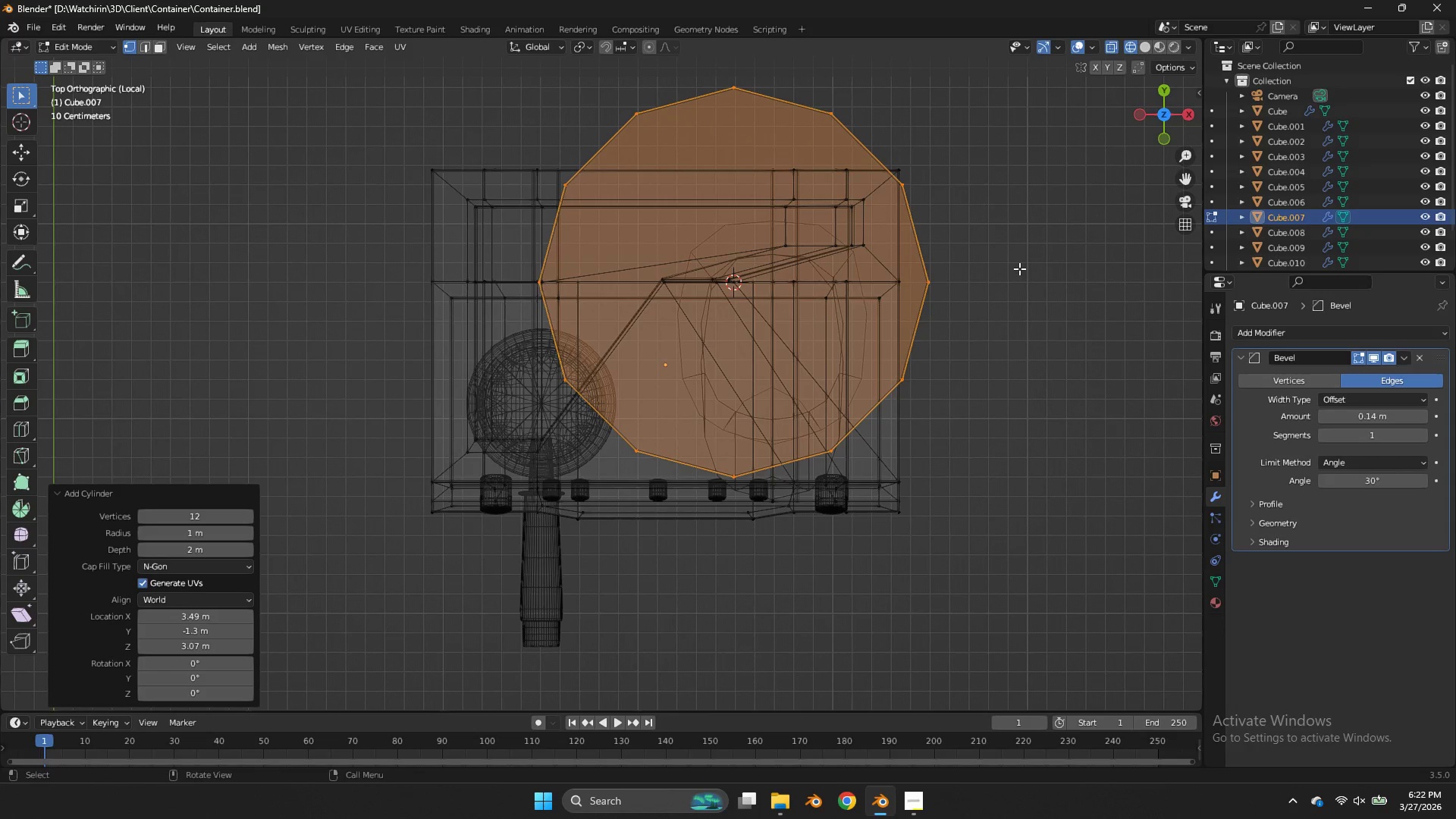 
key(S)
 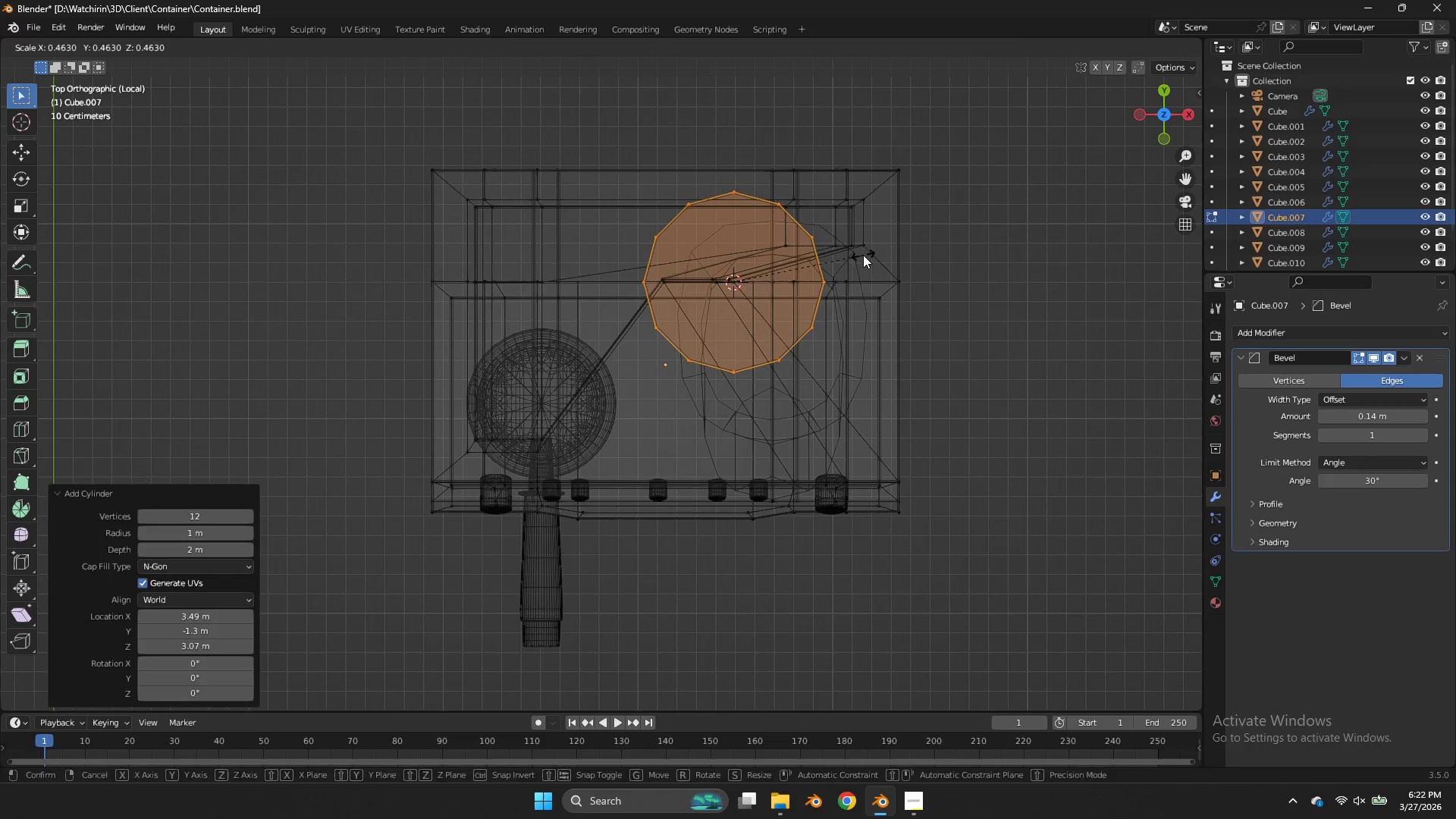 
left_click([863, 255])
 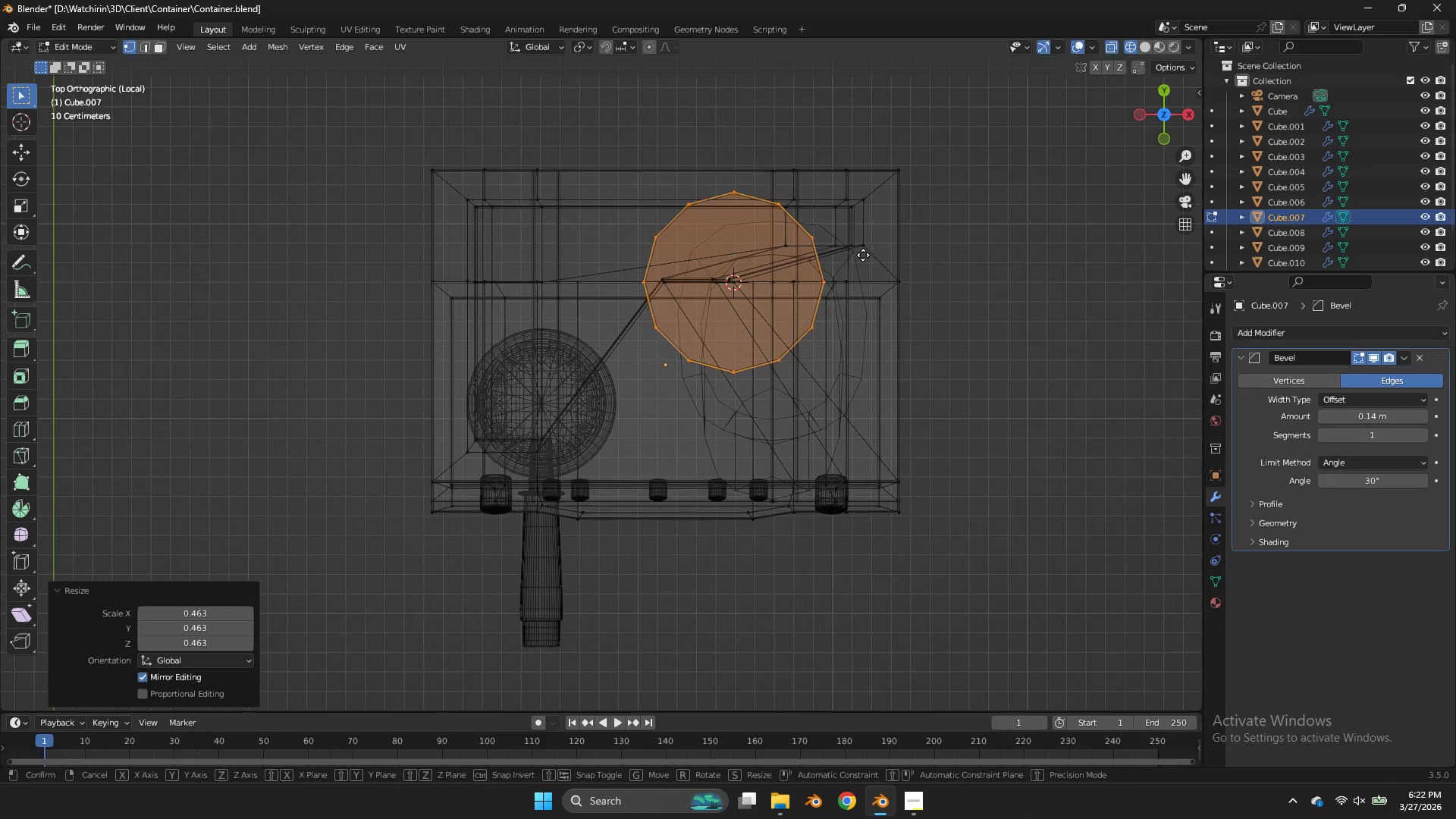 
type(gs)
 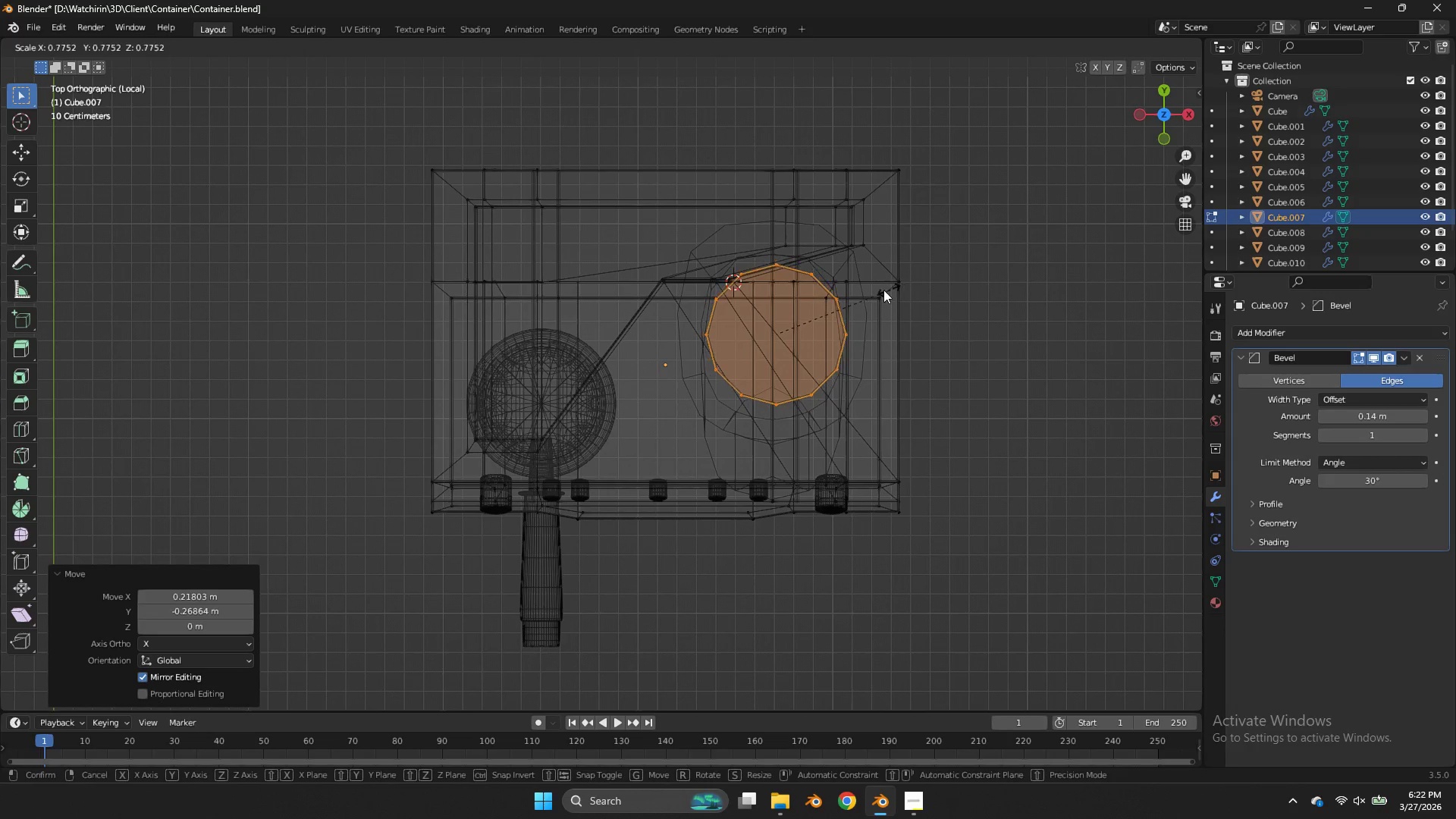 
left_click([883, 290])
 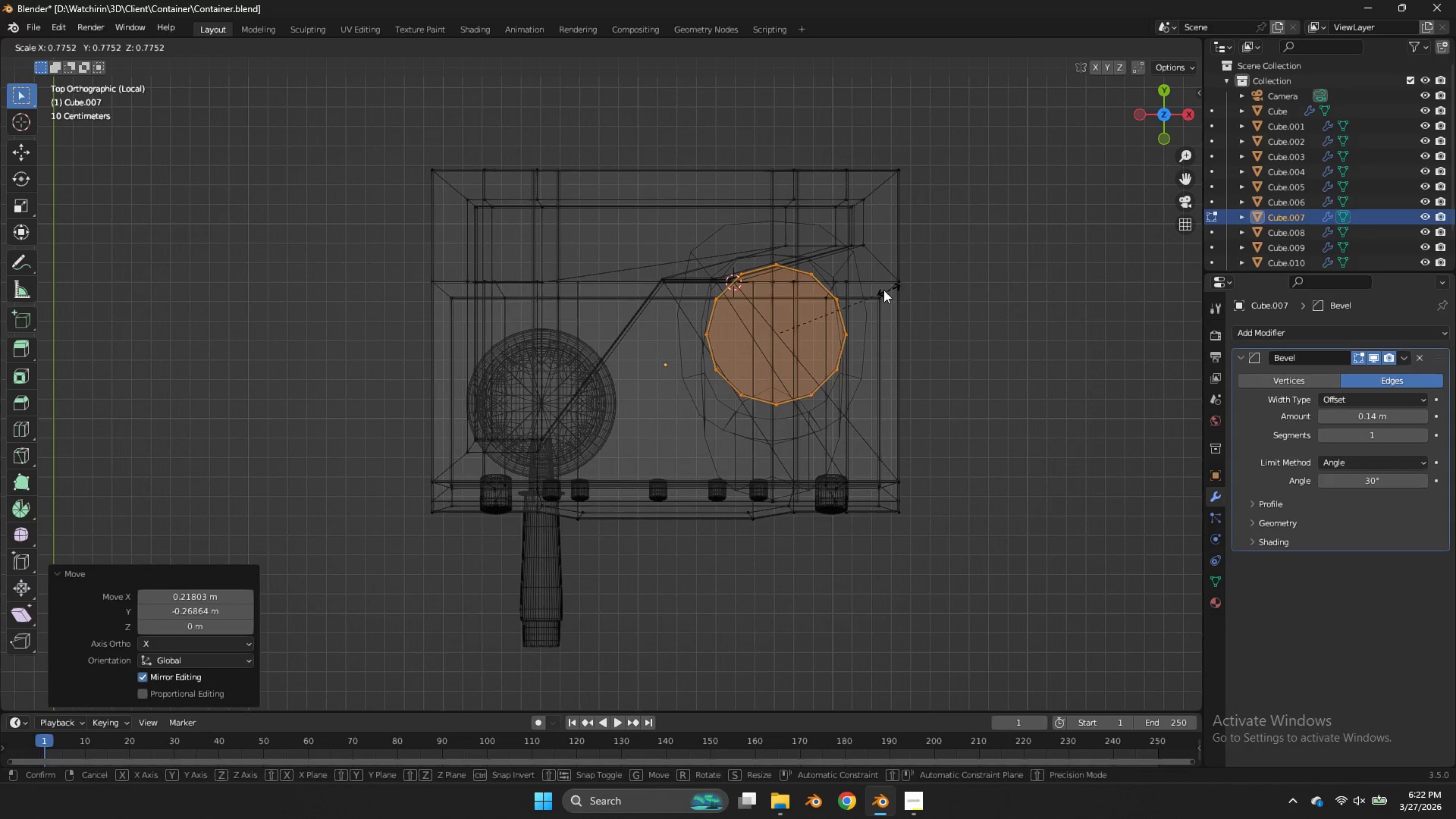 
key(Z)
 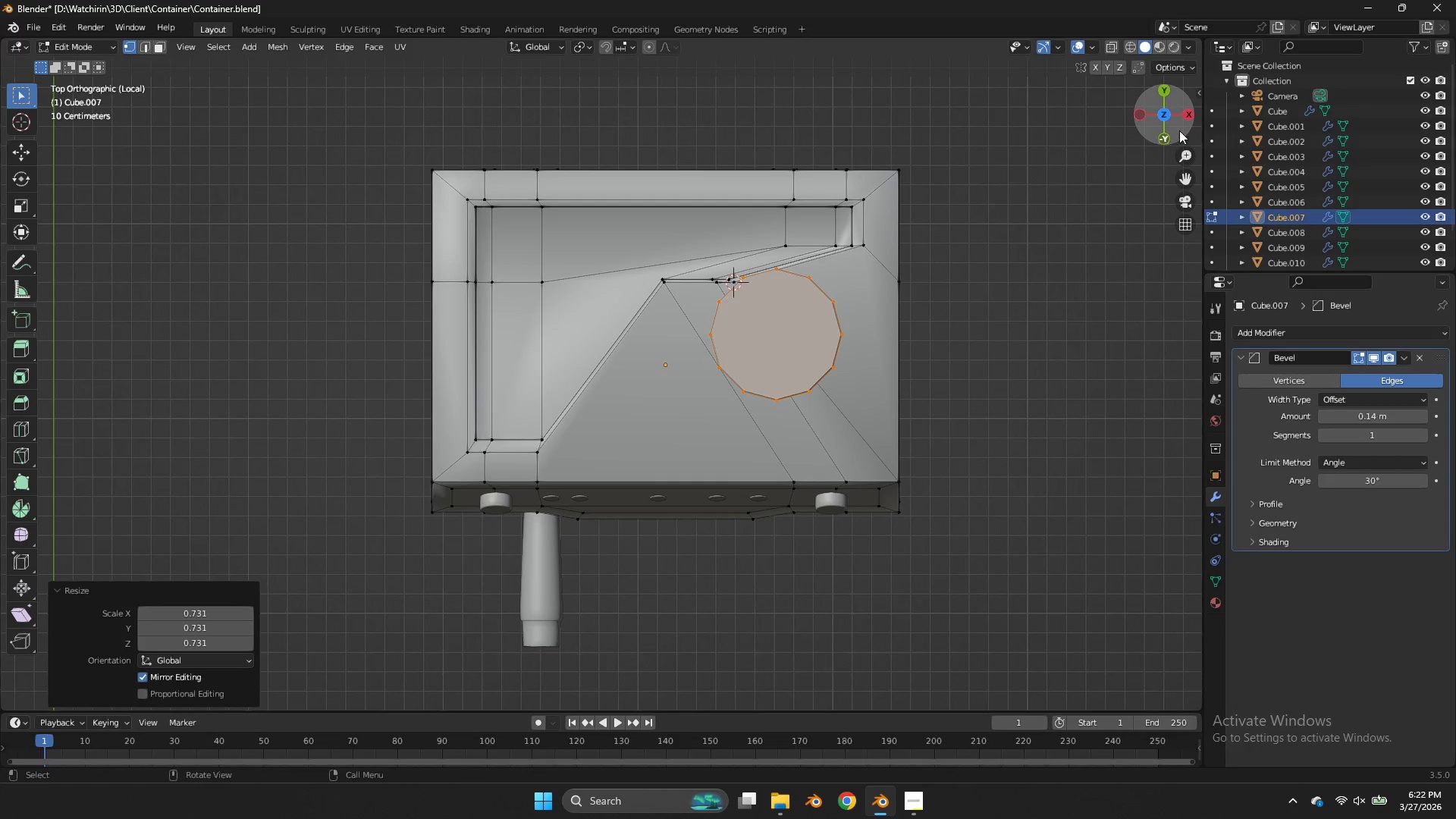 
left_click_drag(start_coordinate=[1171, 118], to_coordinate=[994, 650])
 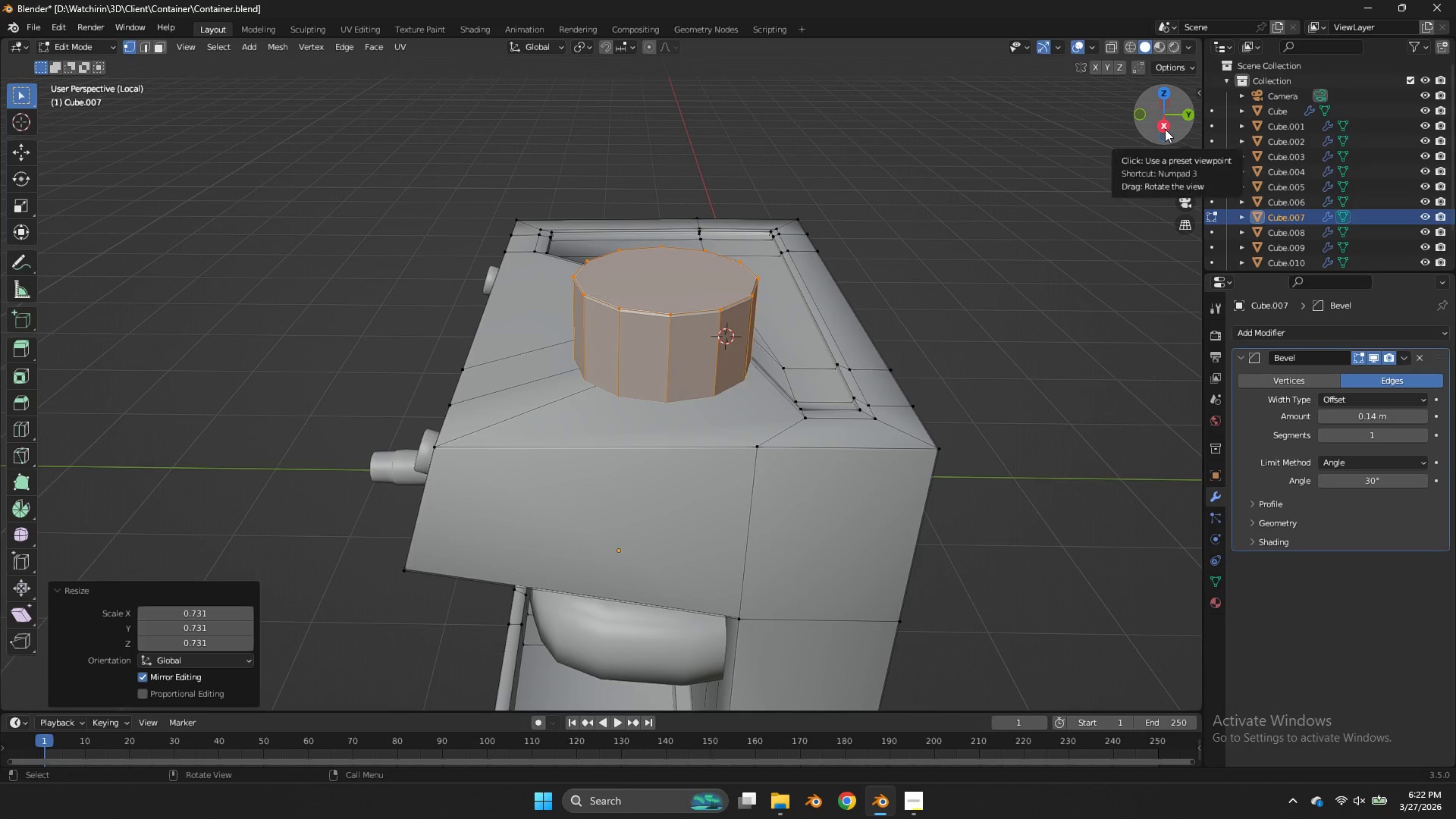 
left_click([1165, 129])
 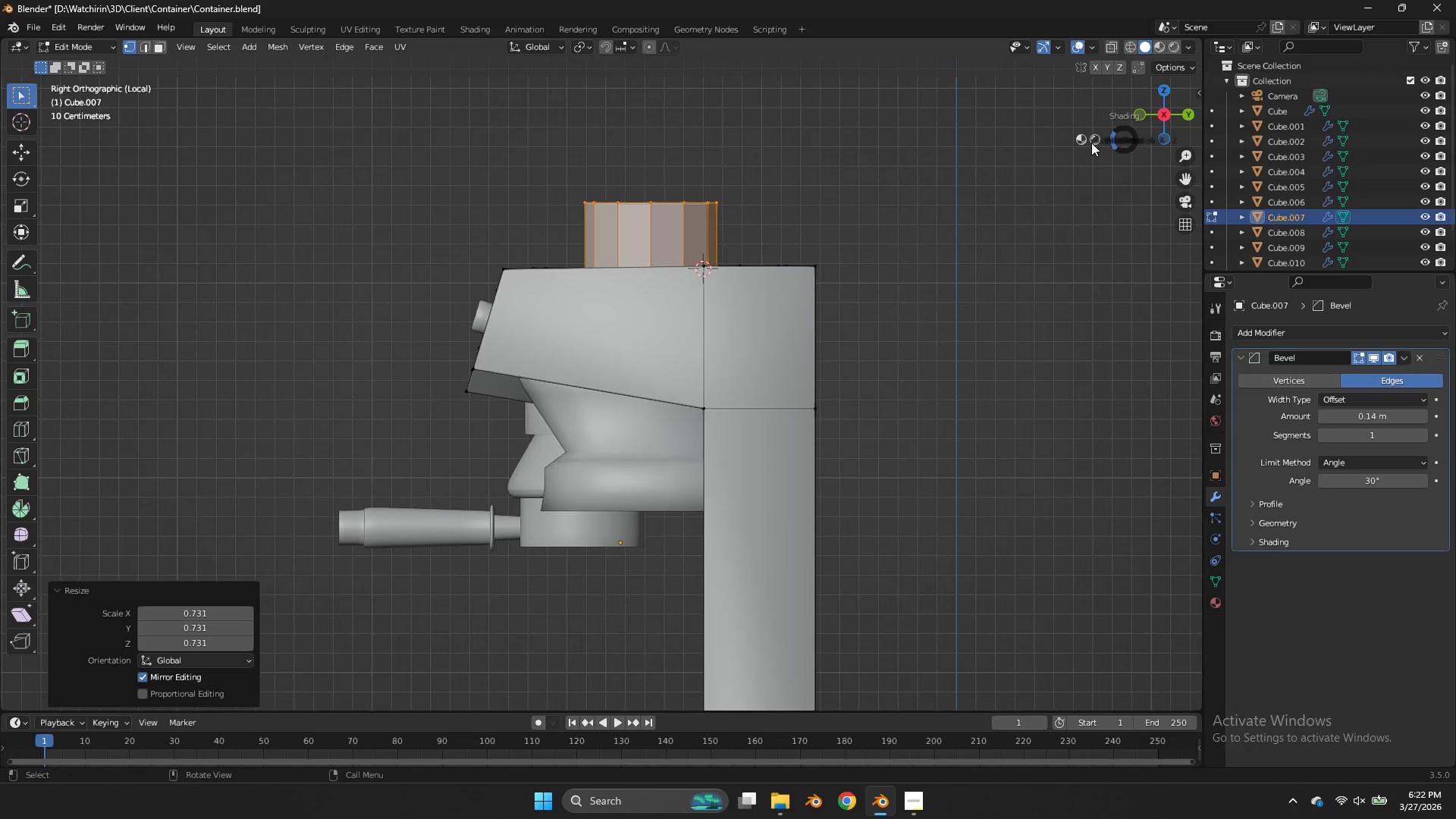 
type(zg)
 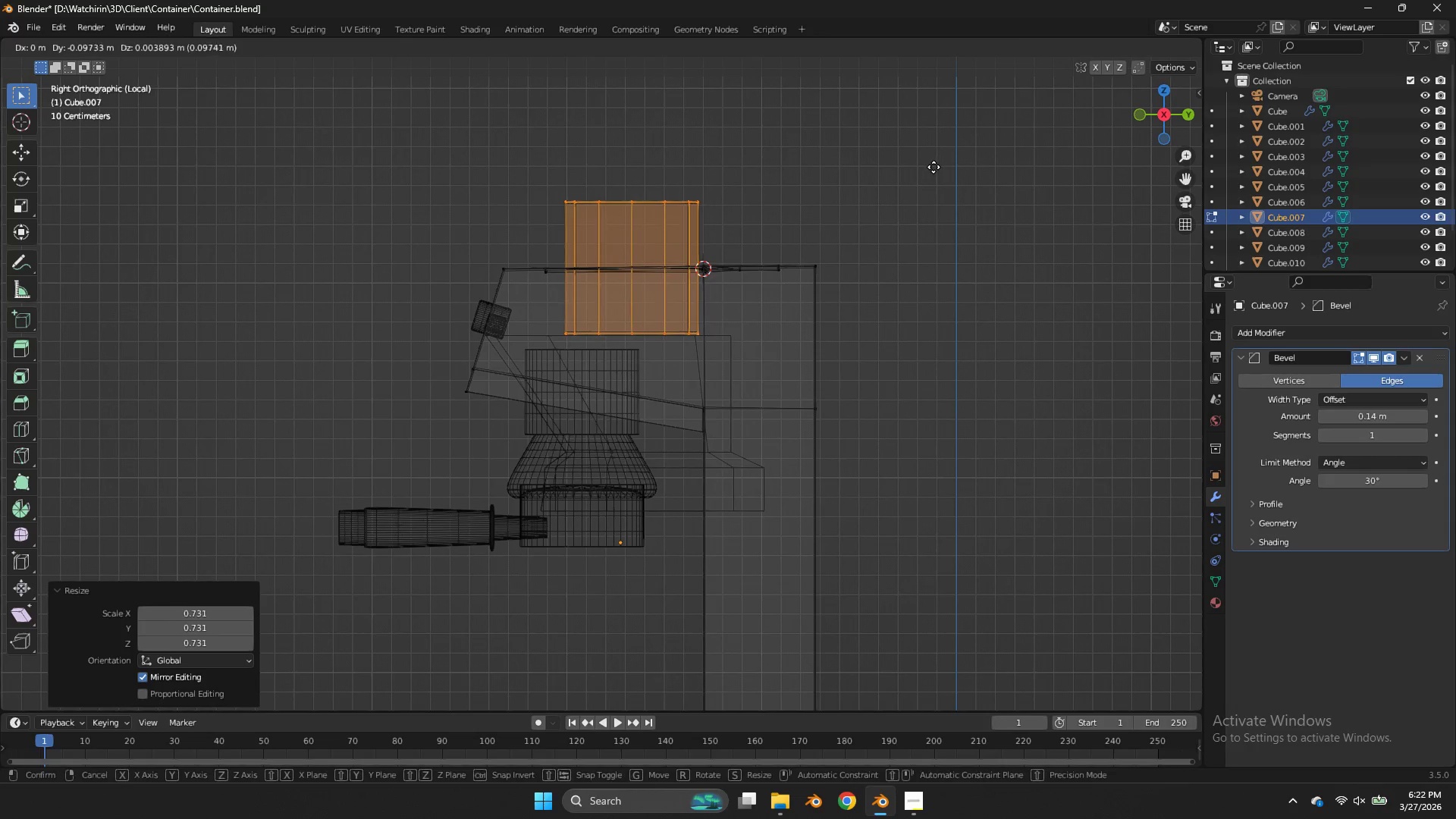 
left_click([934, 167])
 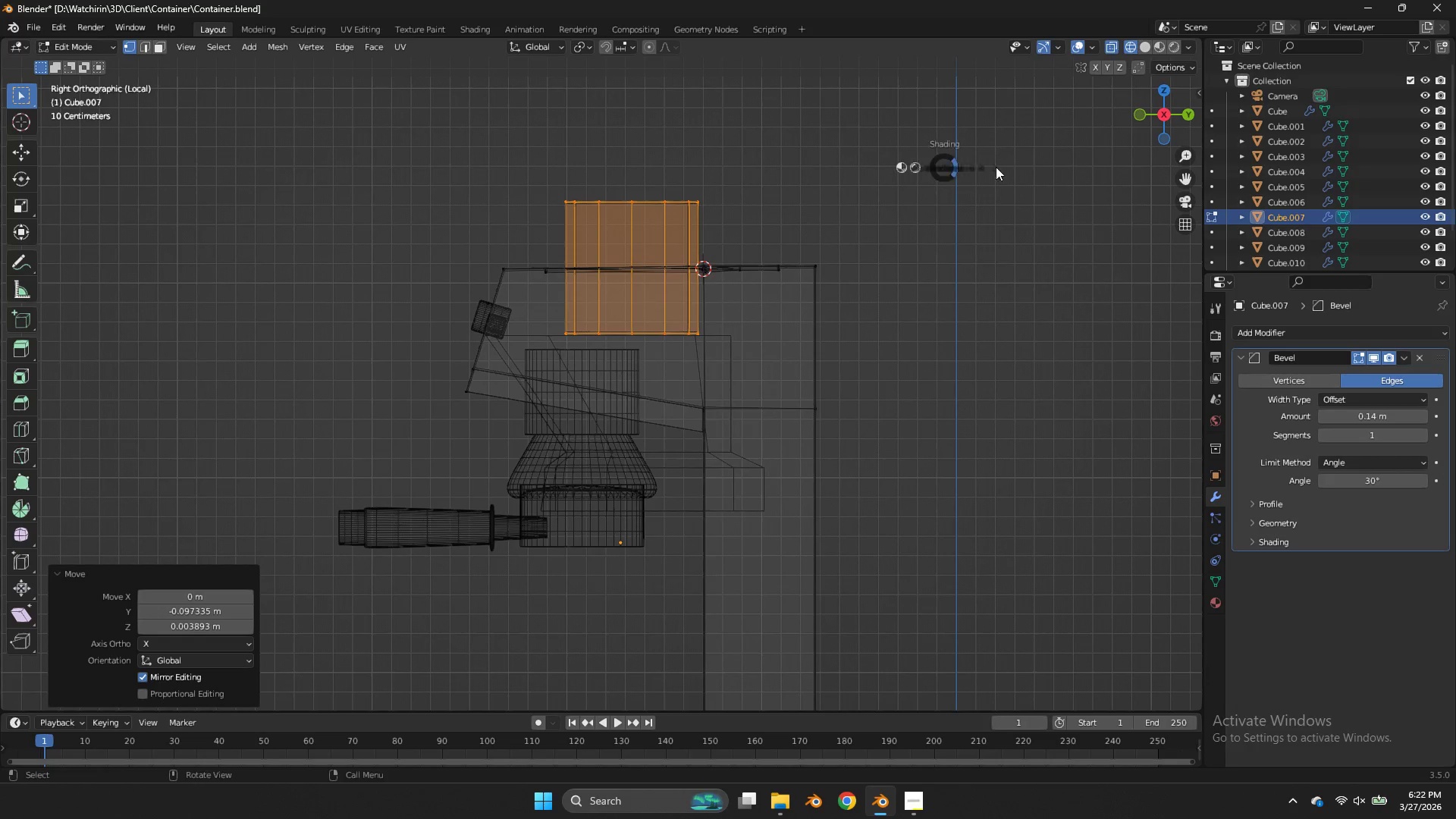 
key(Z)
 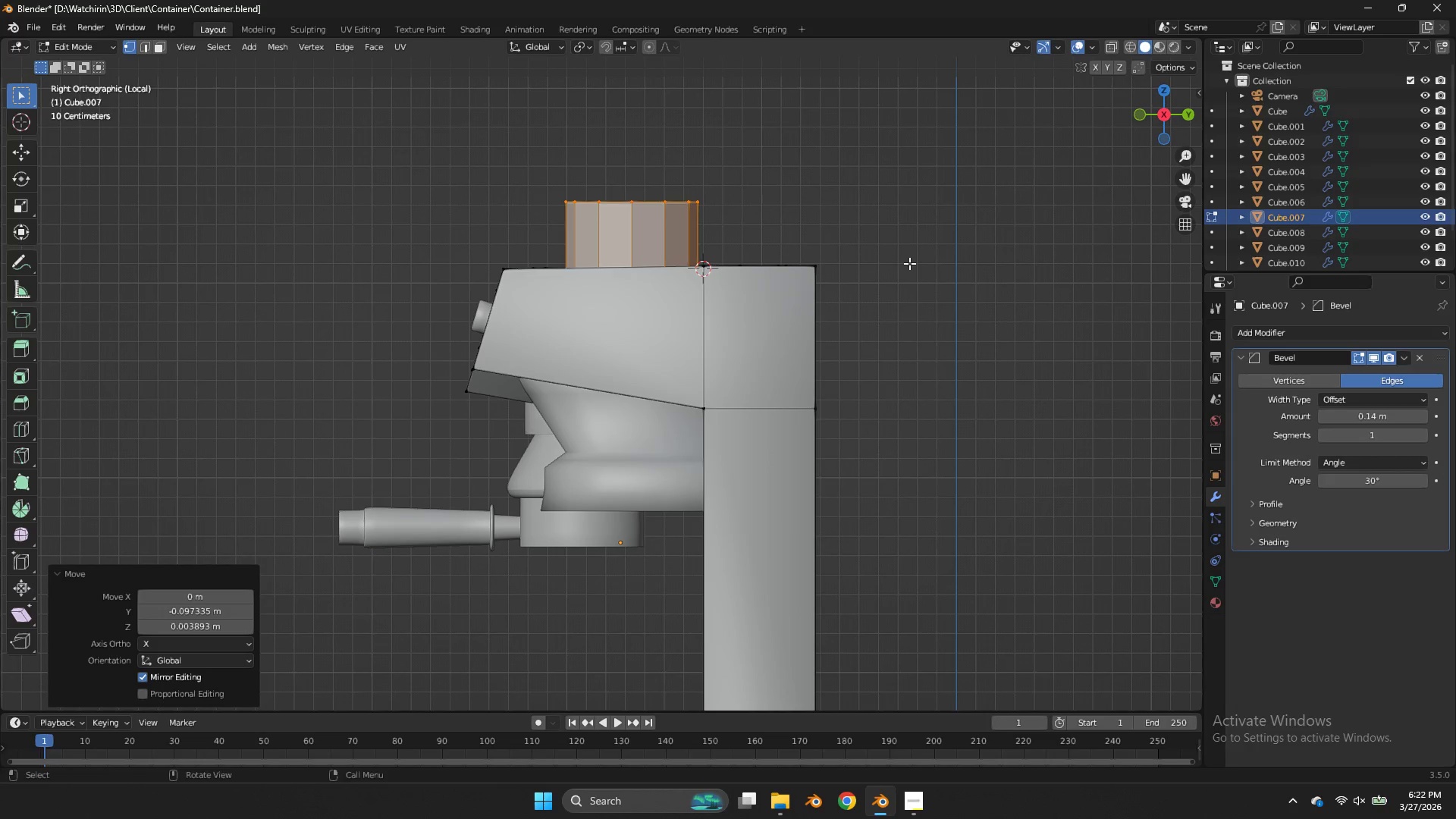 
wait(5.53)
 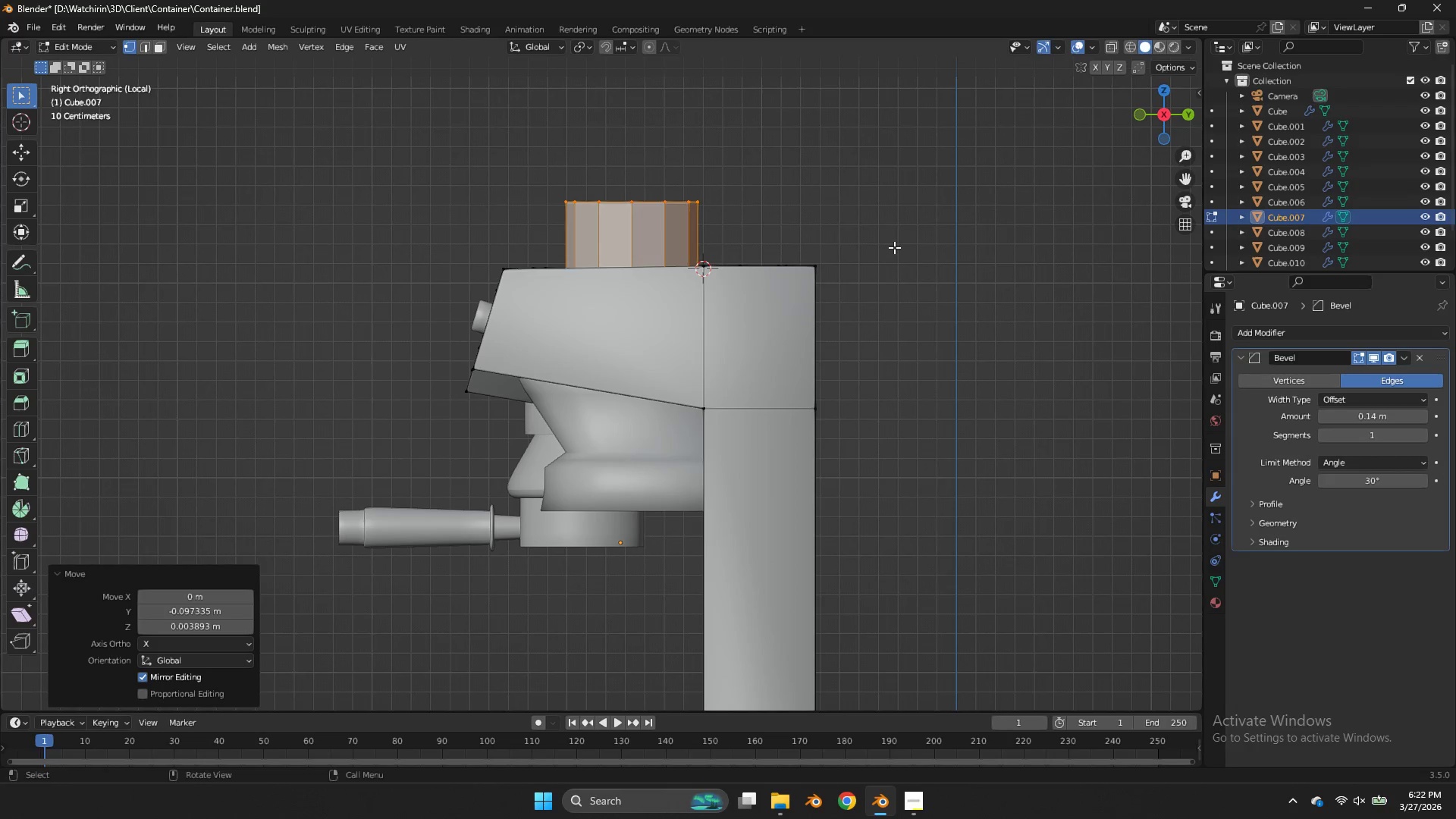 
type(zsz)
 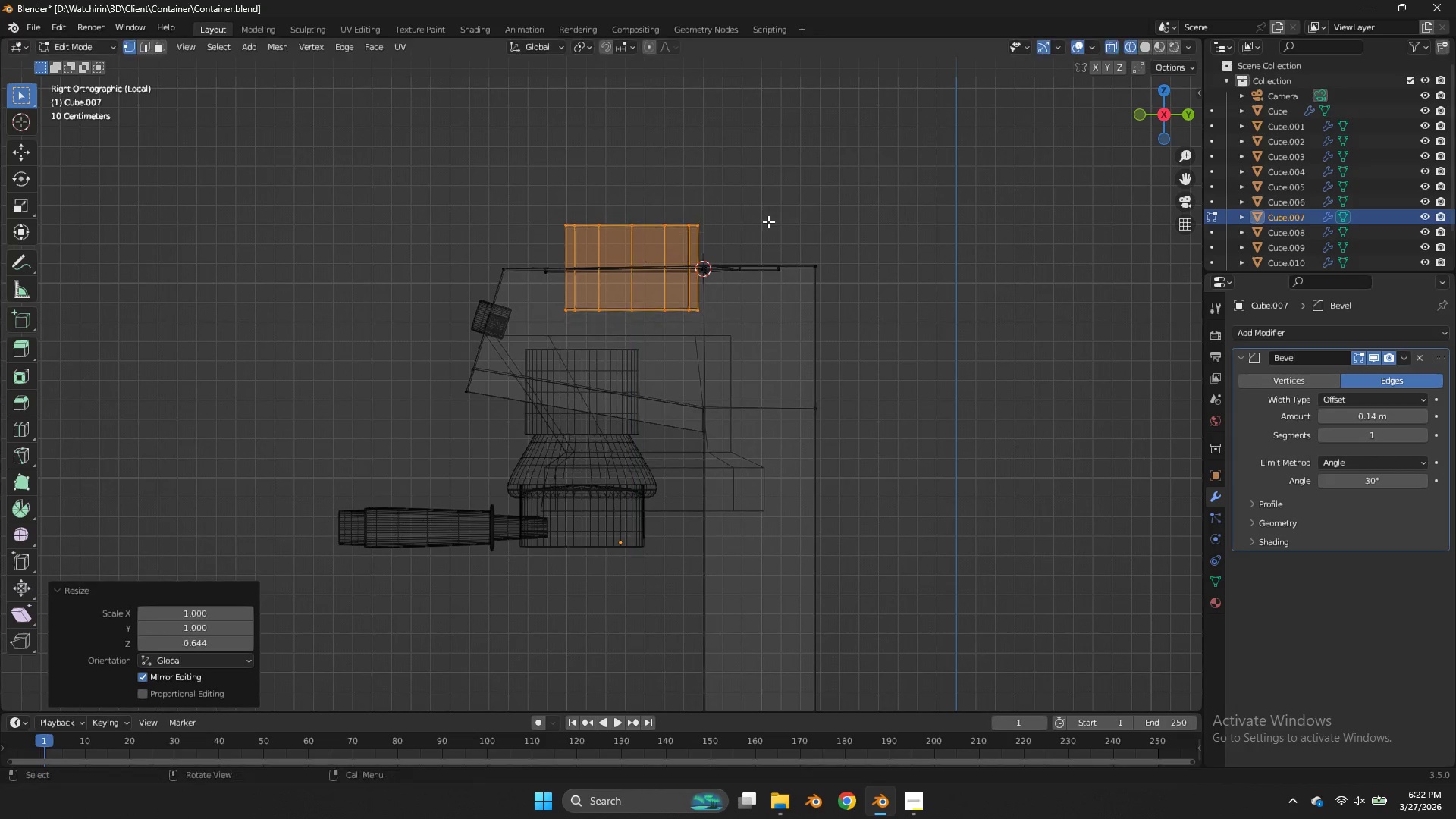 
left_click([768, 221])
 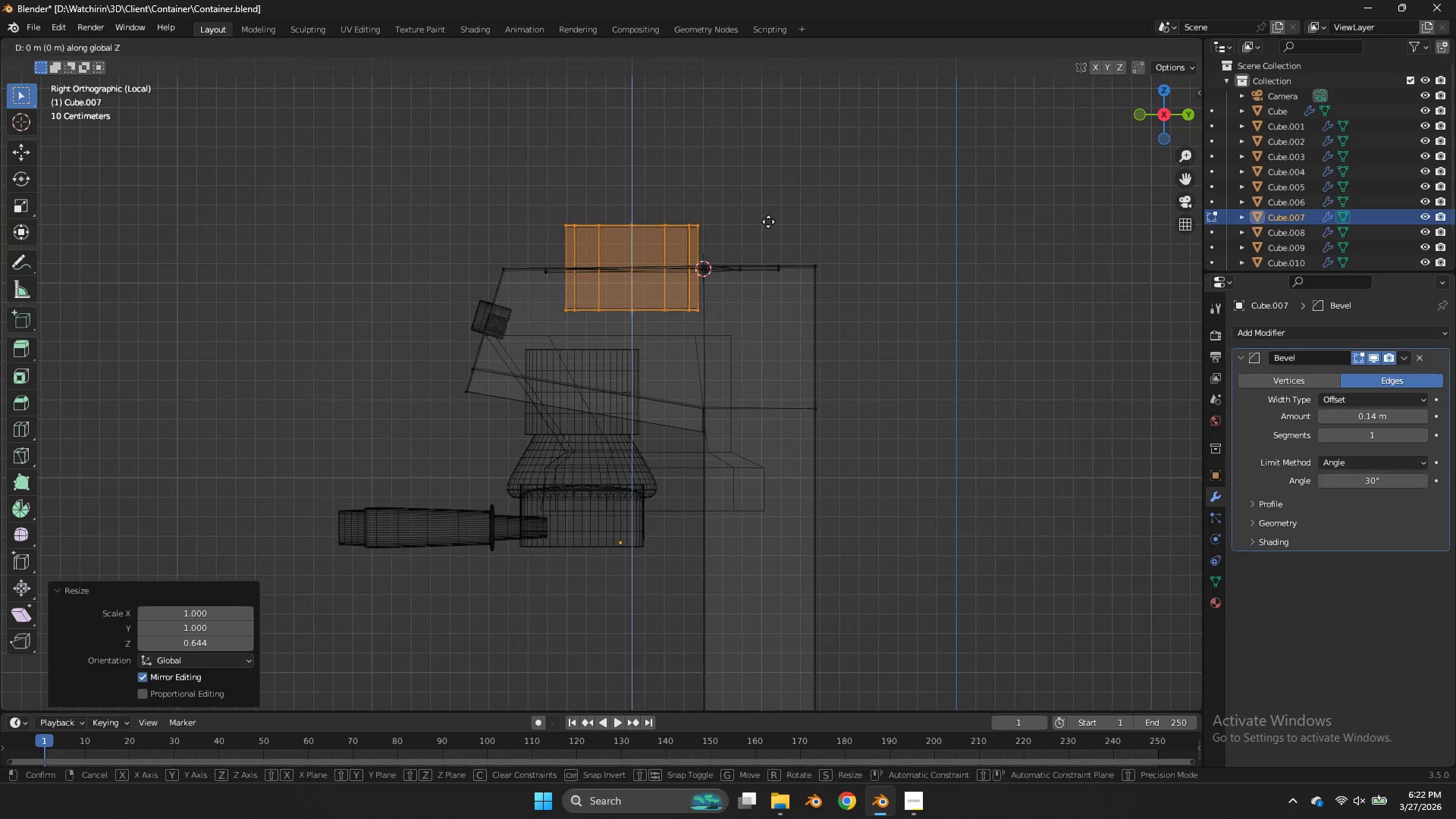 
type(gz)
 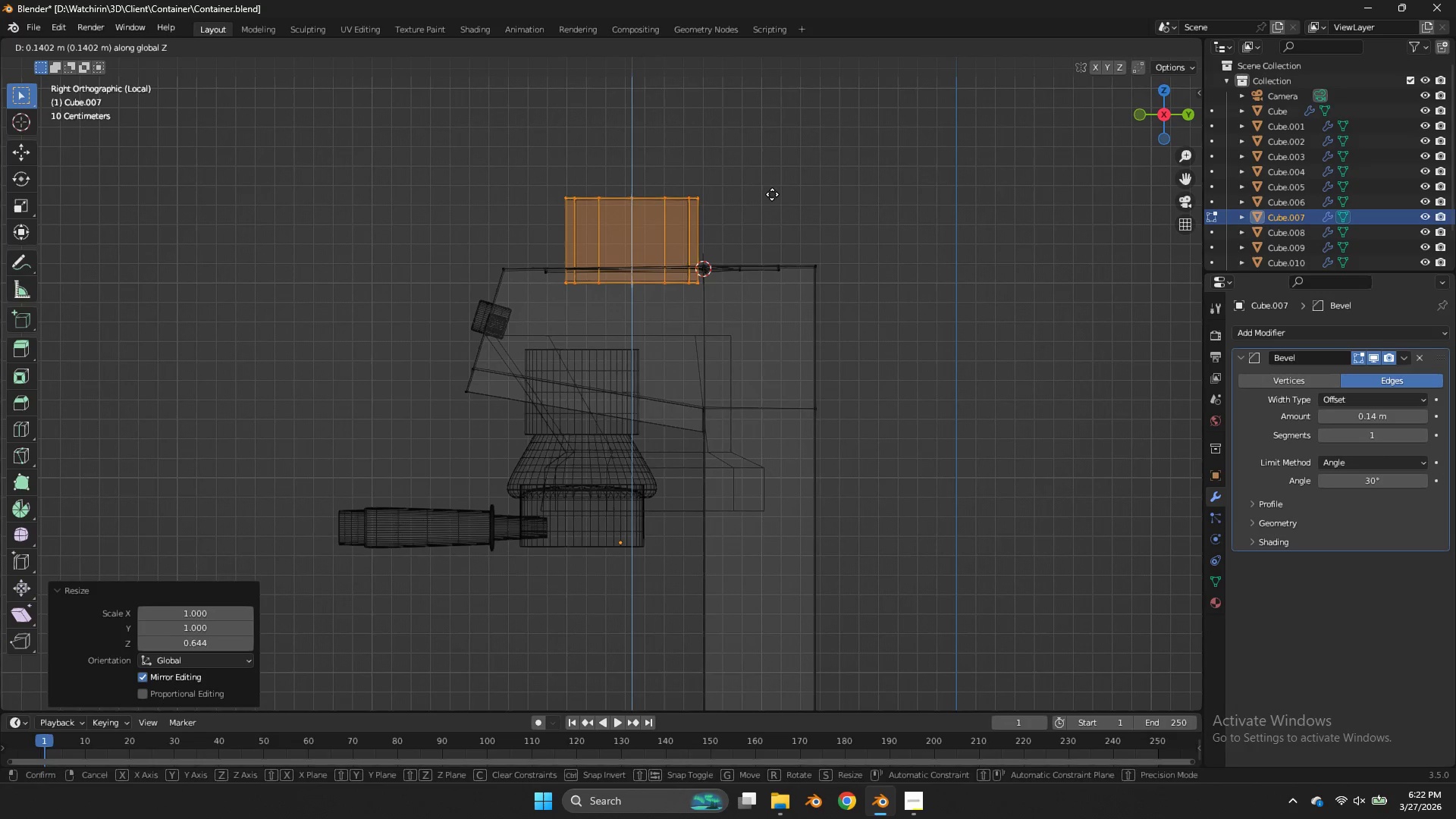 
left_click([772, 194])
 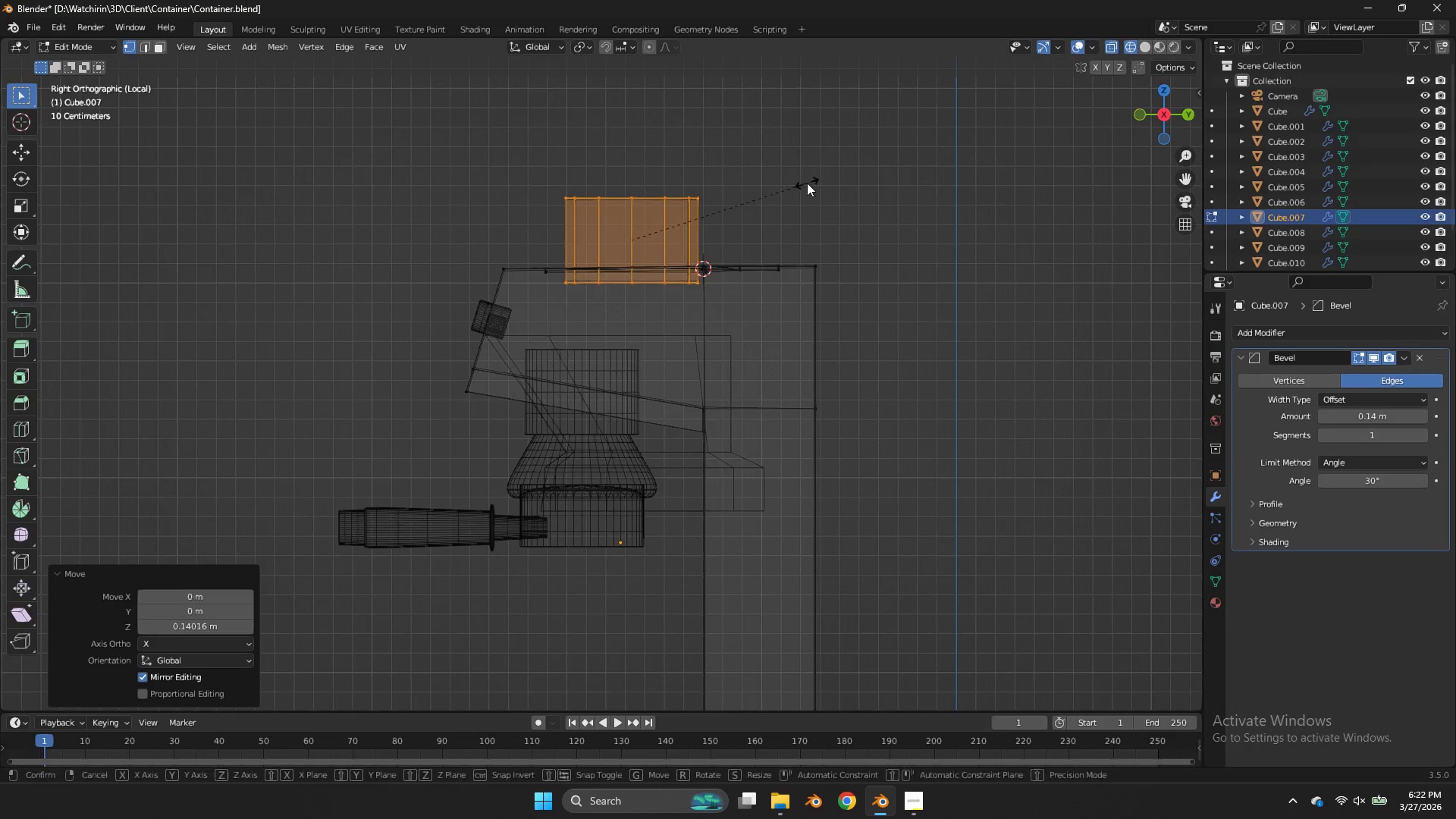 
type(sz)
 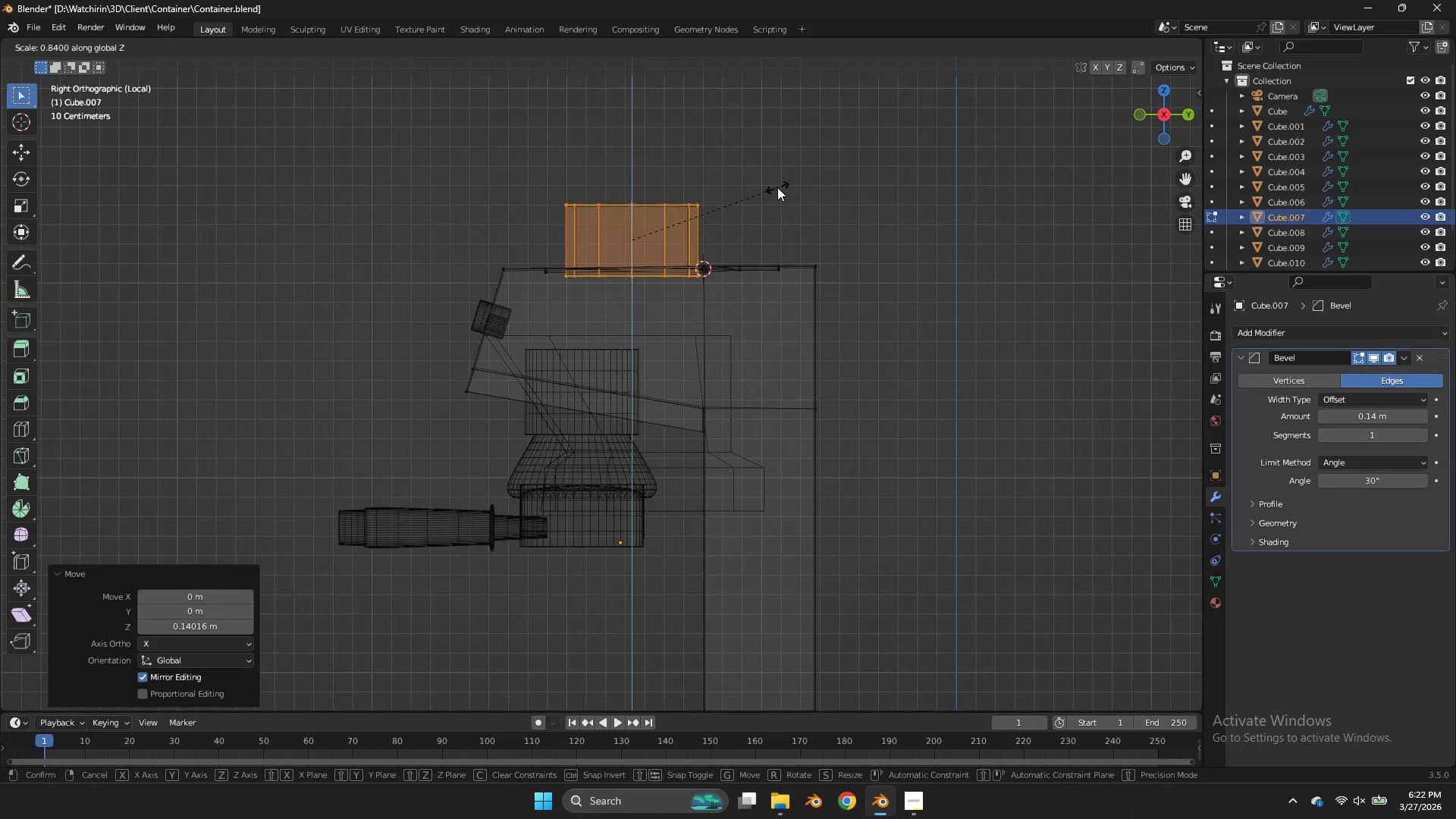 
left_click([777, 187])
 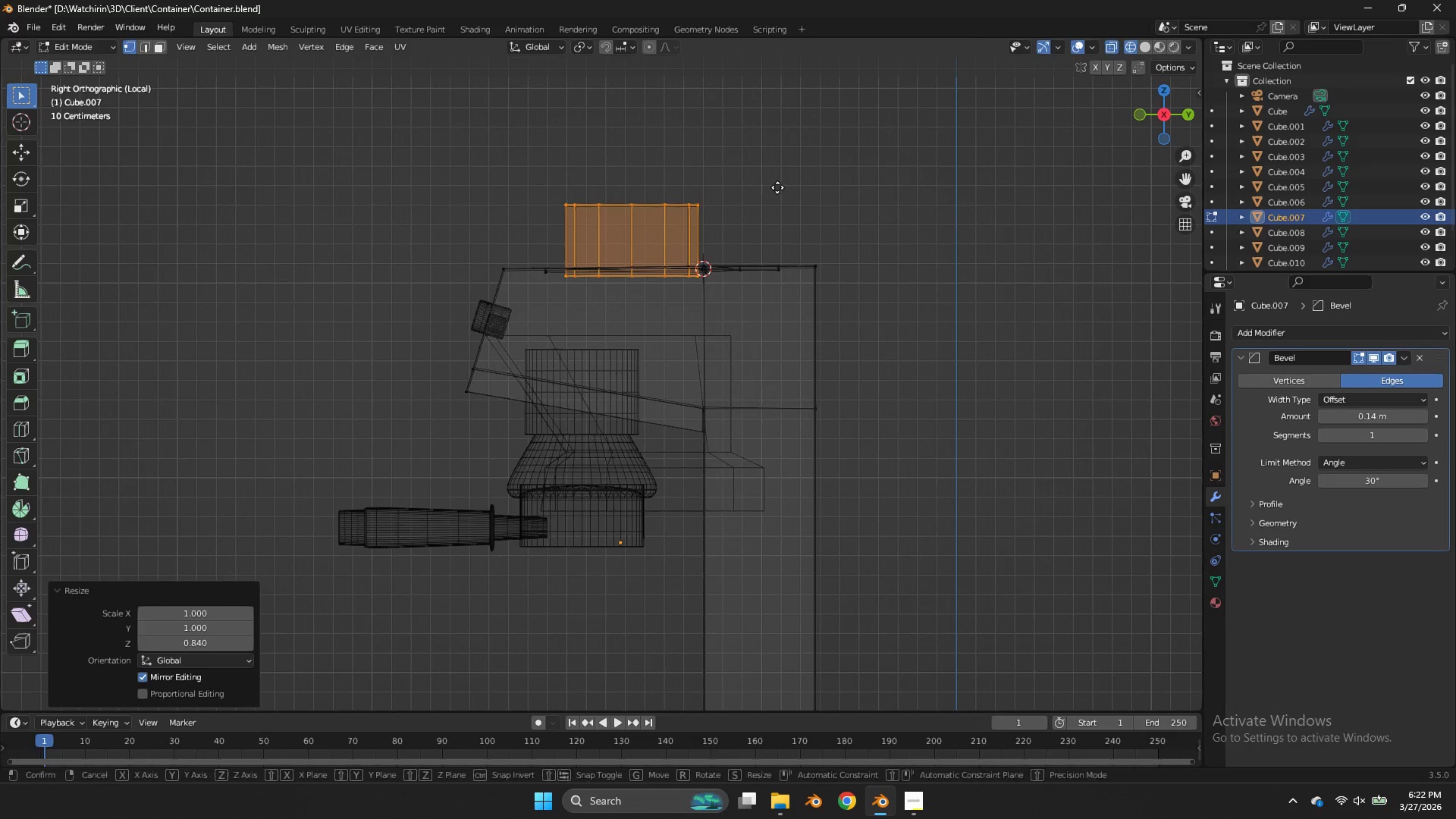 
type(gz)
 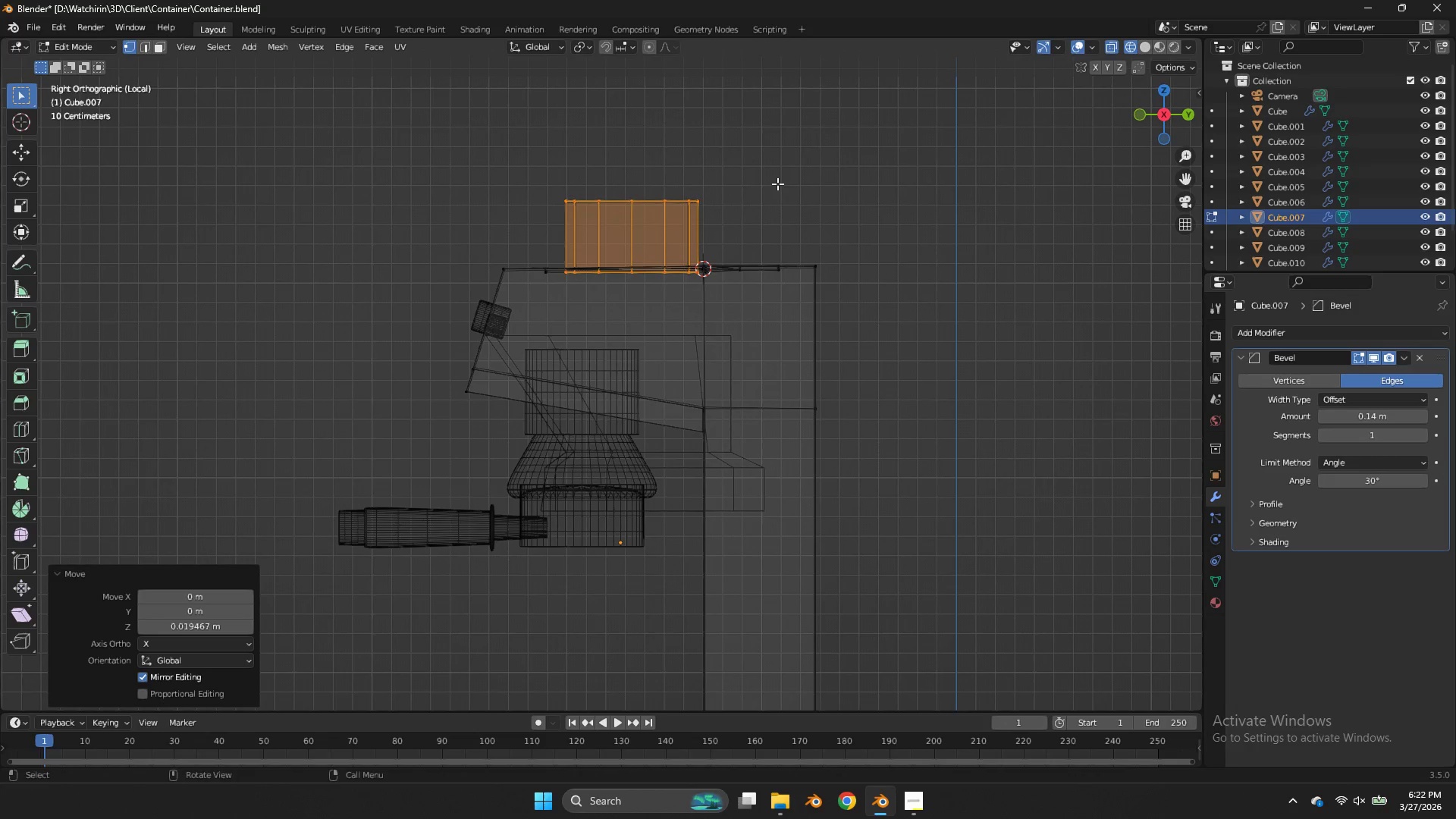 
left_click([777, 184])
 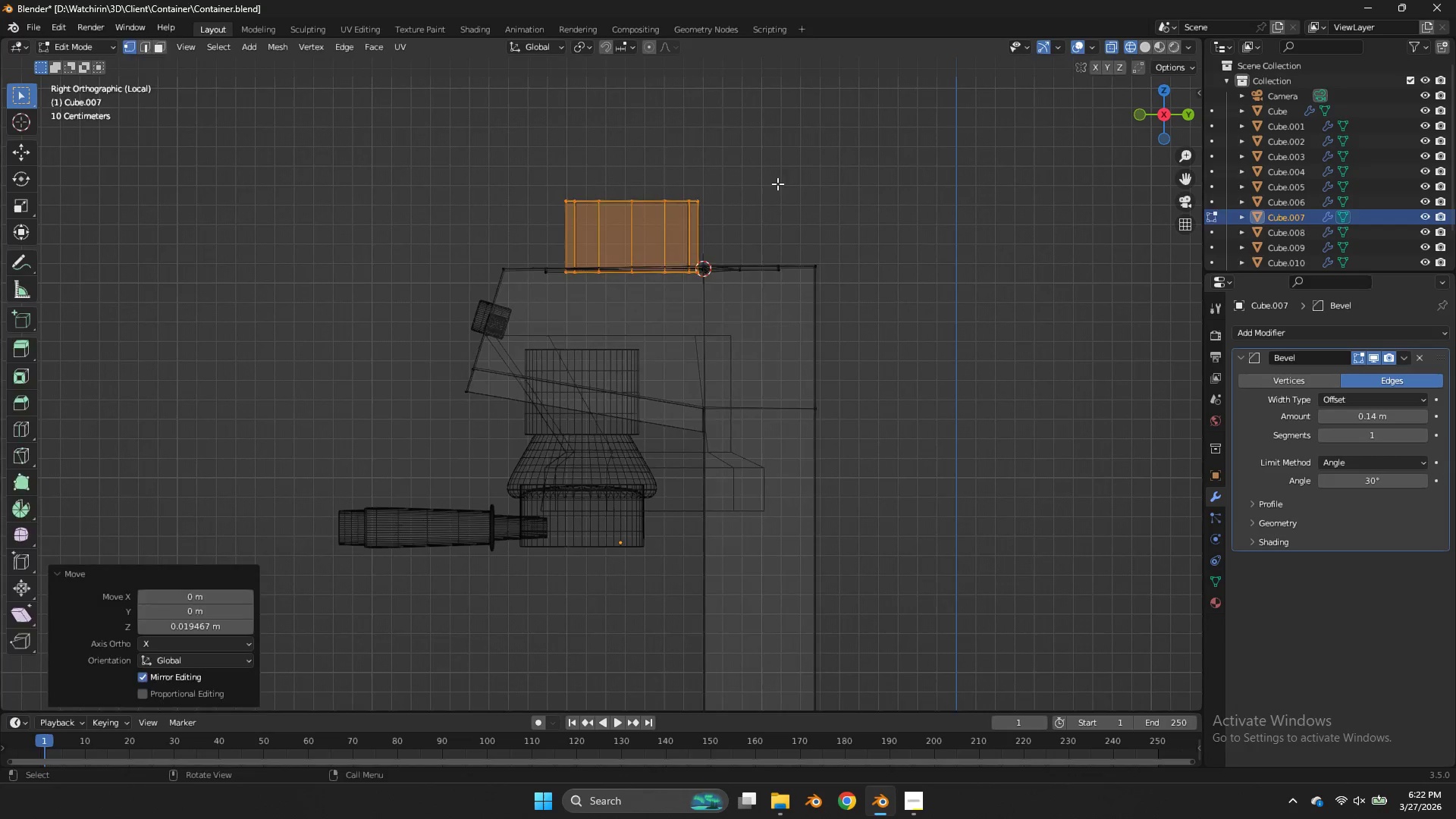 
key(Tab)
 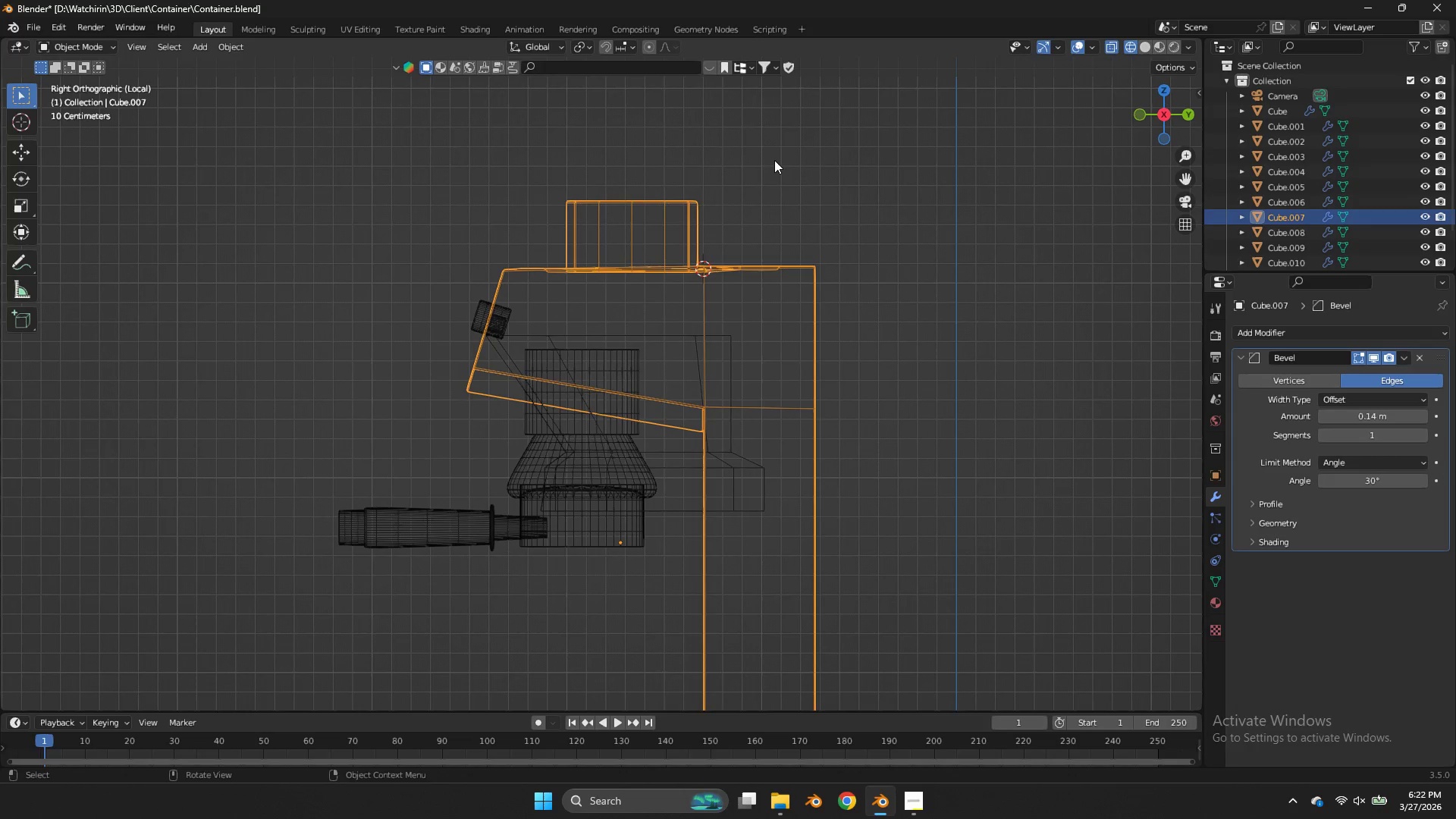 
key(Tab)
 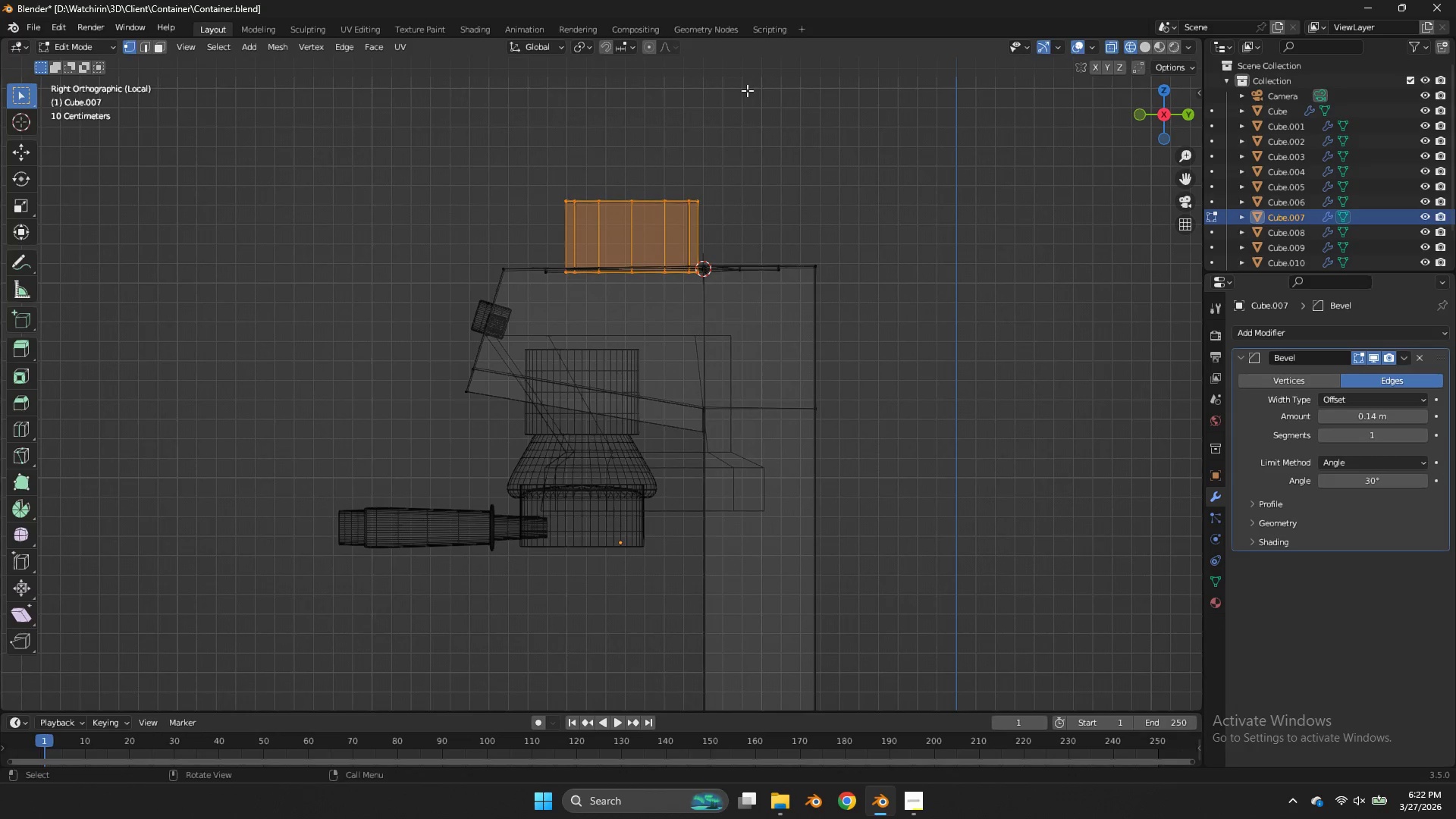 
left_click_drag(start_coordinate=[760, 129], to_coordinate=[436, 252])
 